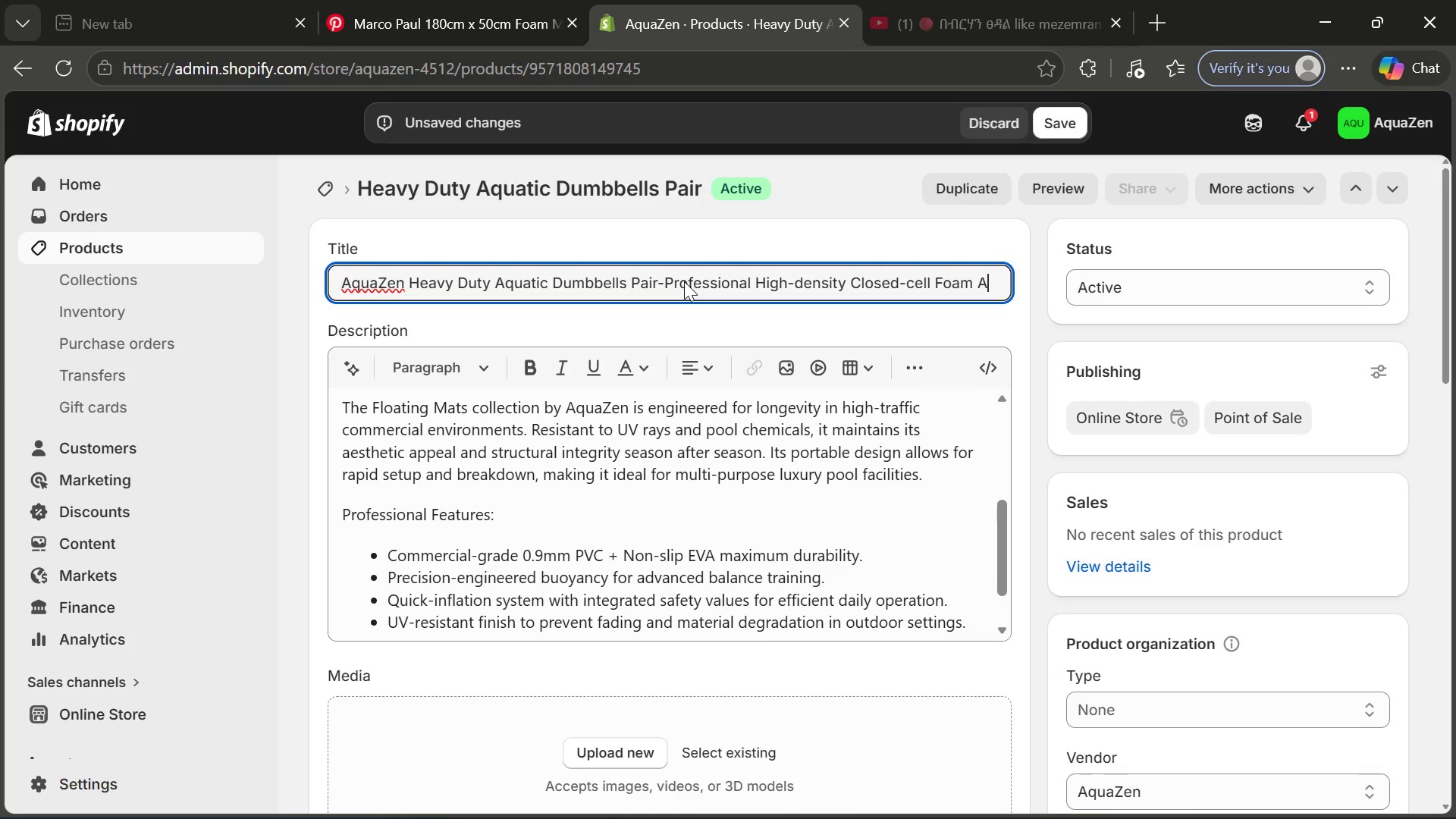 
key(Control+CapsLock)
 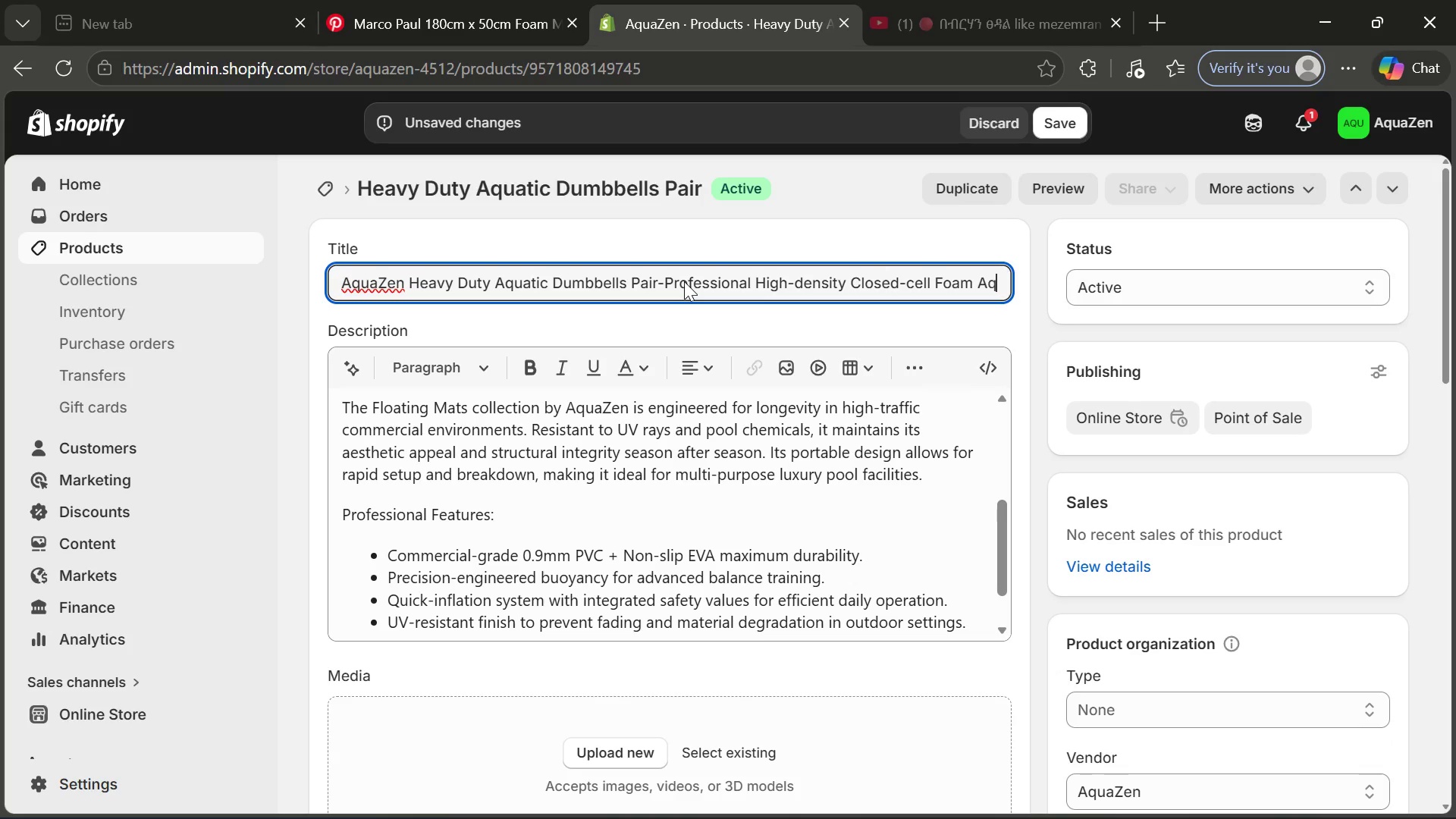 
key(Control+Q)
 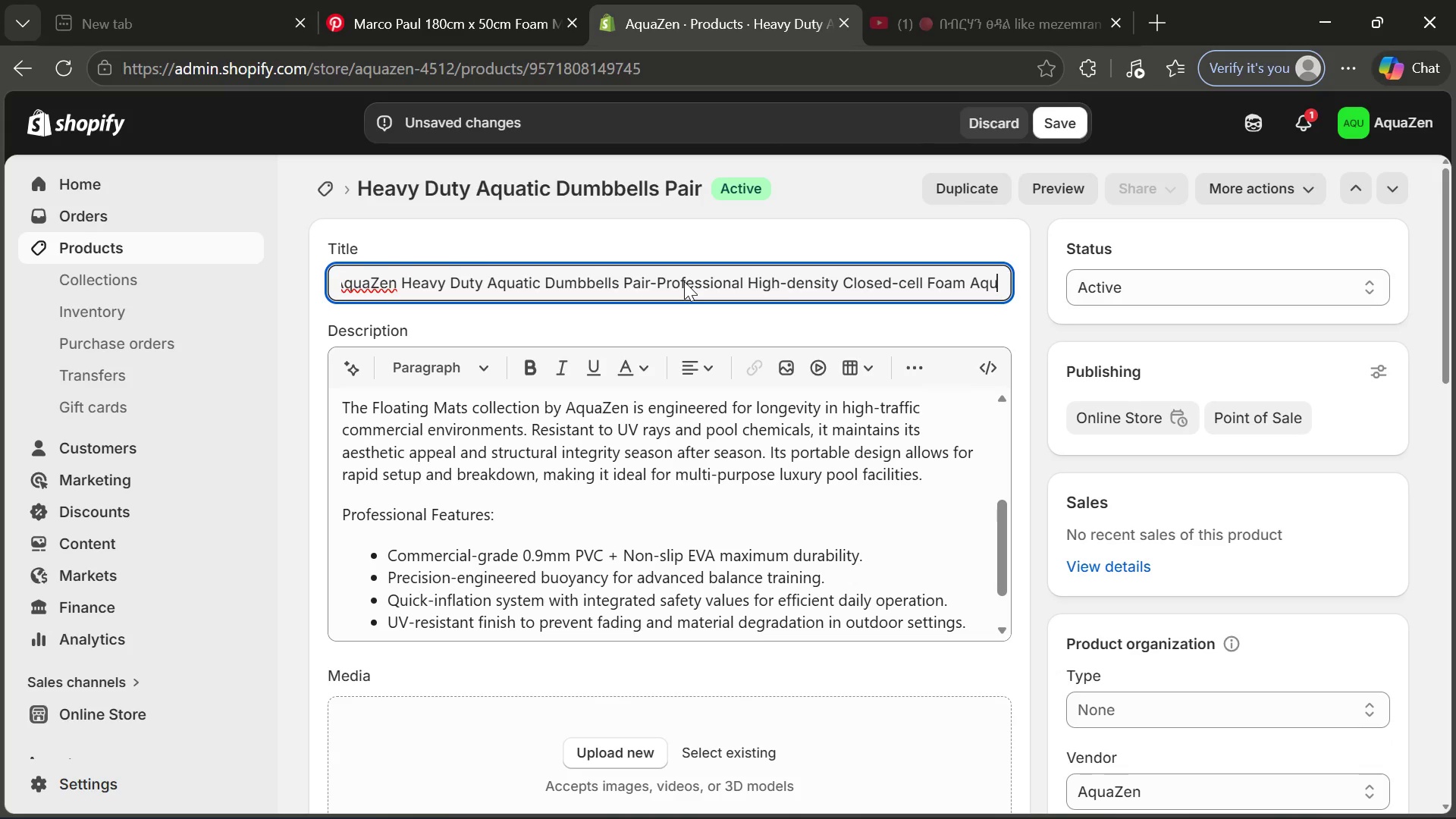 
key(Control+U)
 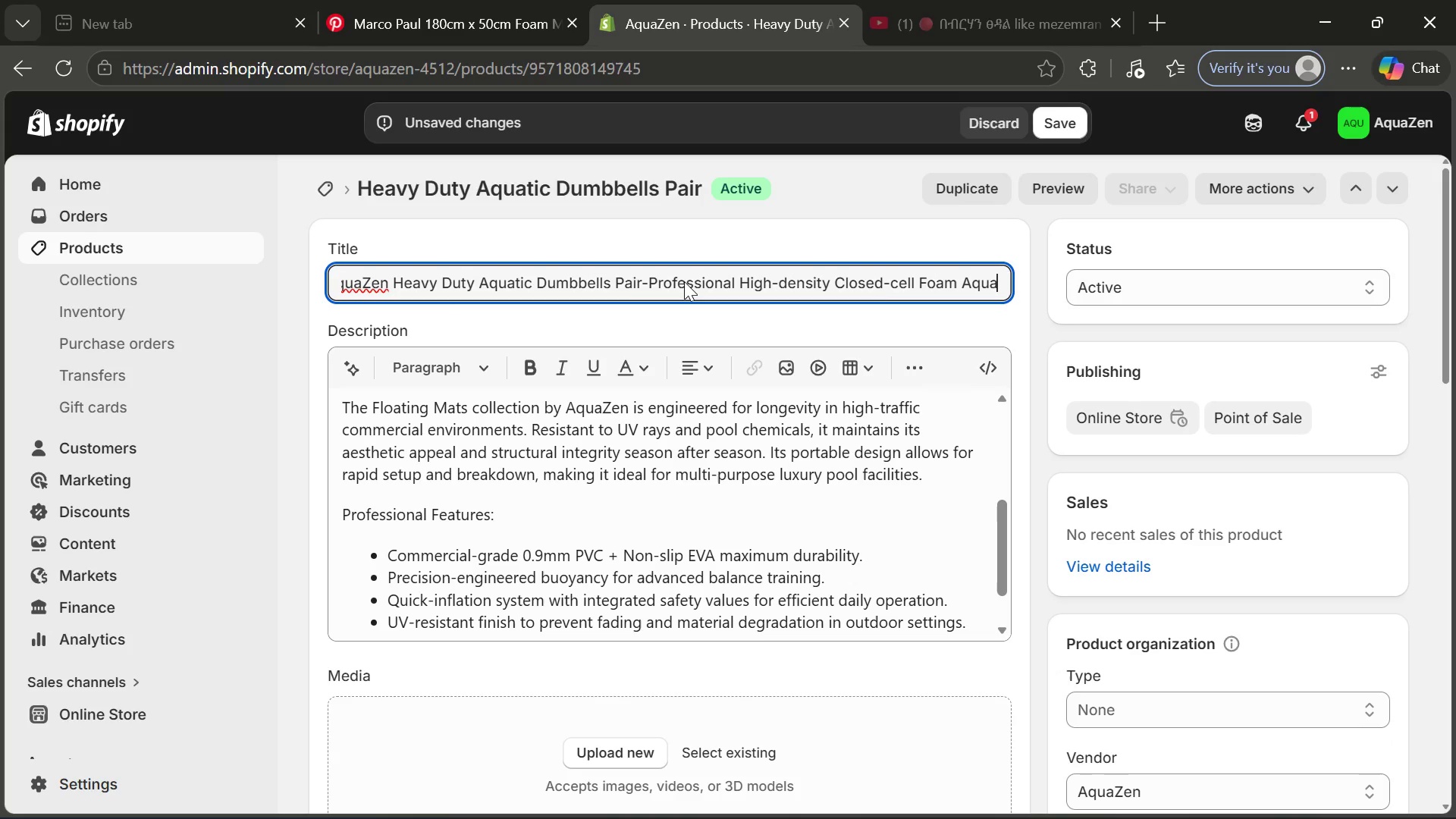 
key(Control+A)
 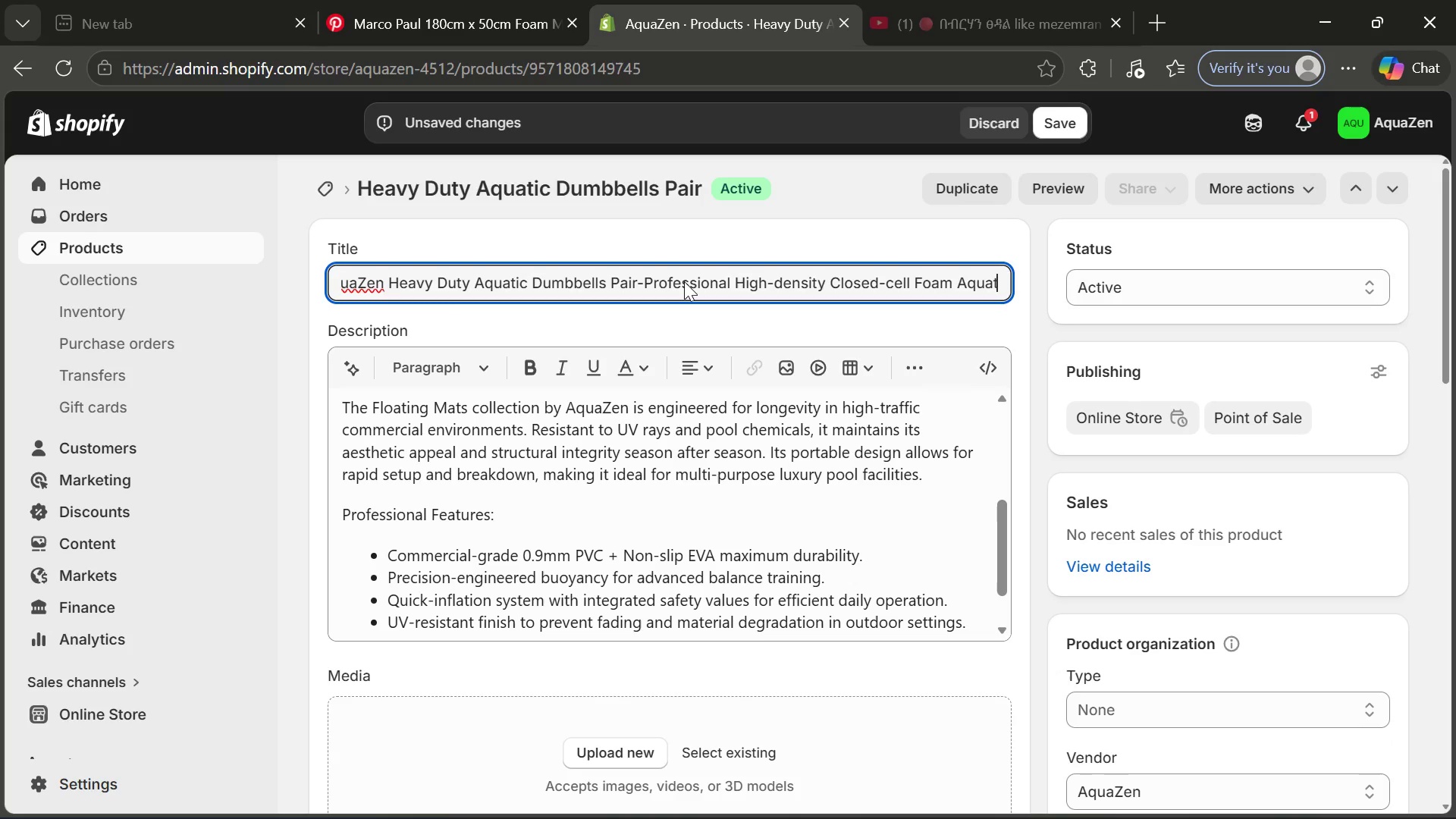 
key(Control+T)
 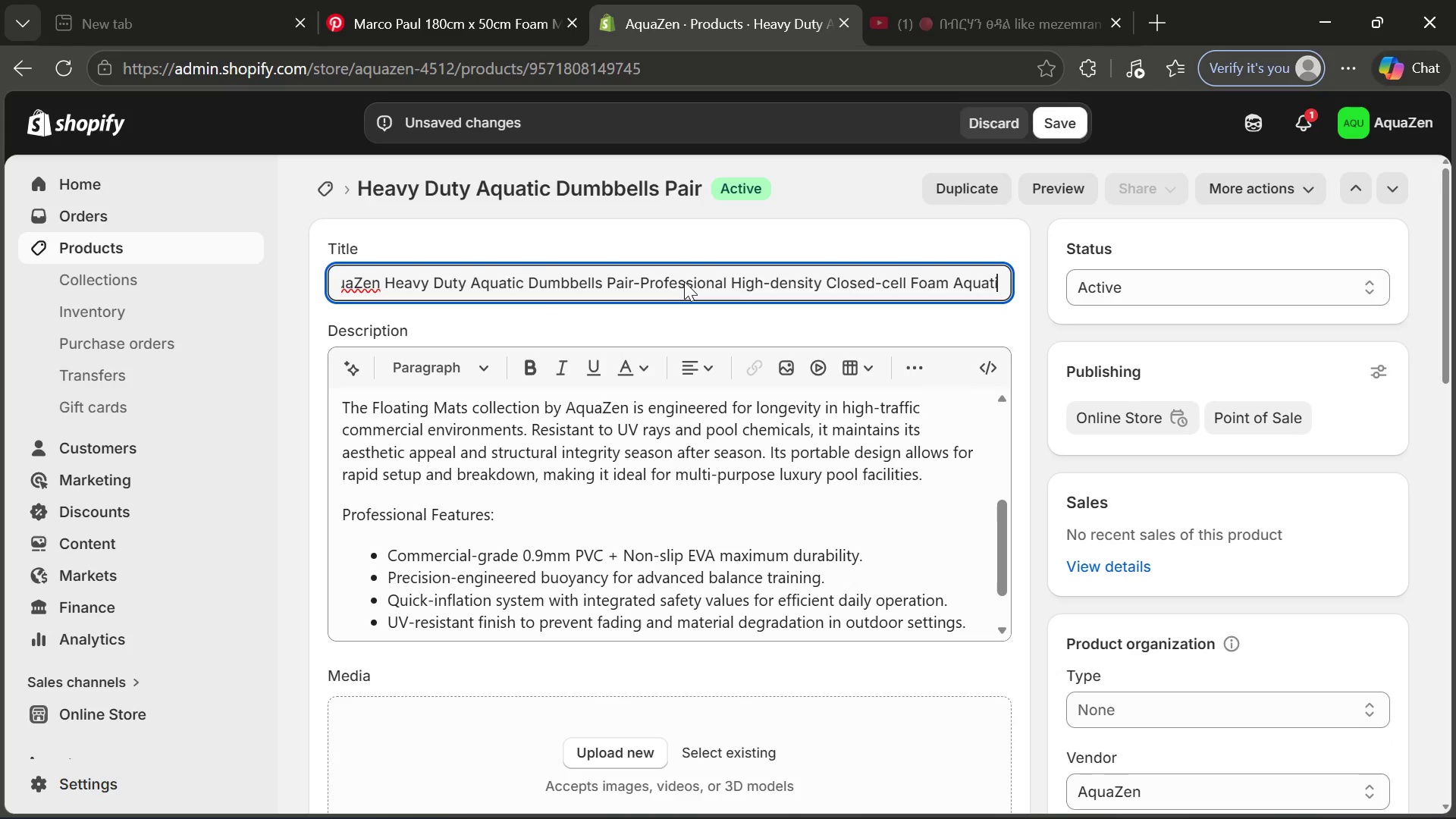 
key(Control+I)
 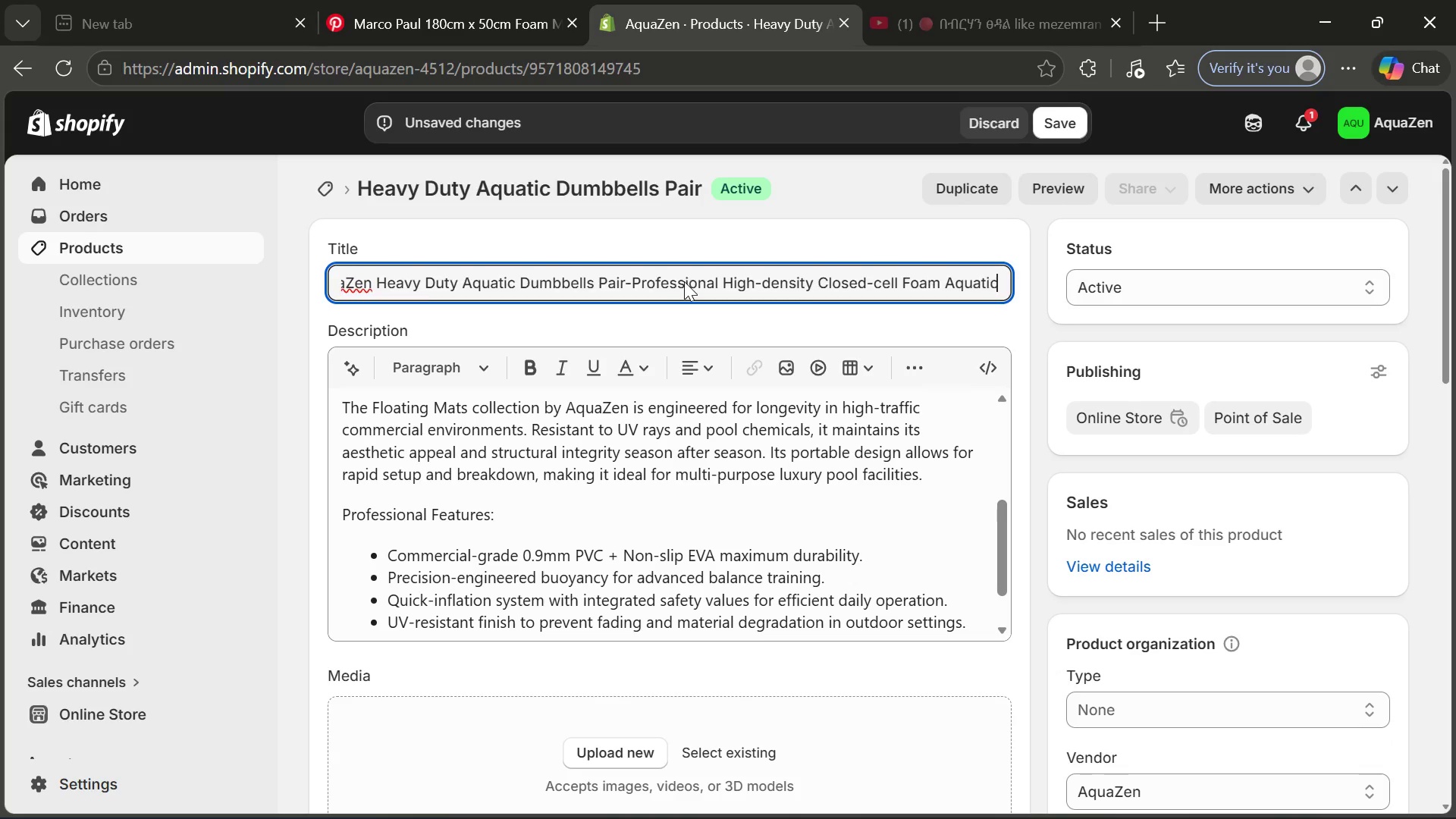 
key(Control+C)
 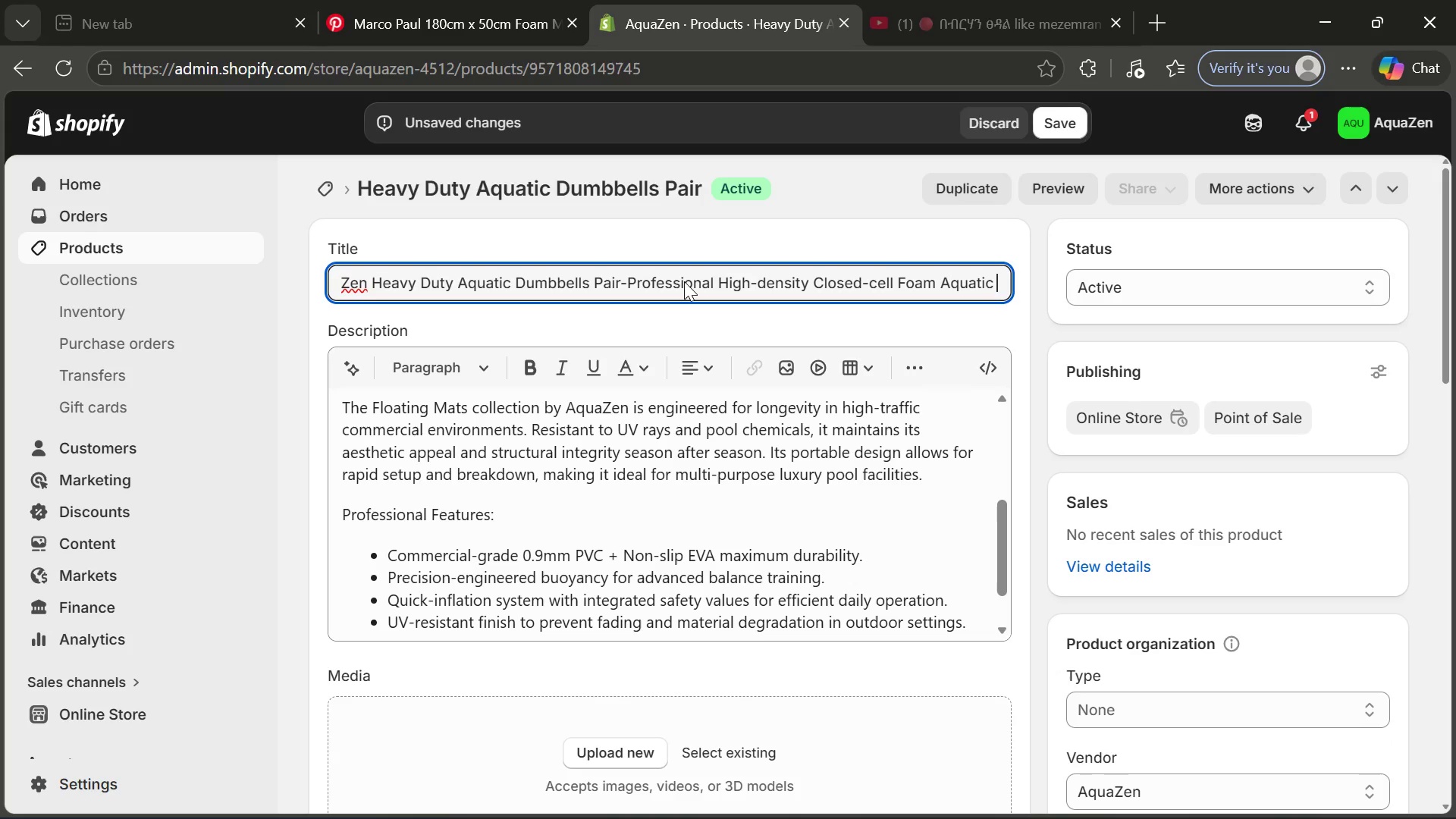 
key(Control+Space)
 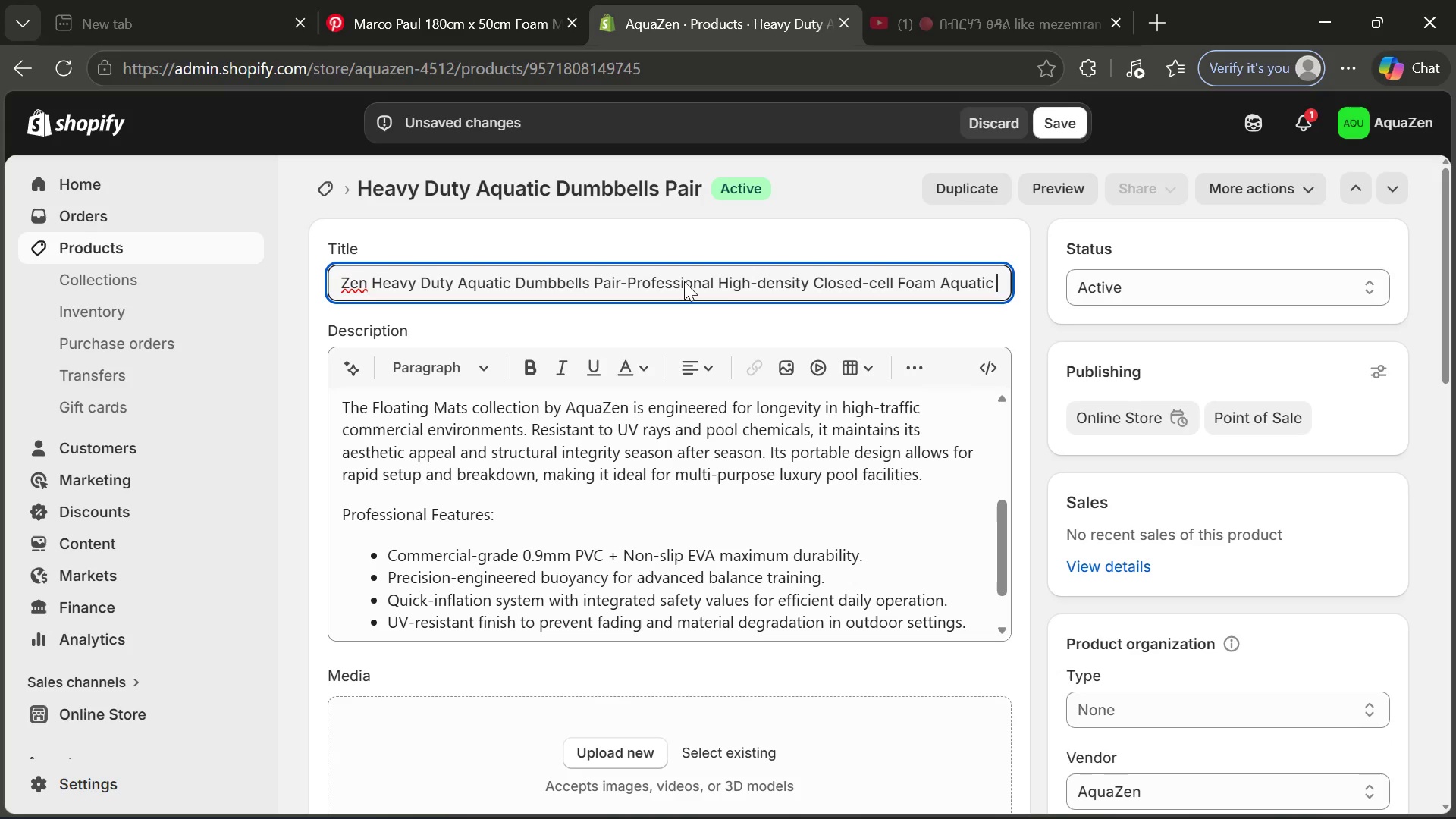 
key(Control+CapsLock)
 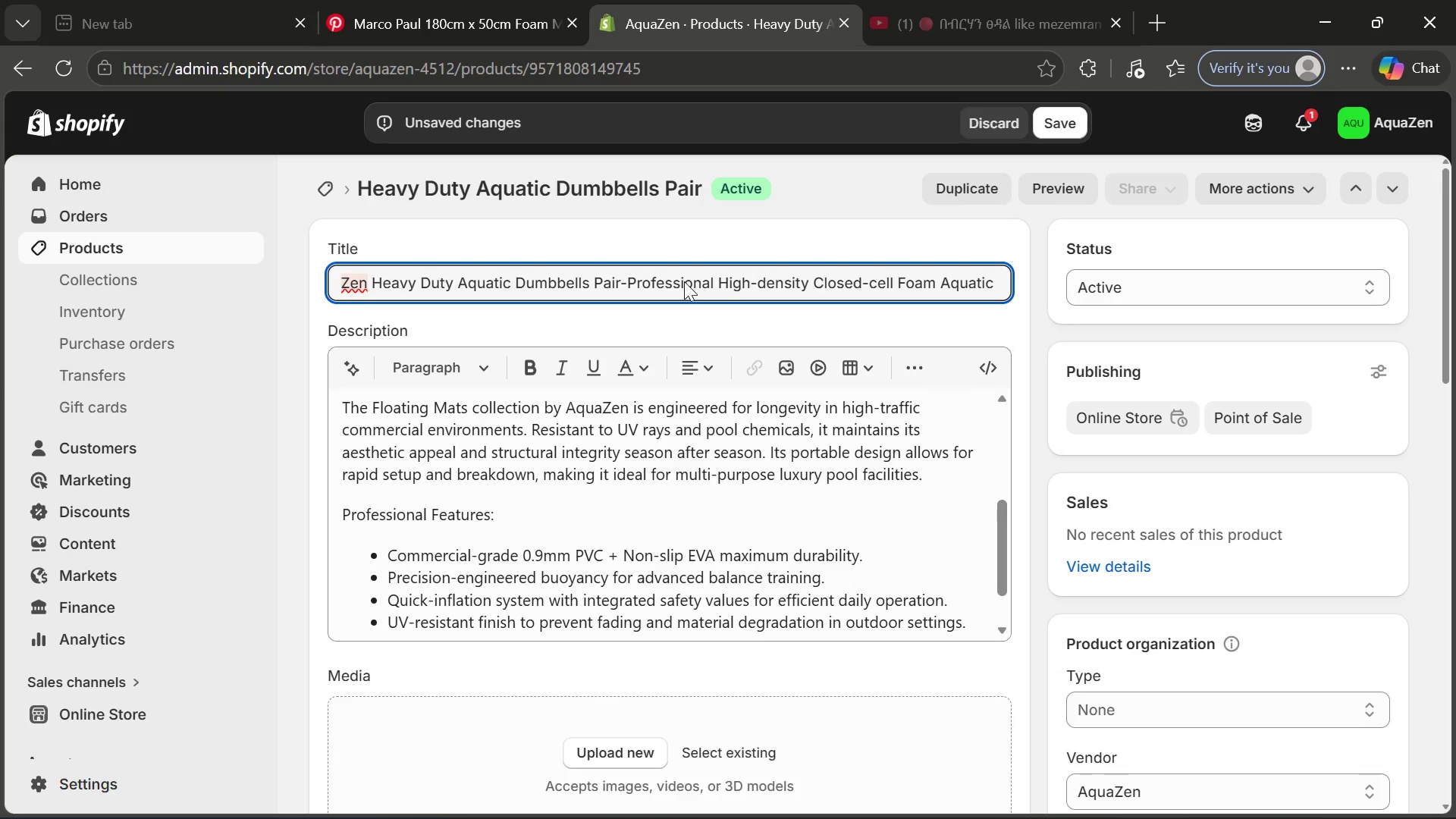 
key(Control+R)
 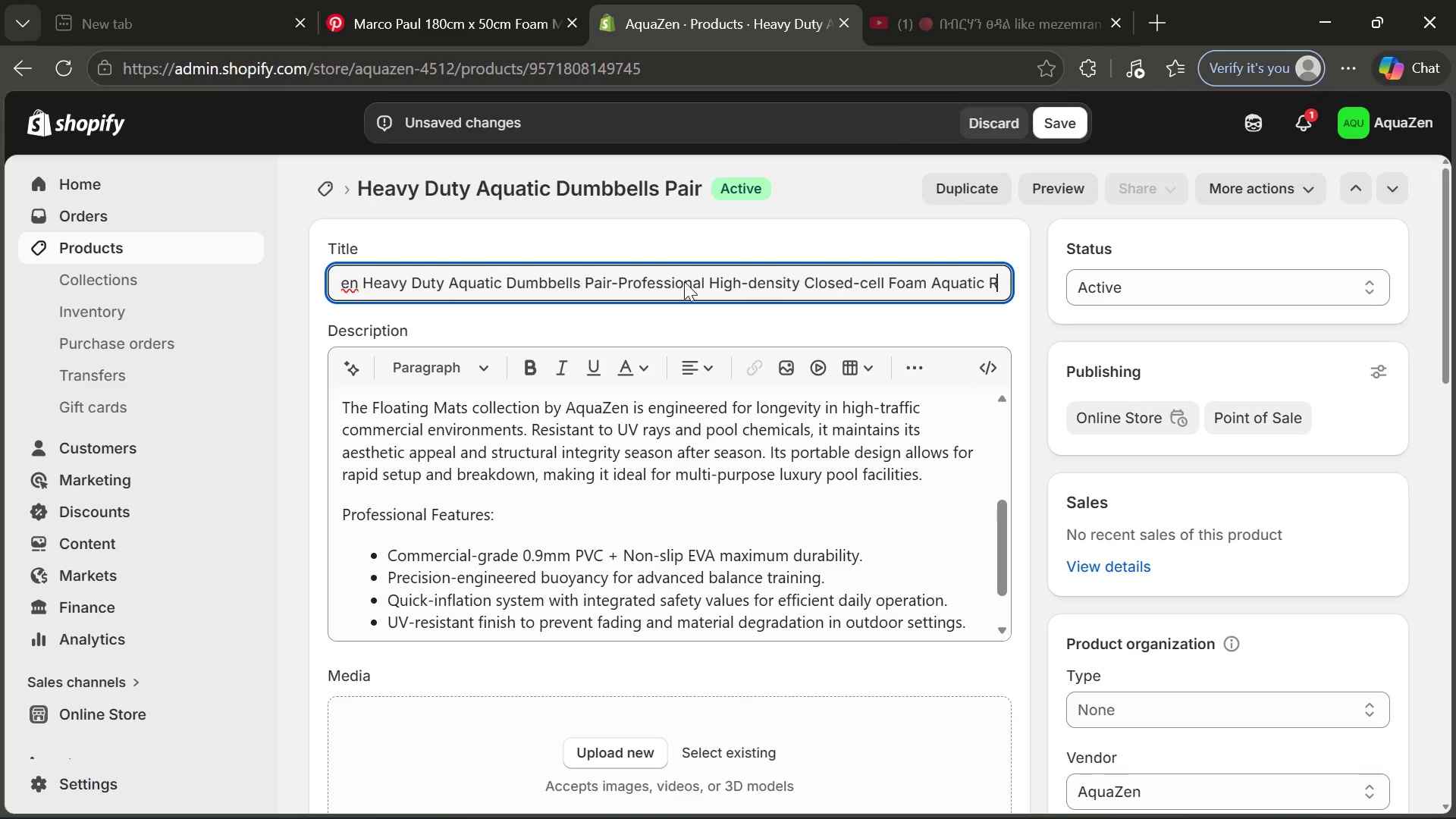 
key(Control+CapsLock)
 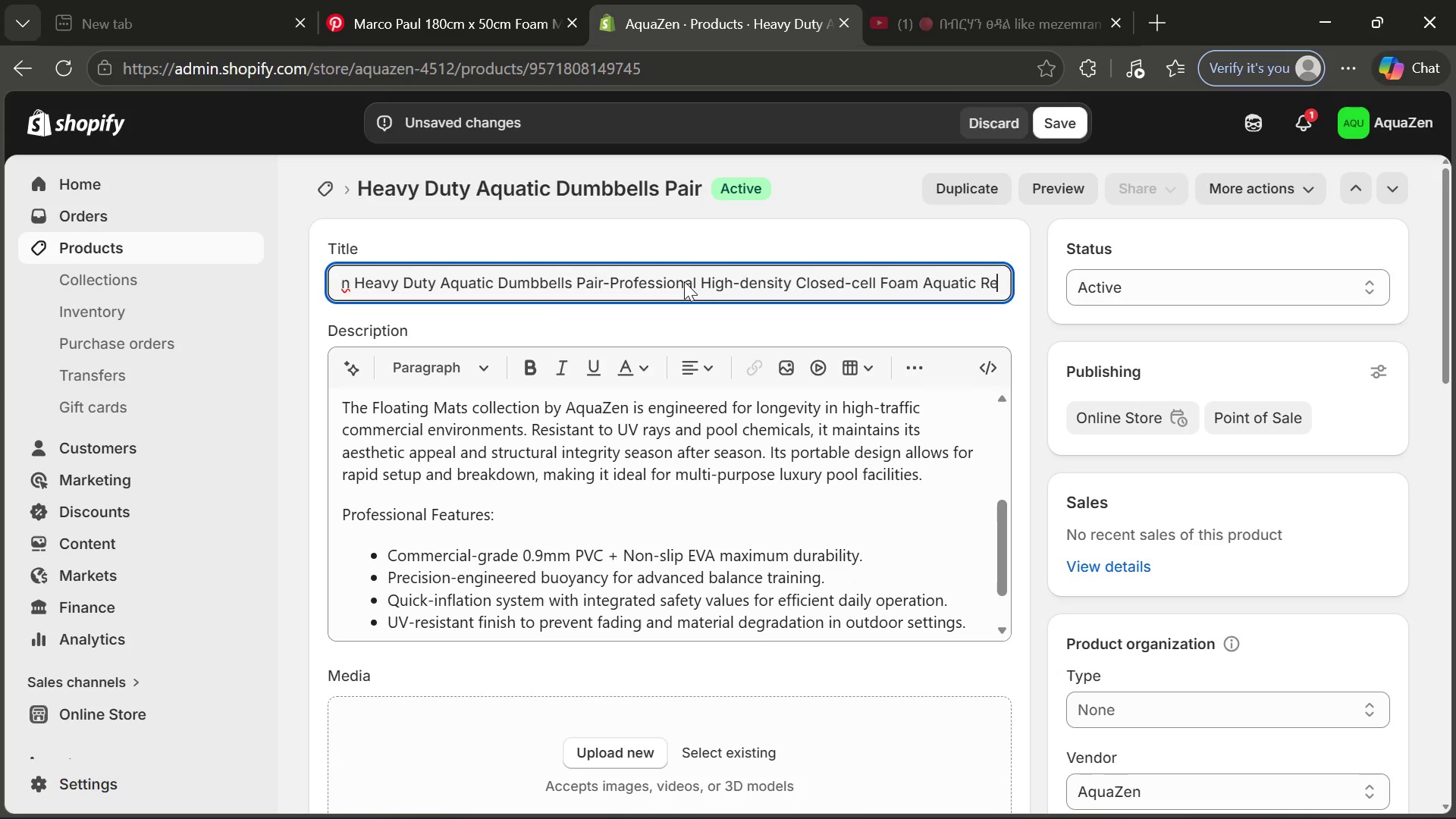 
key(Control+E)
 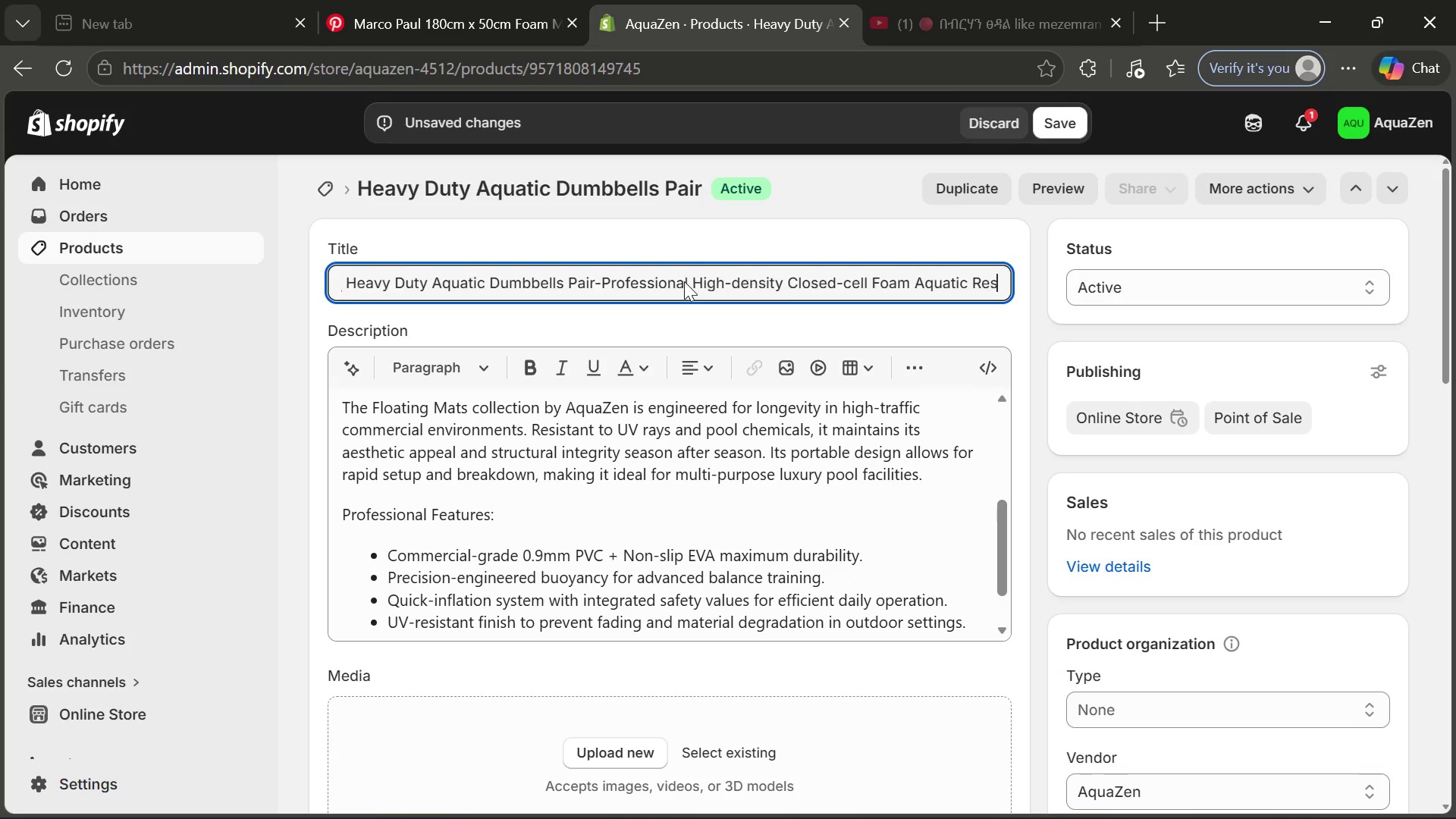 
key(Control+S)
 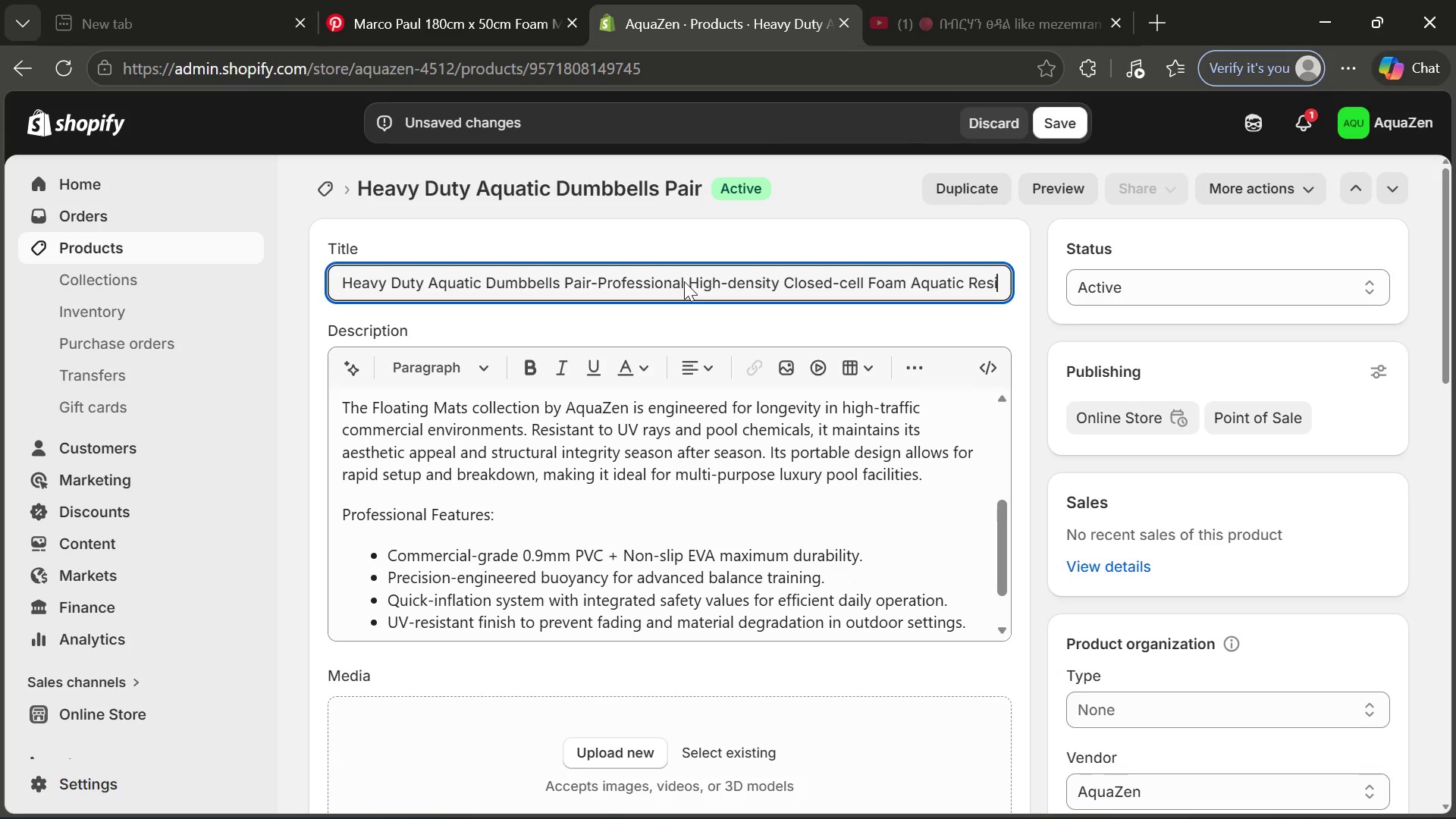 
key(Control+I)
 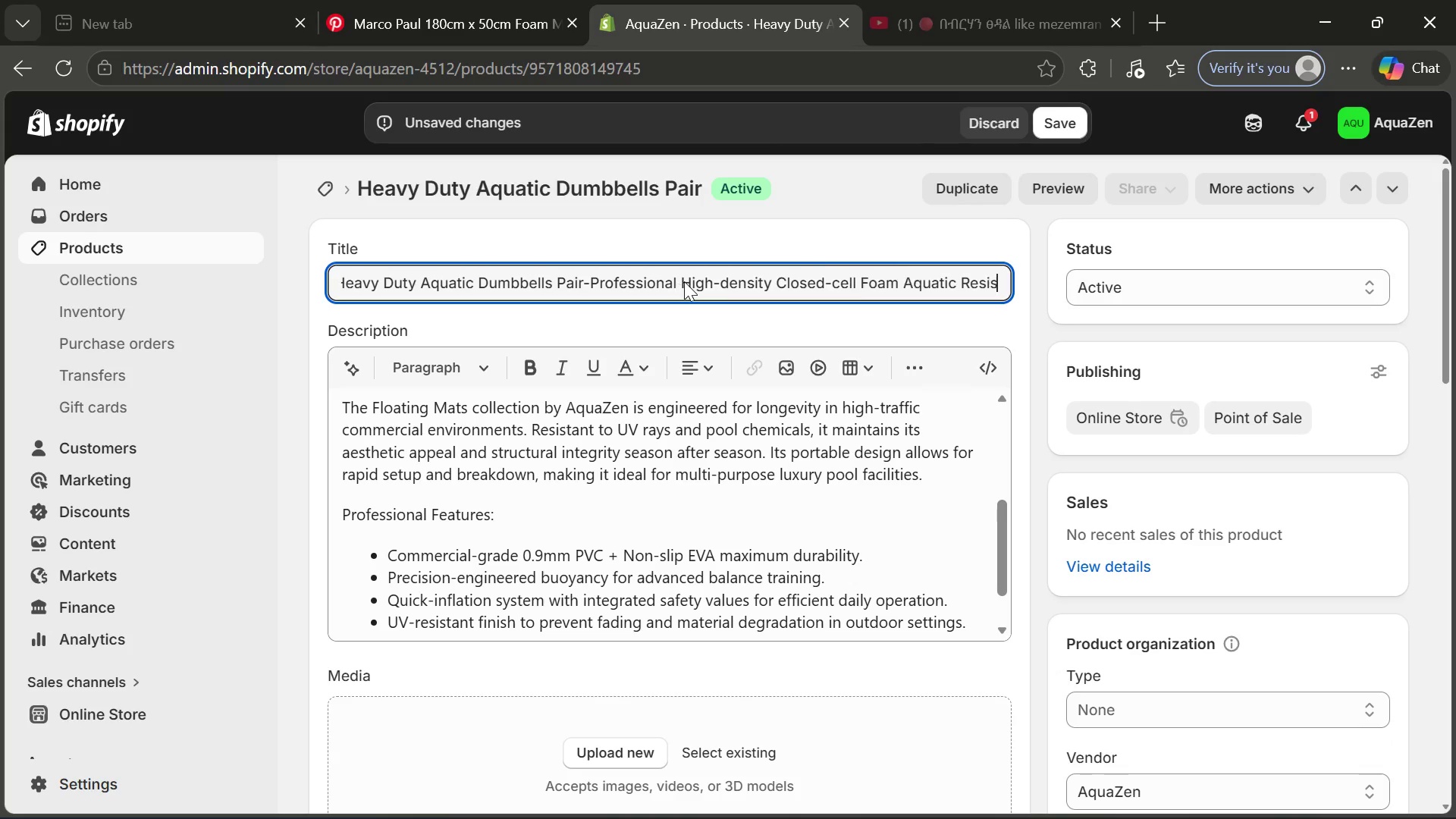 
key(Control+S)
 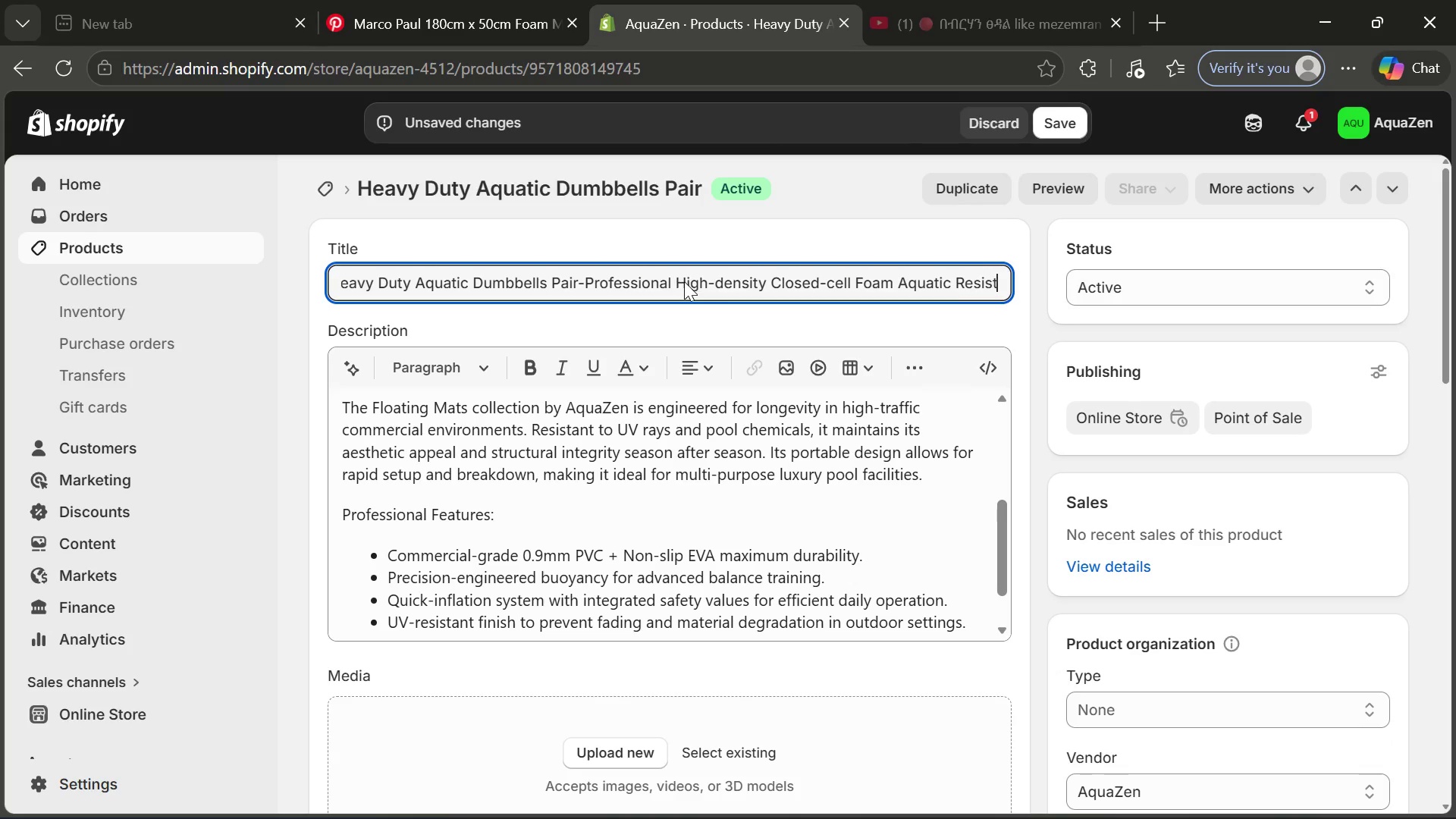 
key(Control+T)
 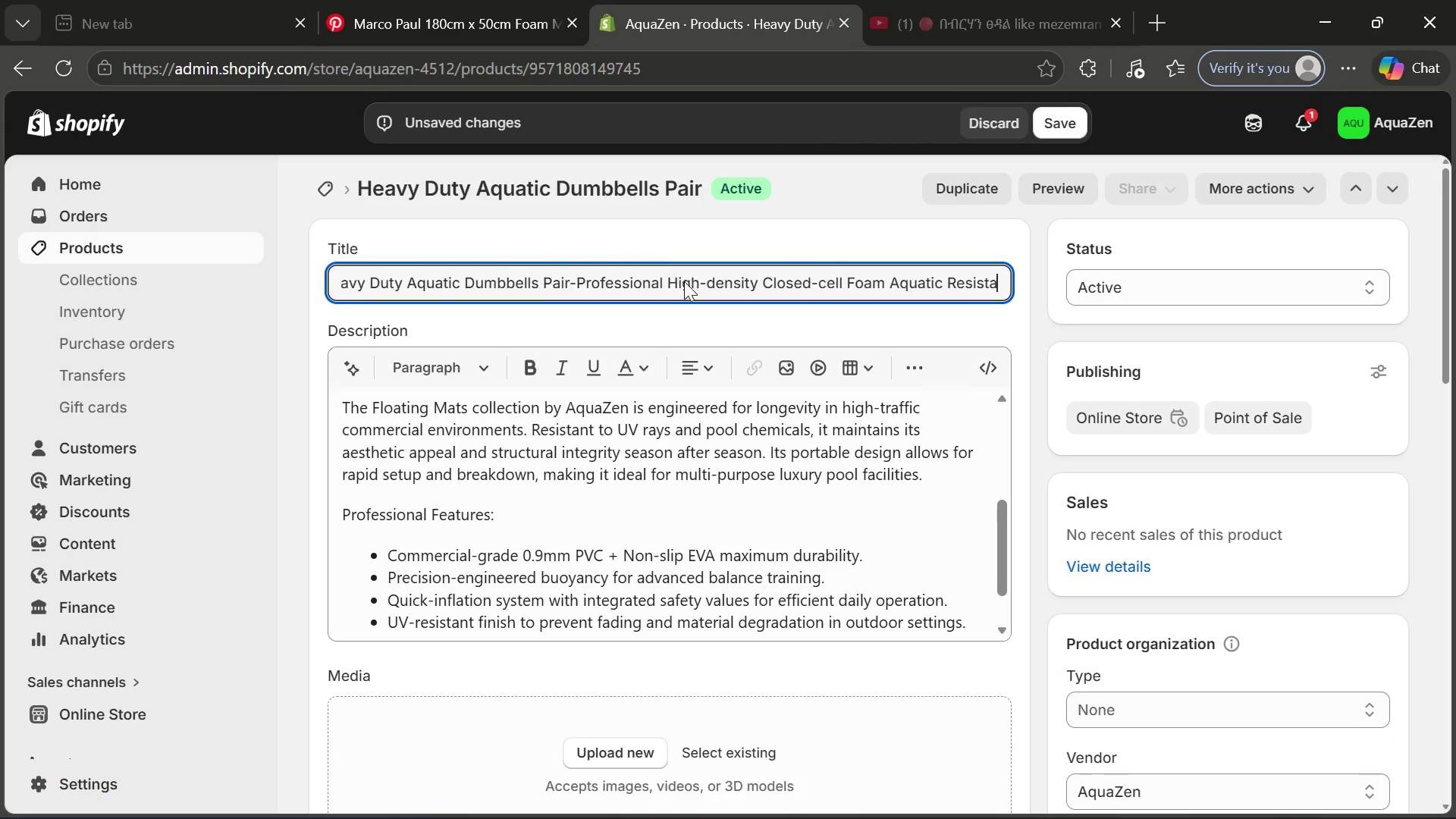 
key(Control+A)
 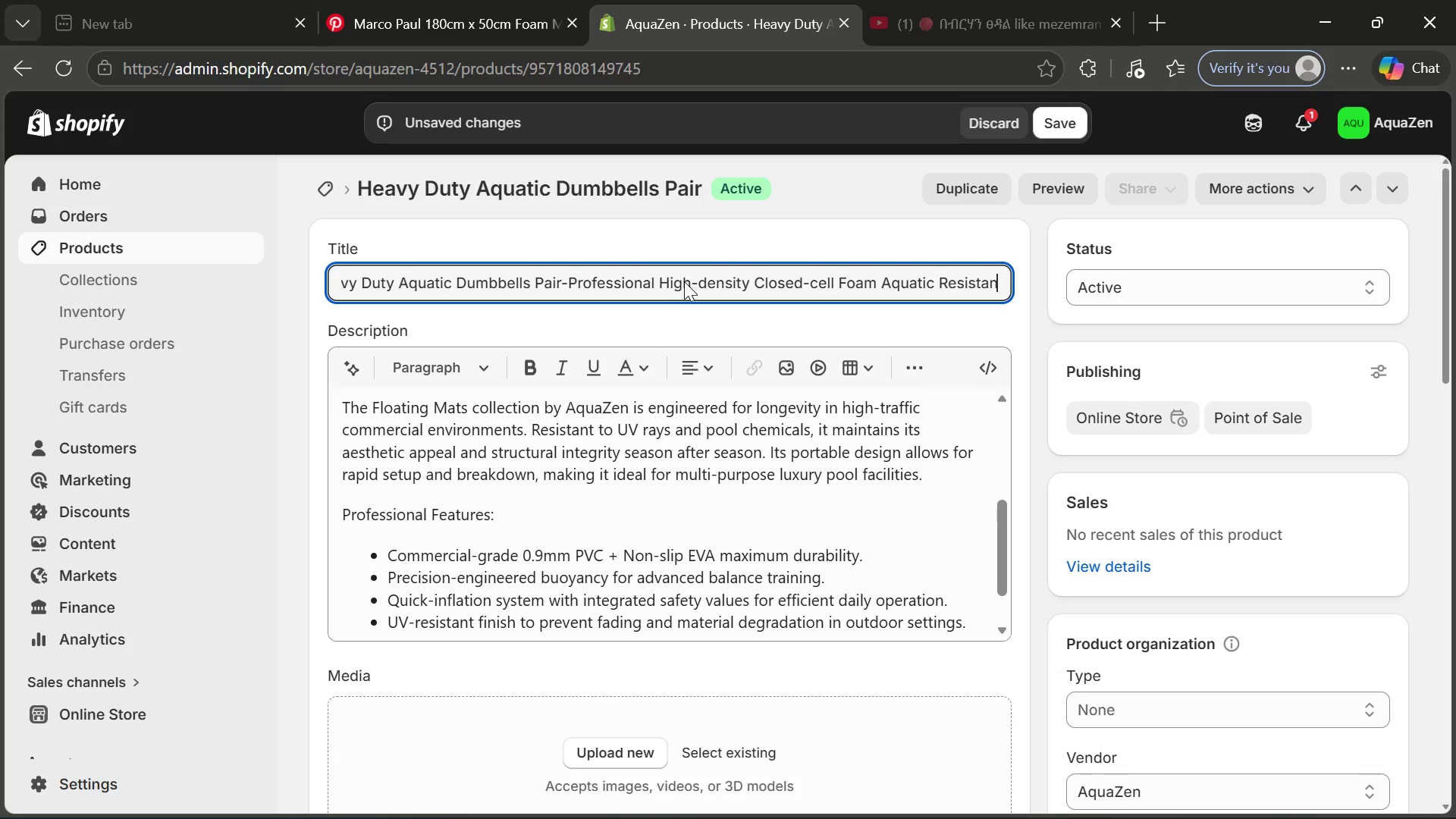 
key(Control+N)
 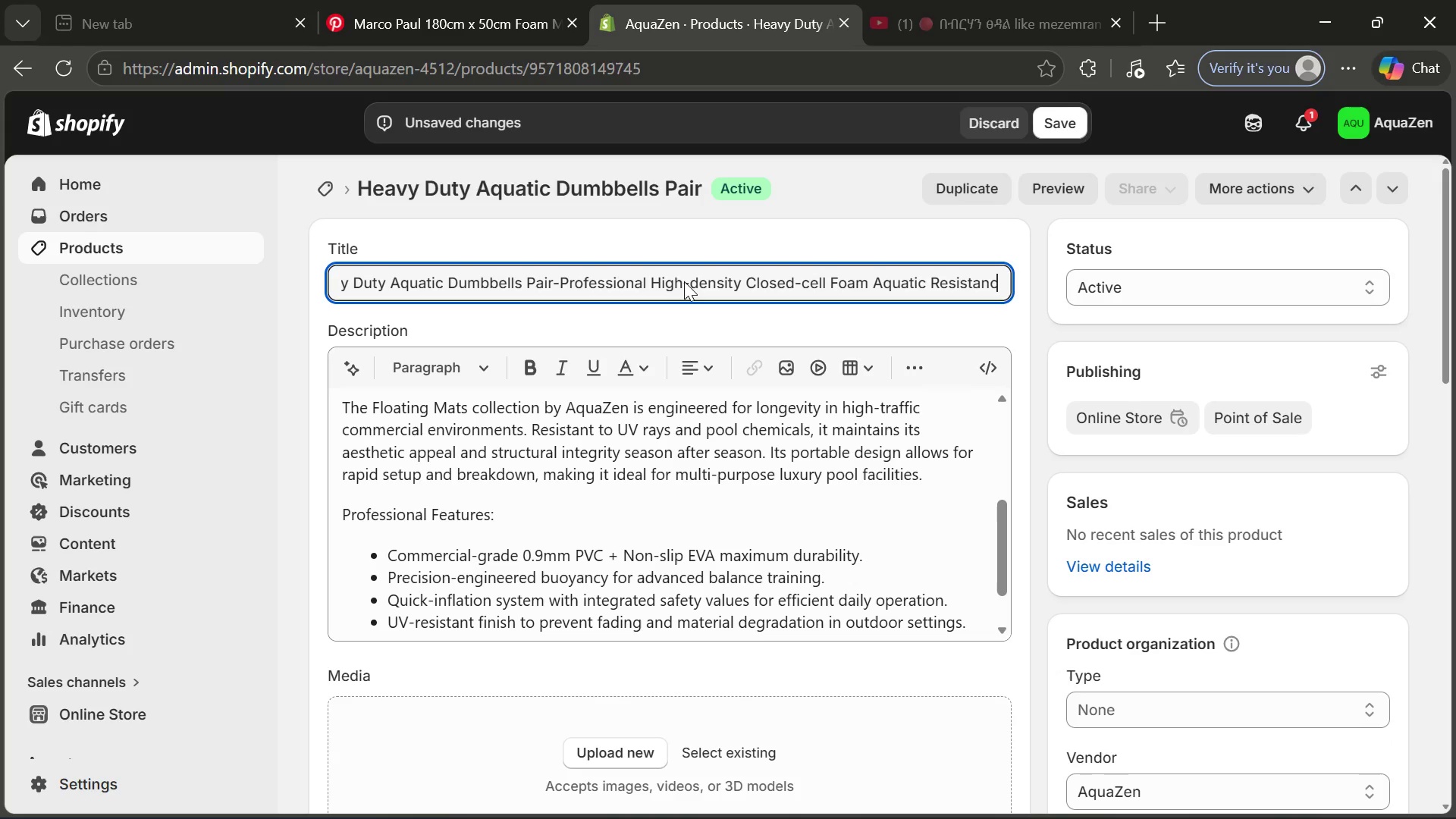 
key(Control+C)
 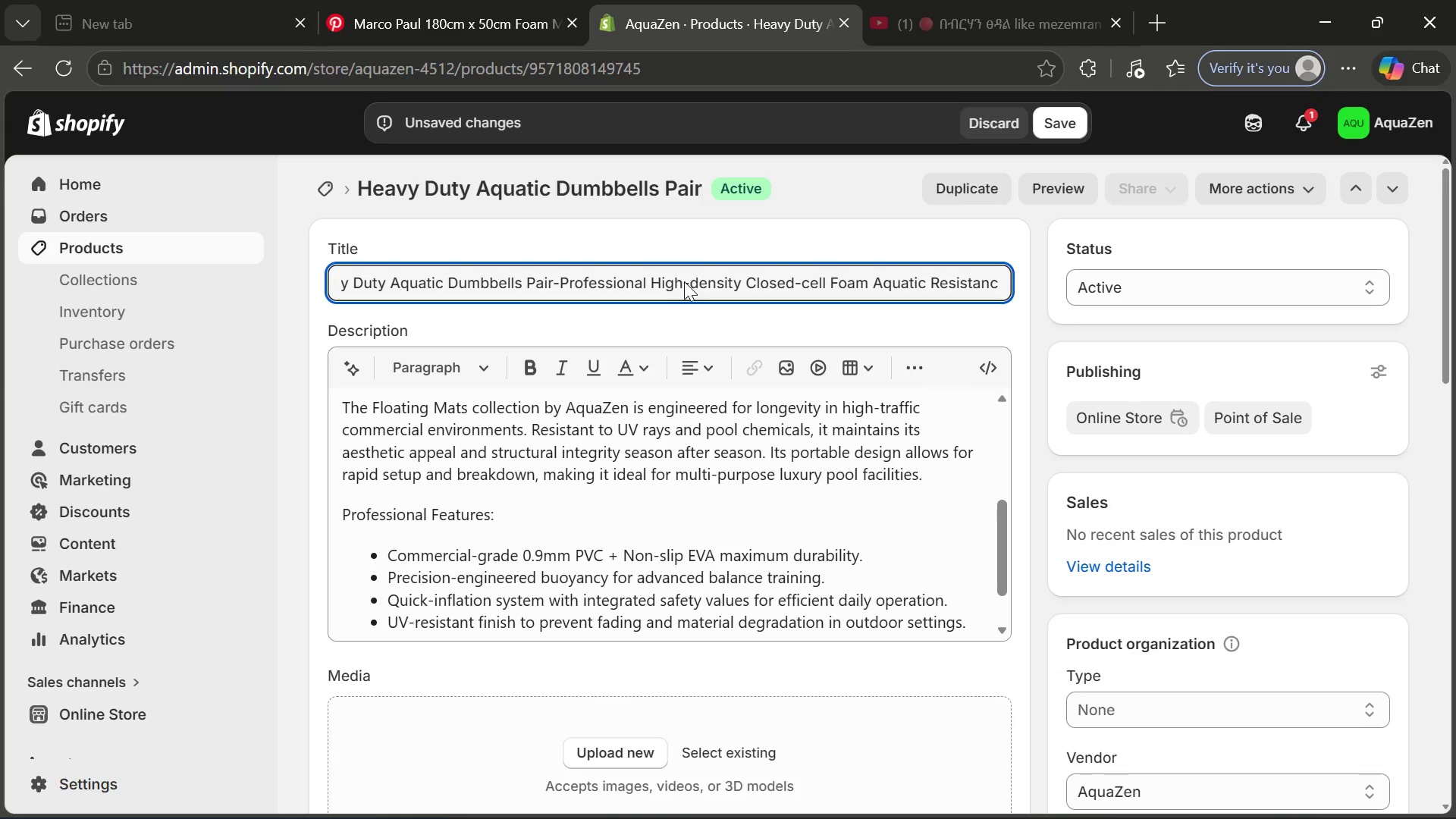 
key(Control+Backspace)
 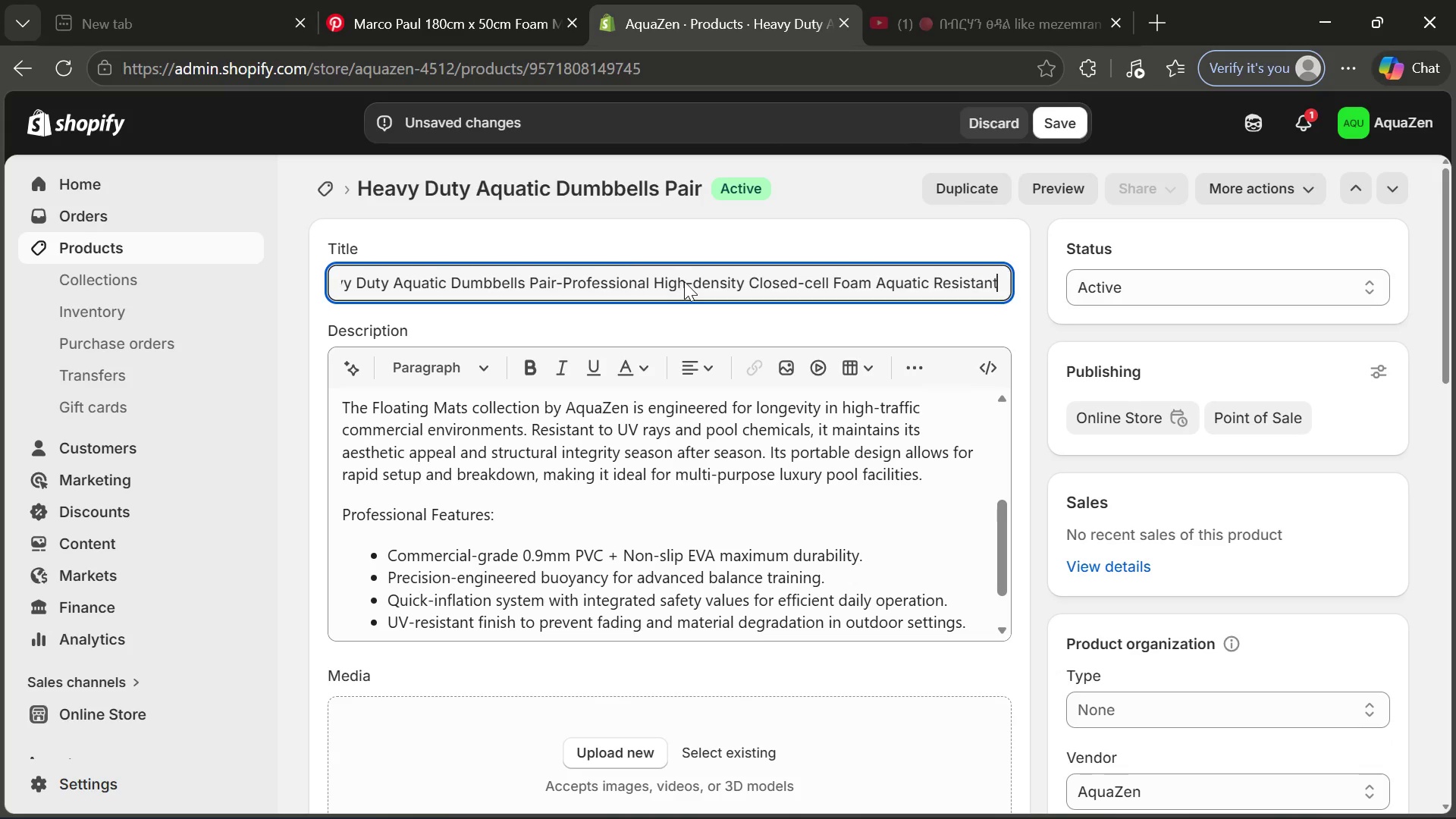 
key(Control+T)
 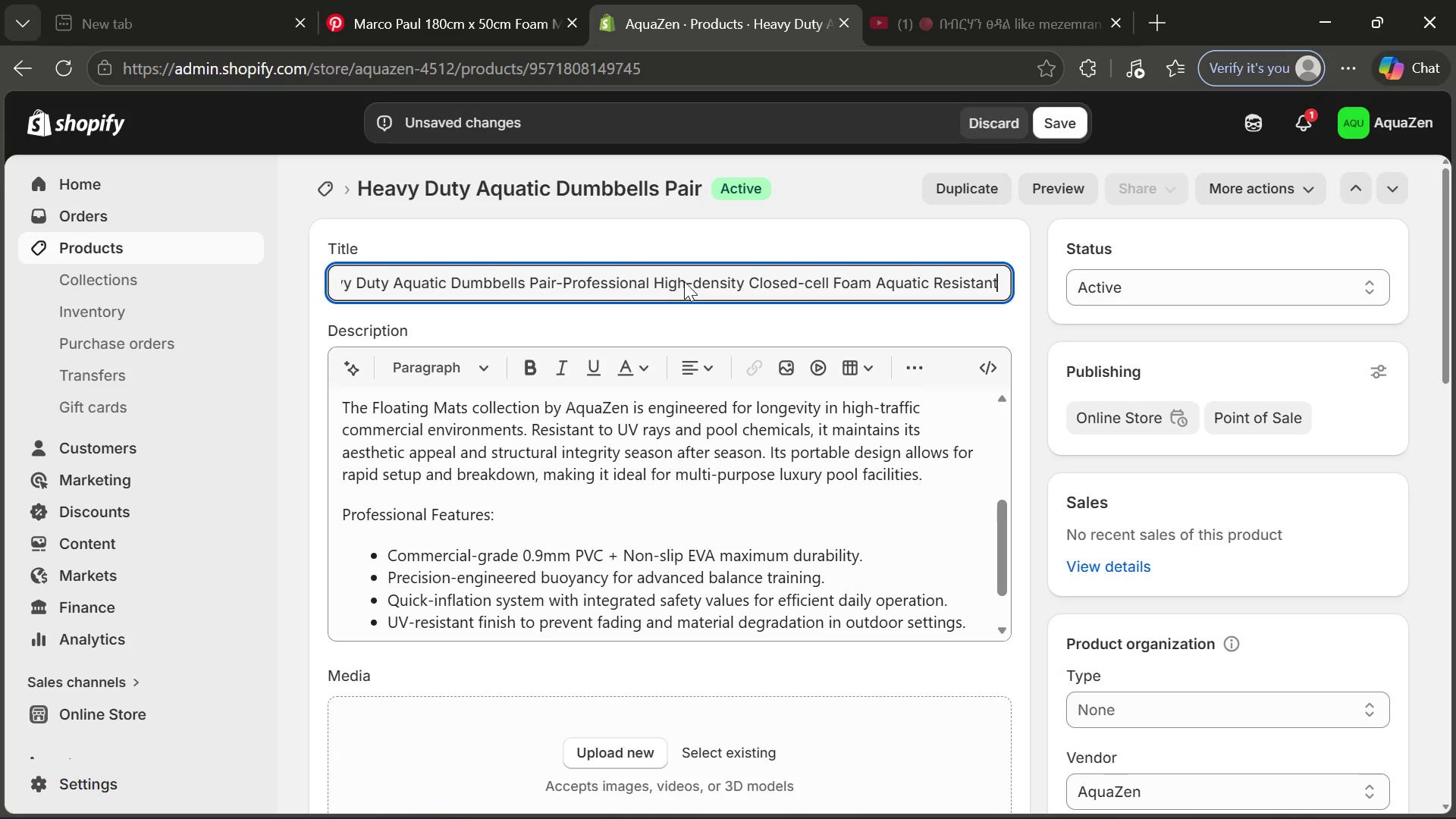 
key(Control+Backspace)
 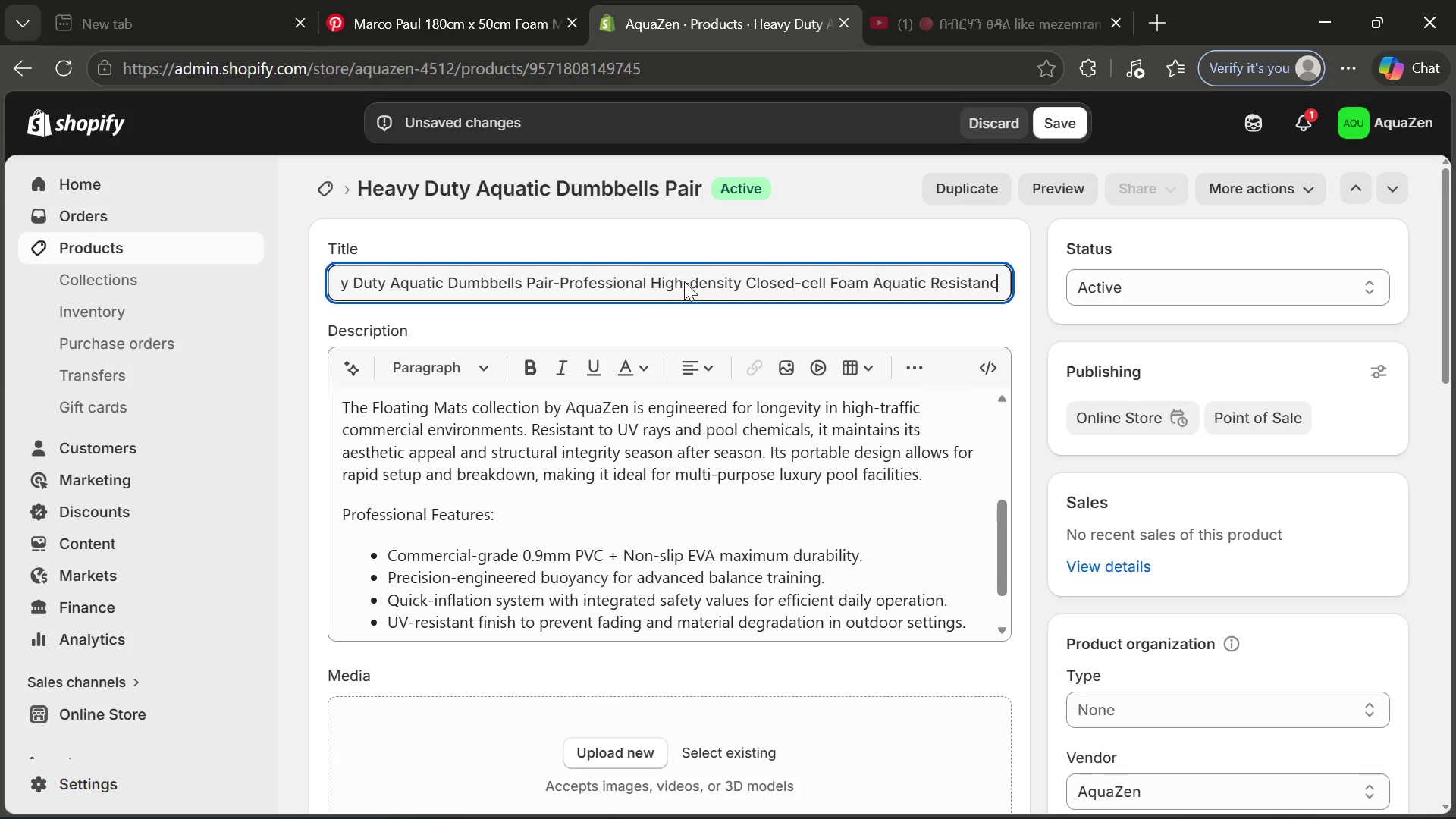 
key(Control+C)
 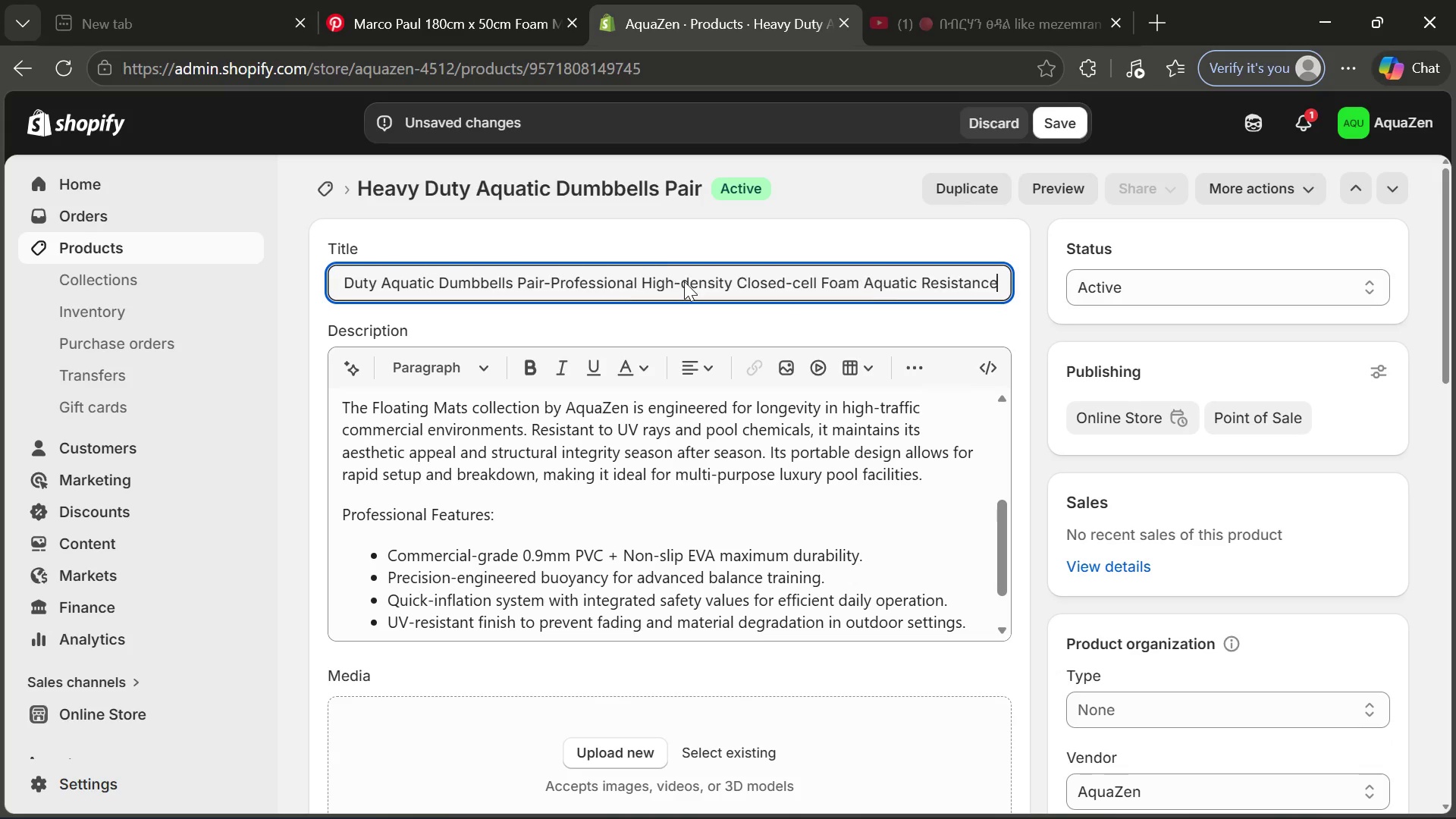 
key(Control+E)
 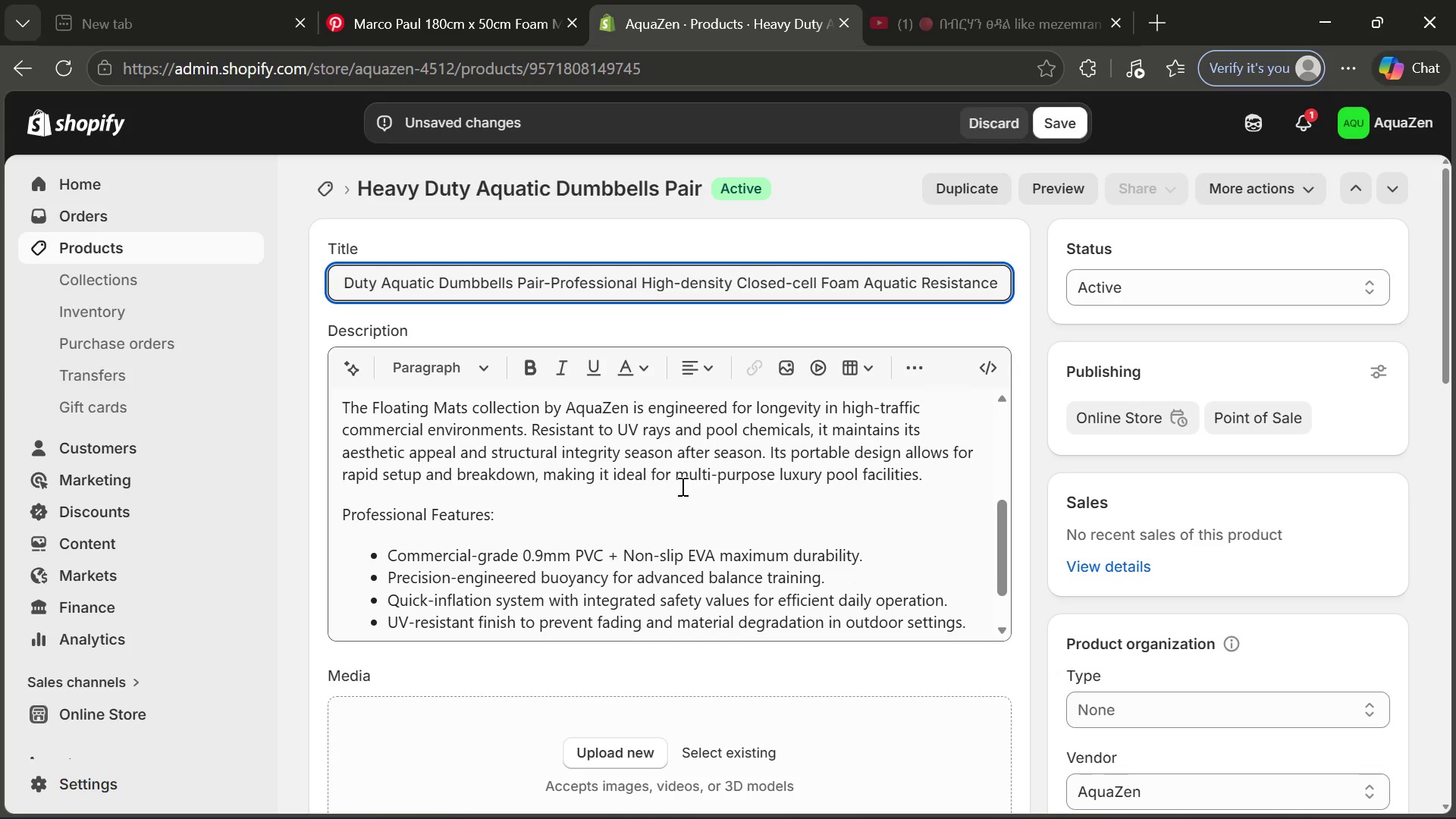 
left_click([563, 286])
 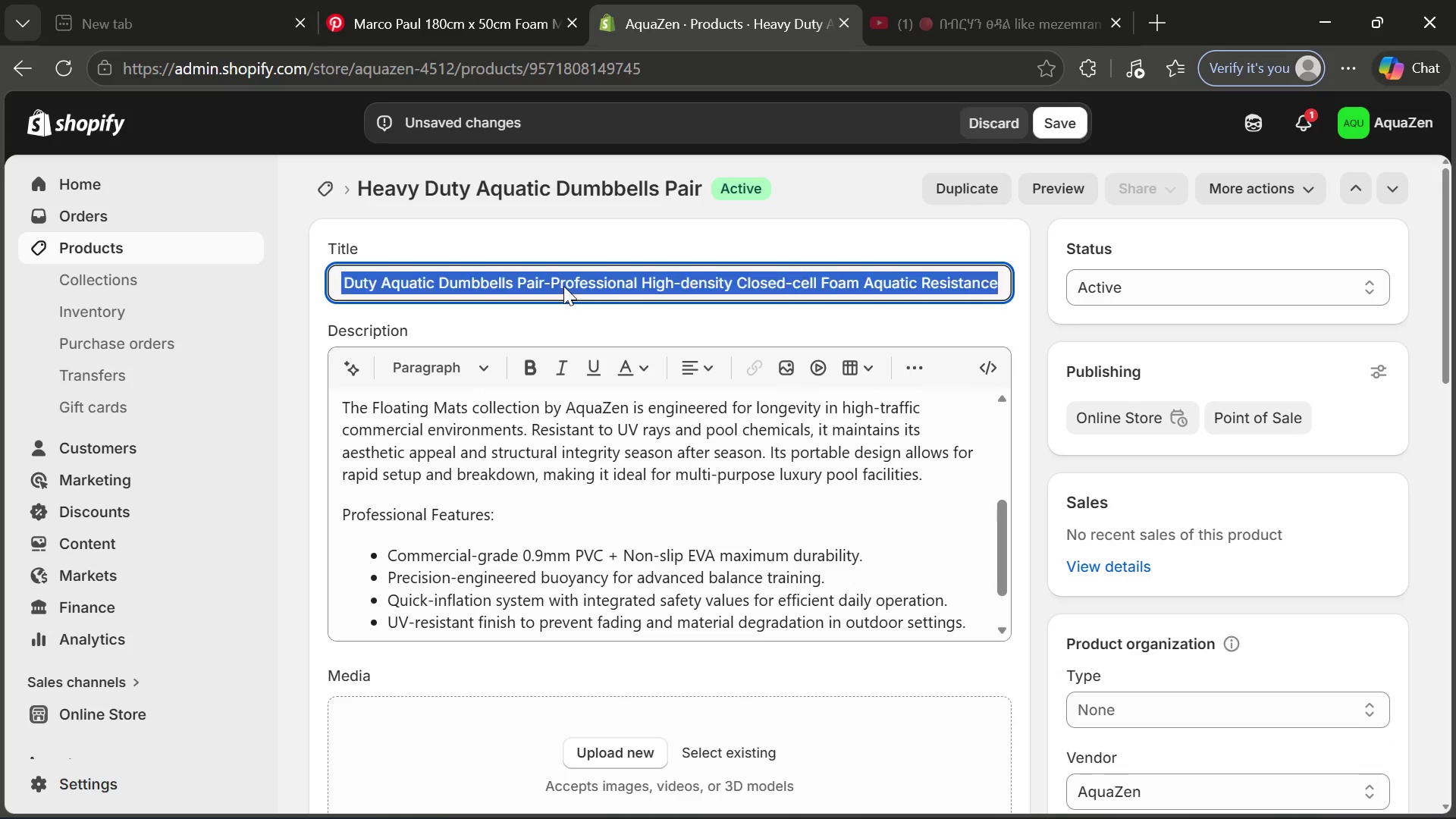 
key(Control+A)
 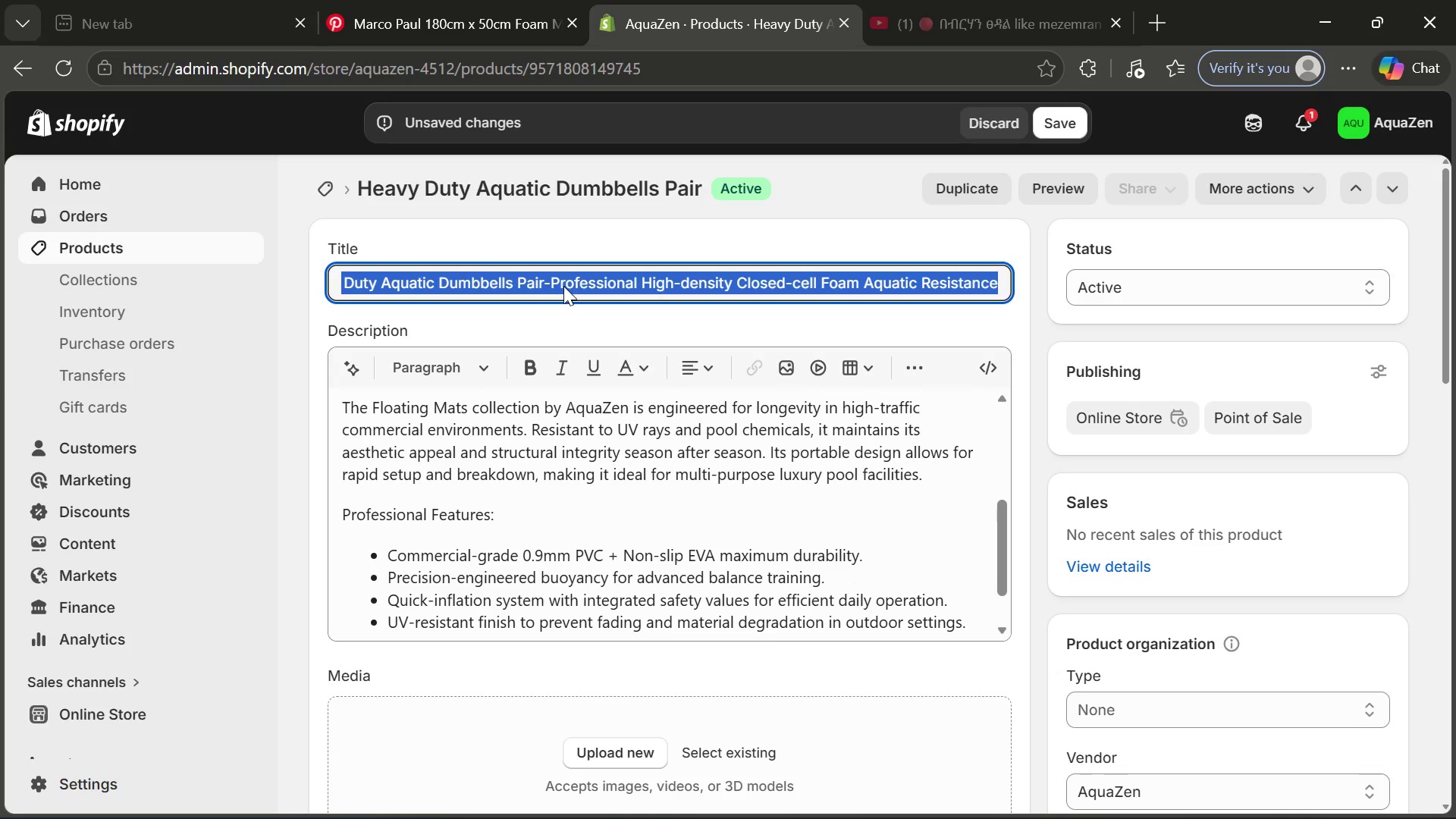 
key(Control+C)
 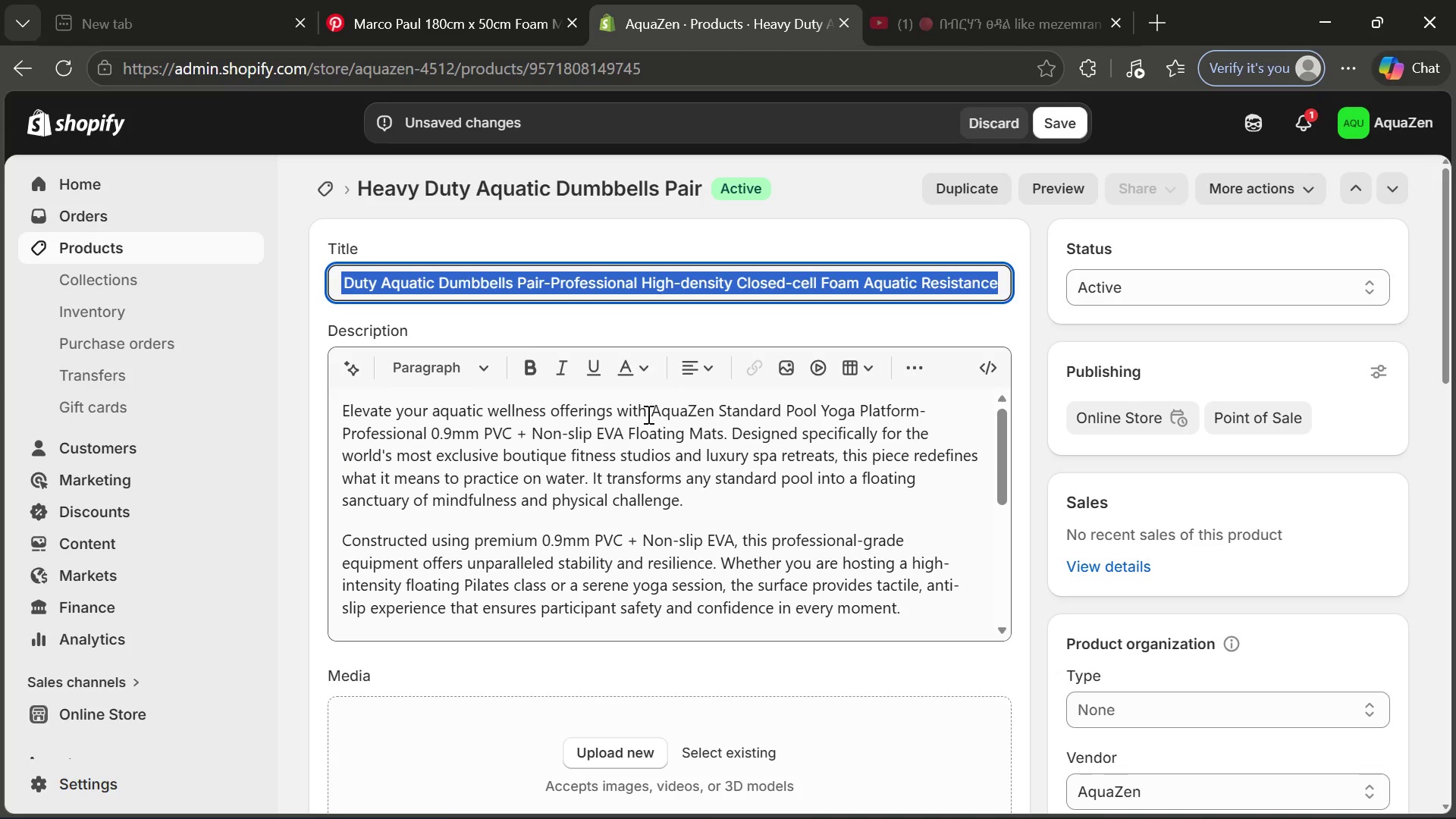 
left_click_drag(start_coordinate=[654, 408], to_coordinate=[723, 430])
 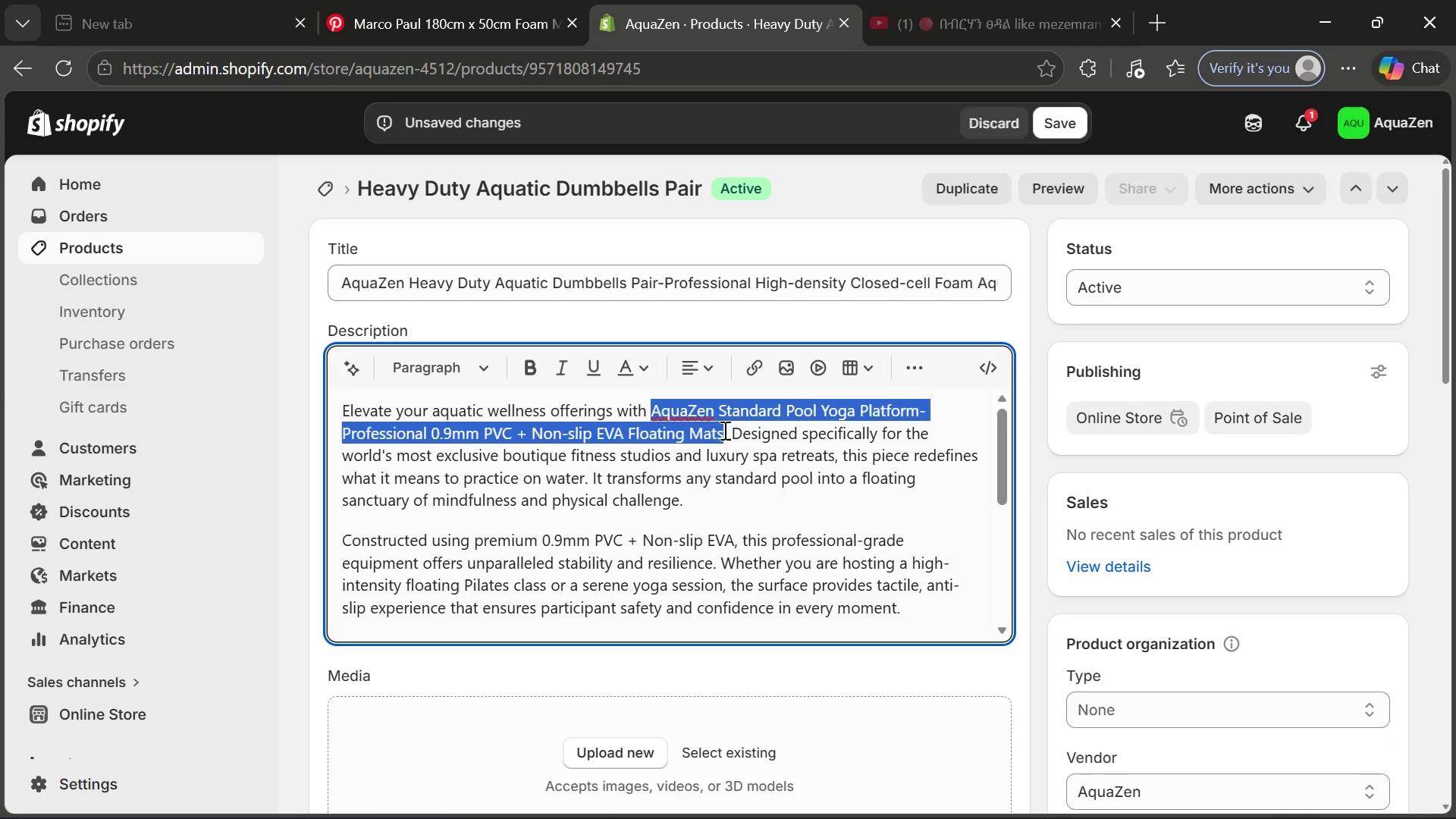 
key(Control+V)
 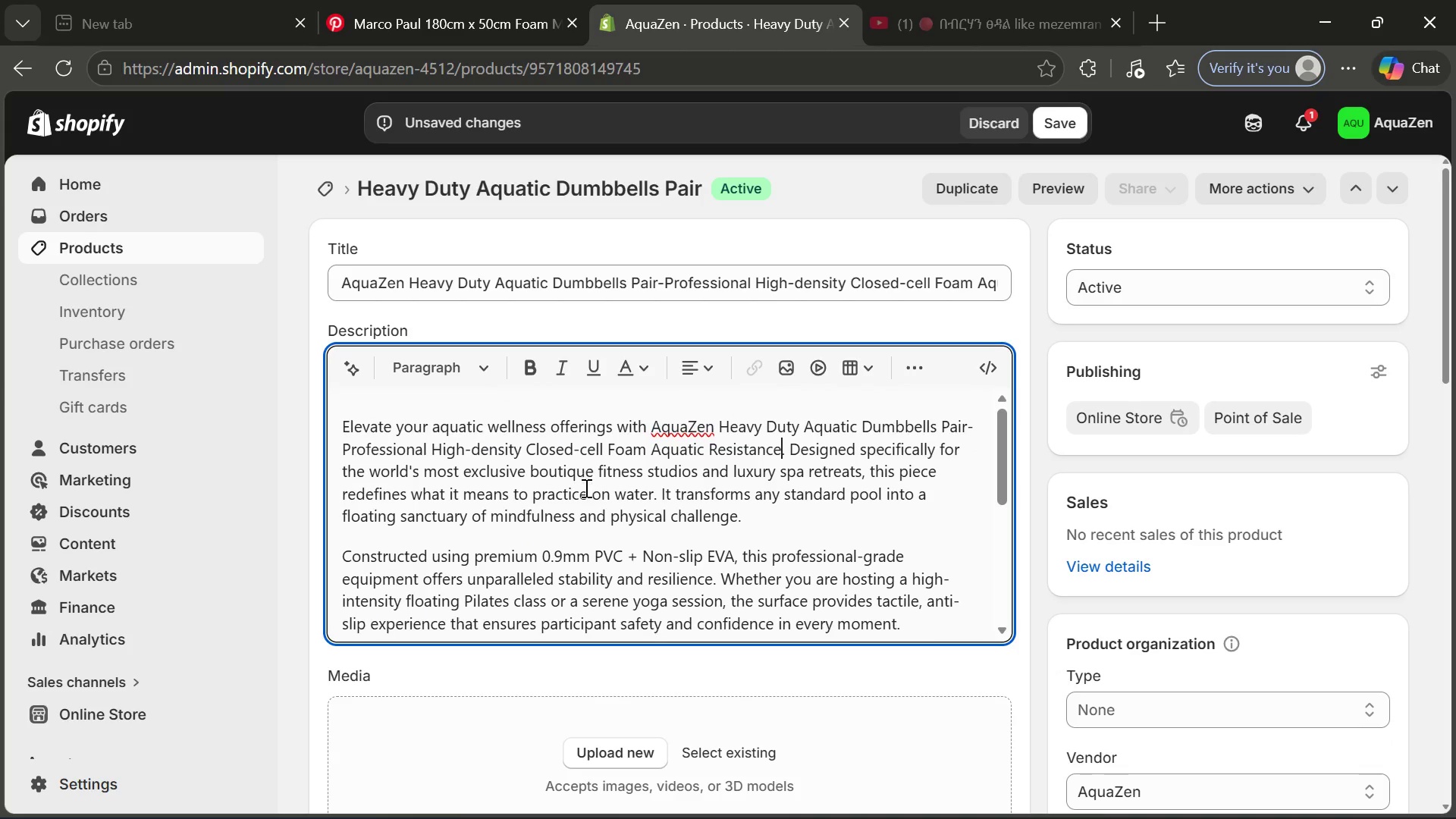 
wait(8.77)
 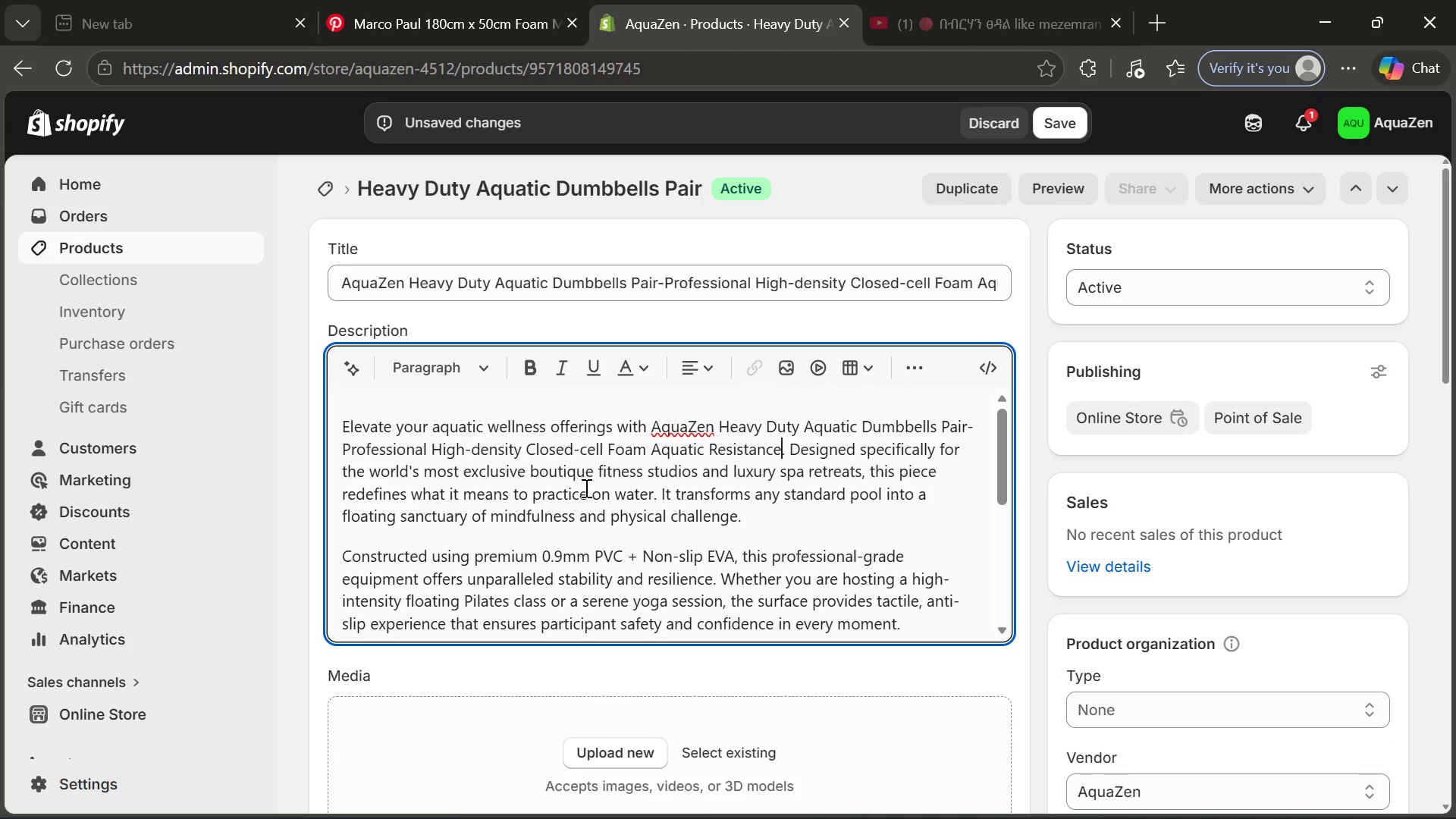 
left_click_drag(start_coordinate=[431, 429], to_coordinate=[642, 434])
 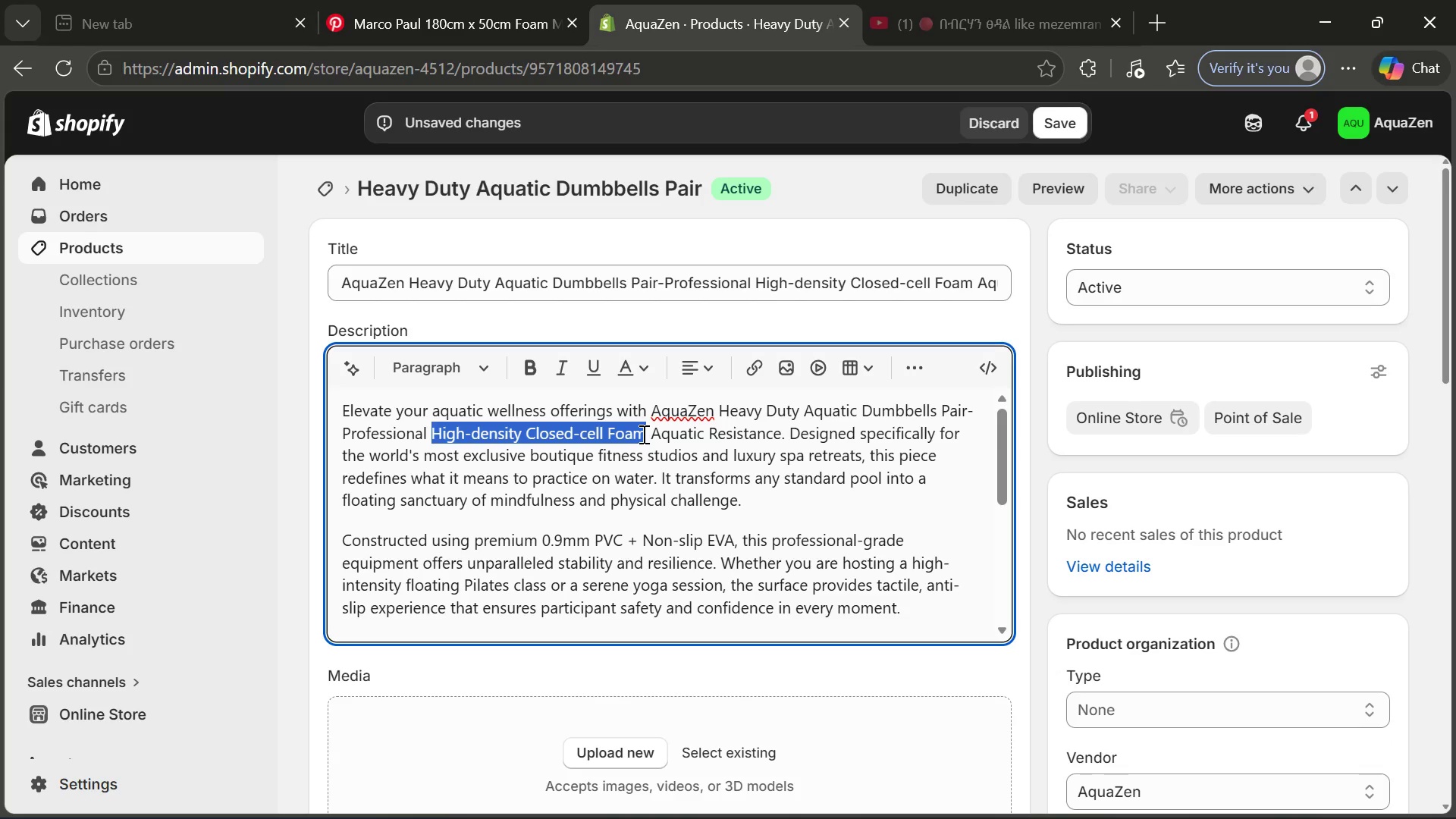 
key(Control+C)
 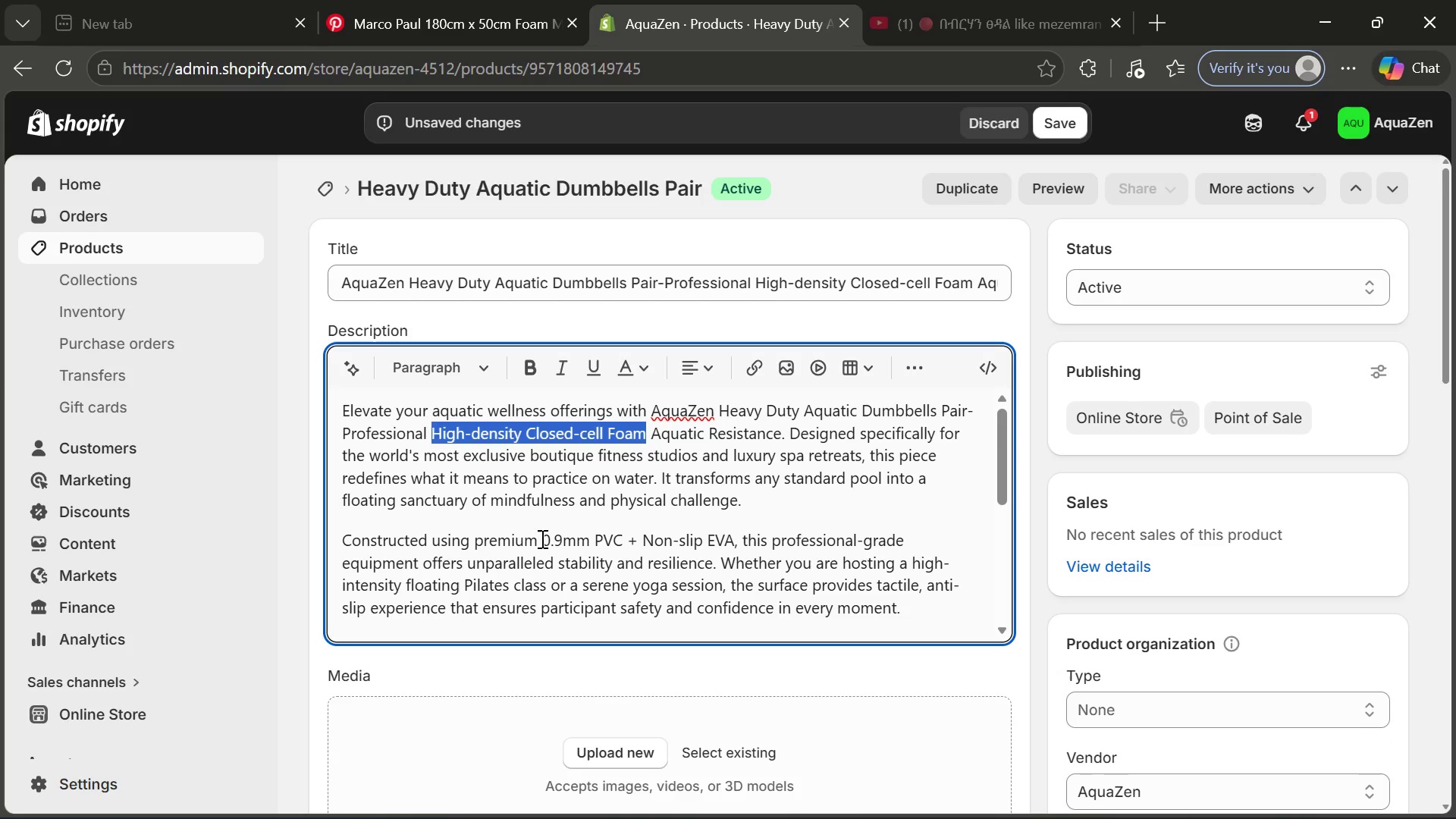 
left_click_drag(start_coordinate=[541, 538], to_coordinate=[734, 533])
 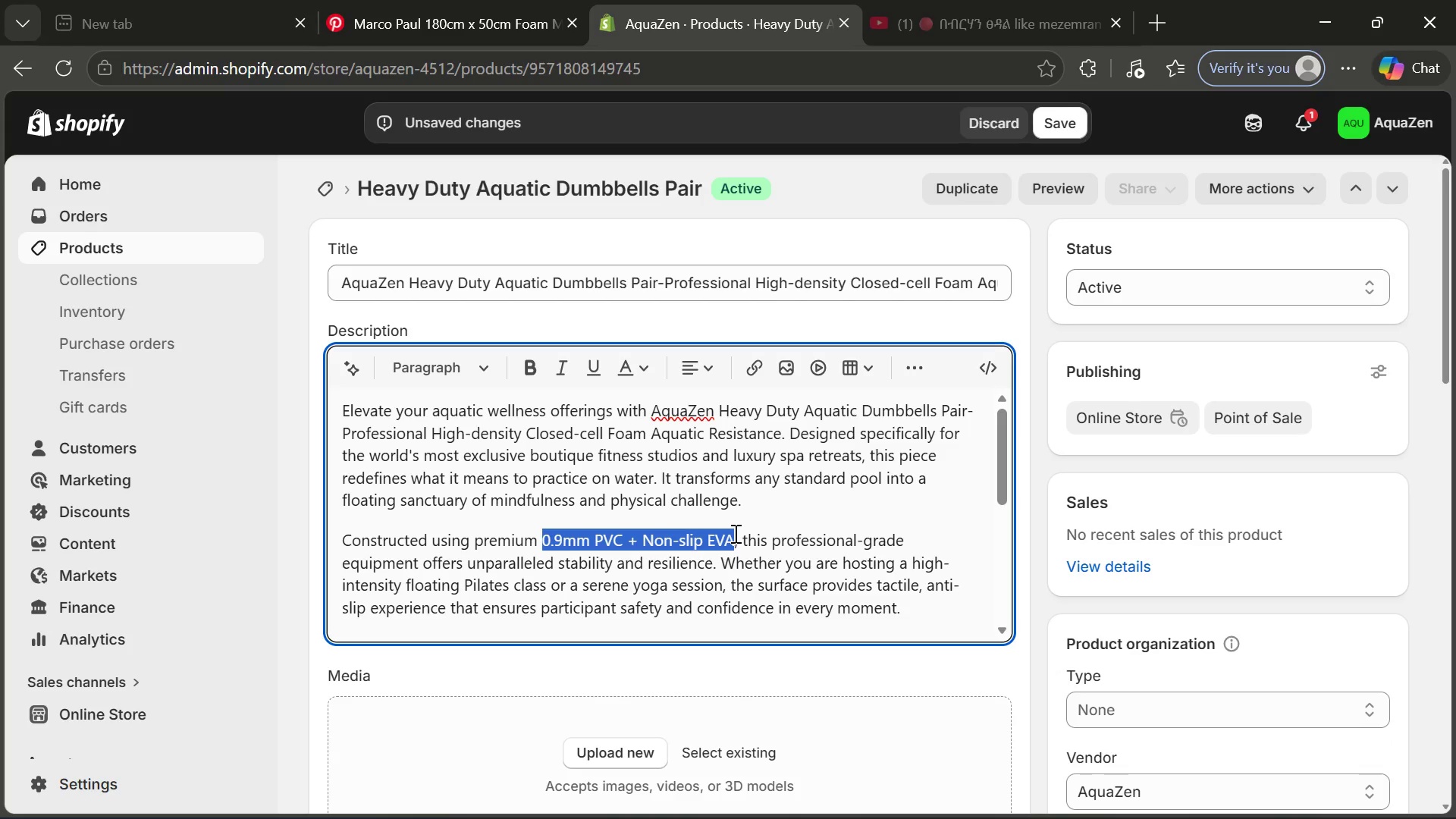 
key(Control+V)
 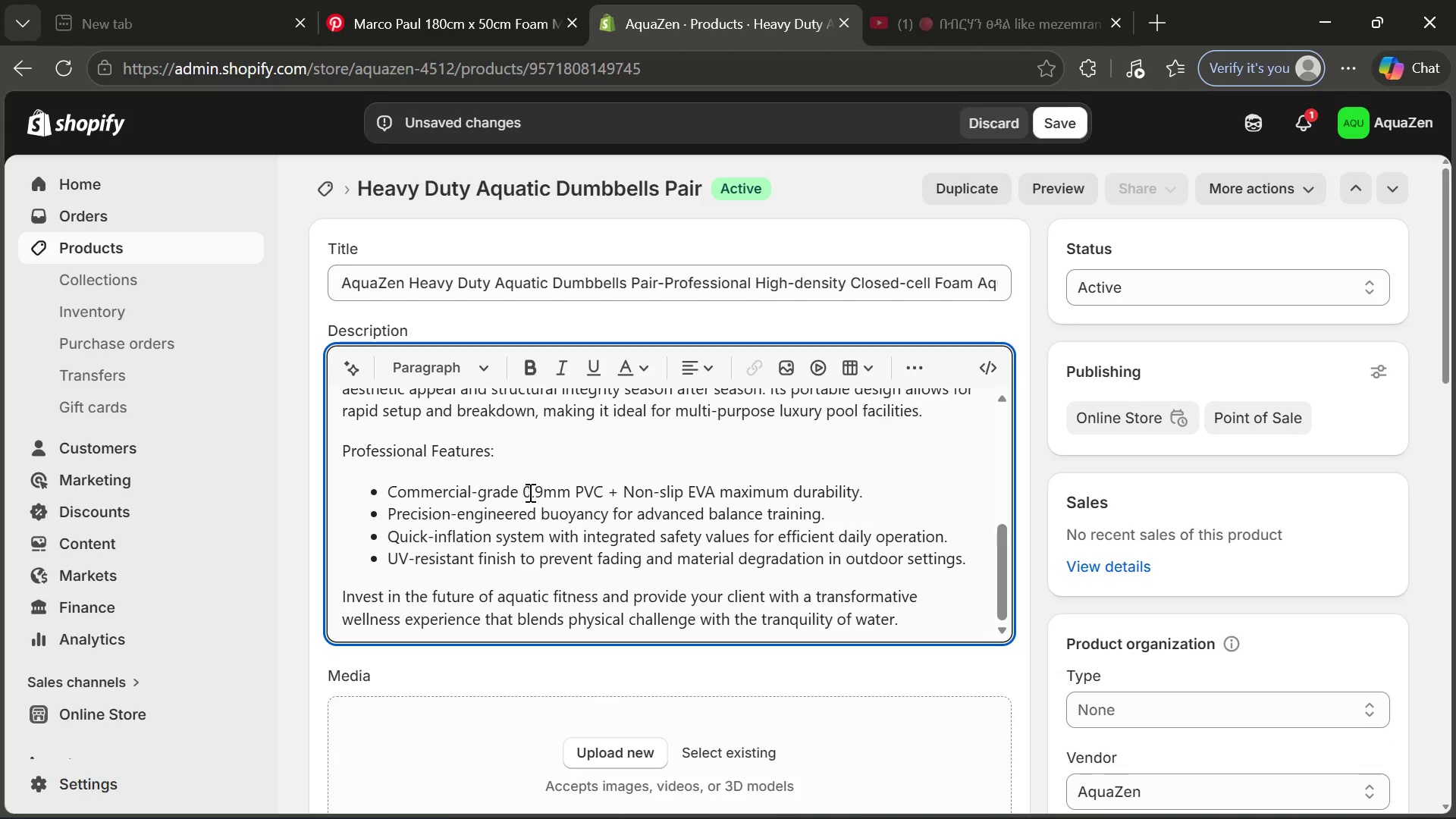 
left_click_drag(start_coordinate=[521, 492], to_coordinate=[717, 498])
 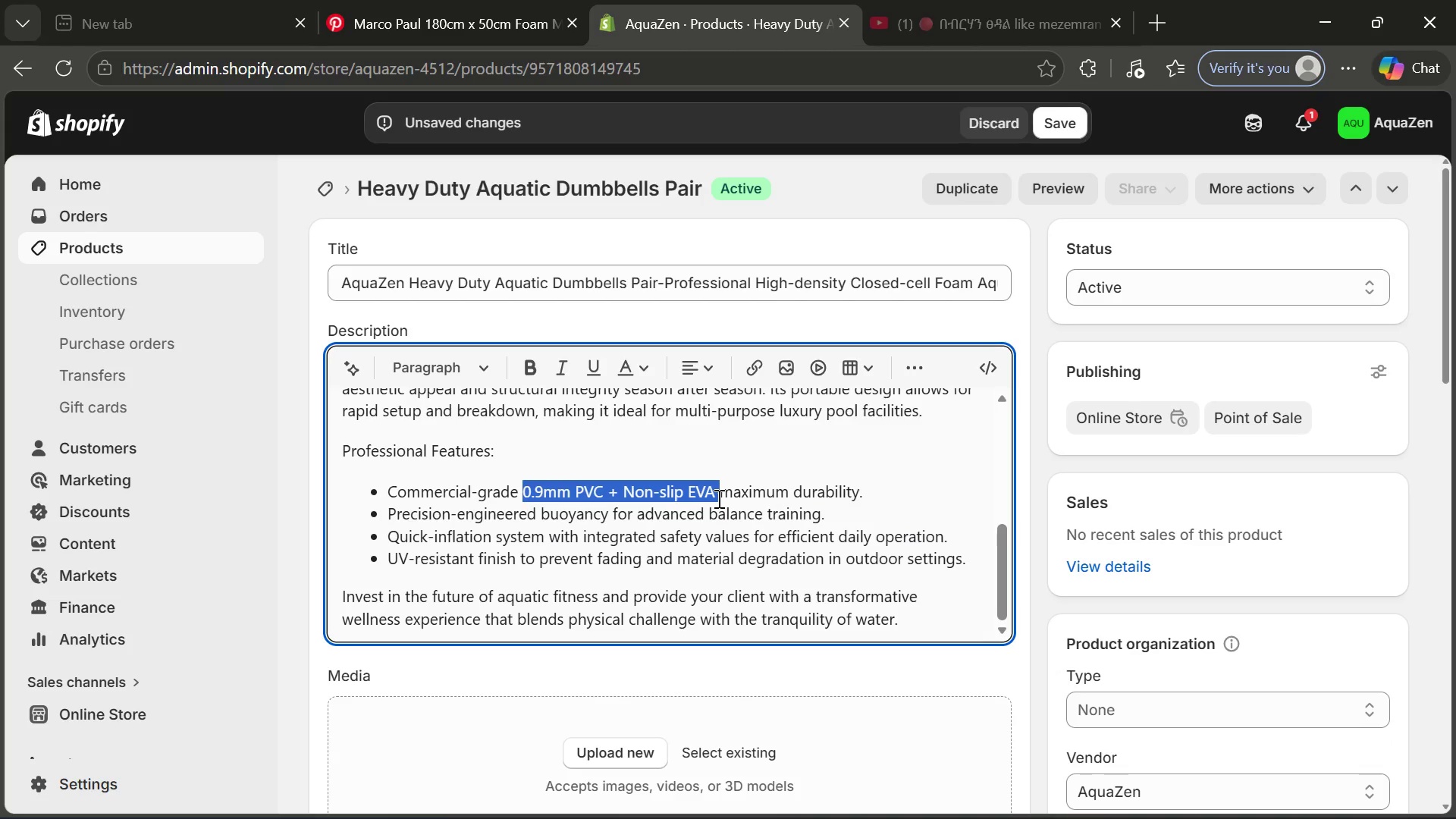 
key(Control+V)
 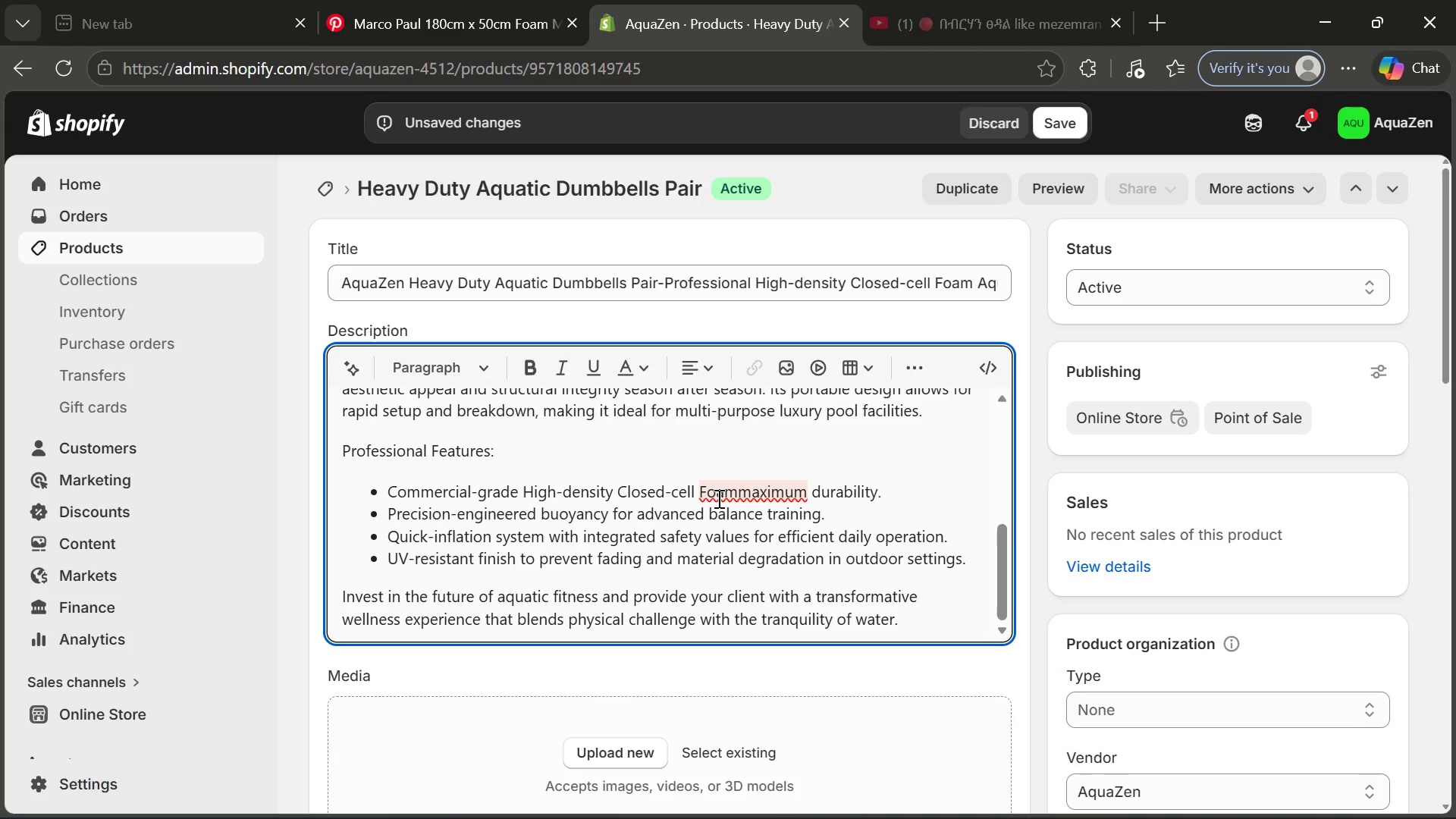 
key(Space)
 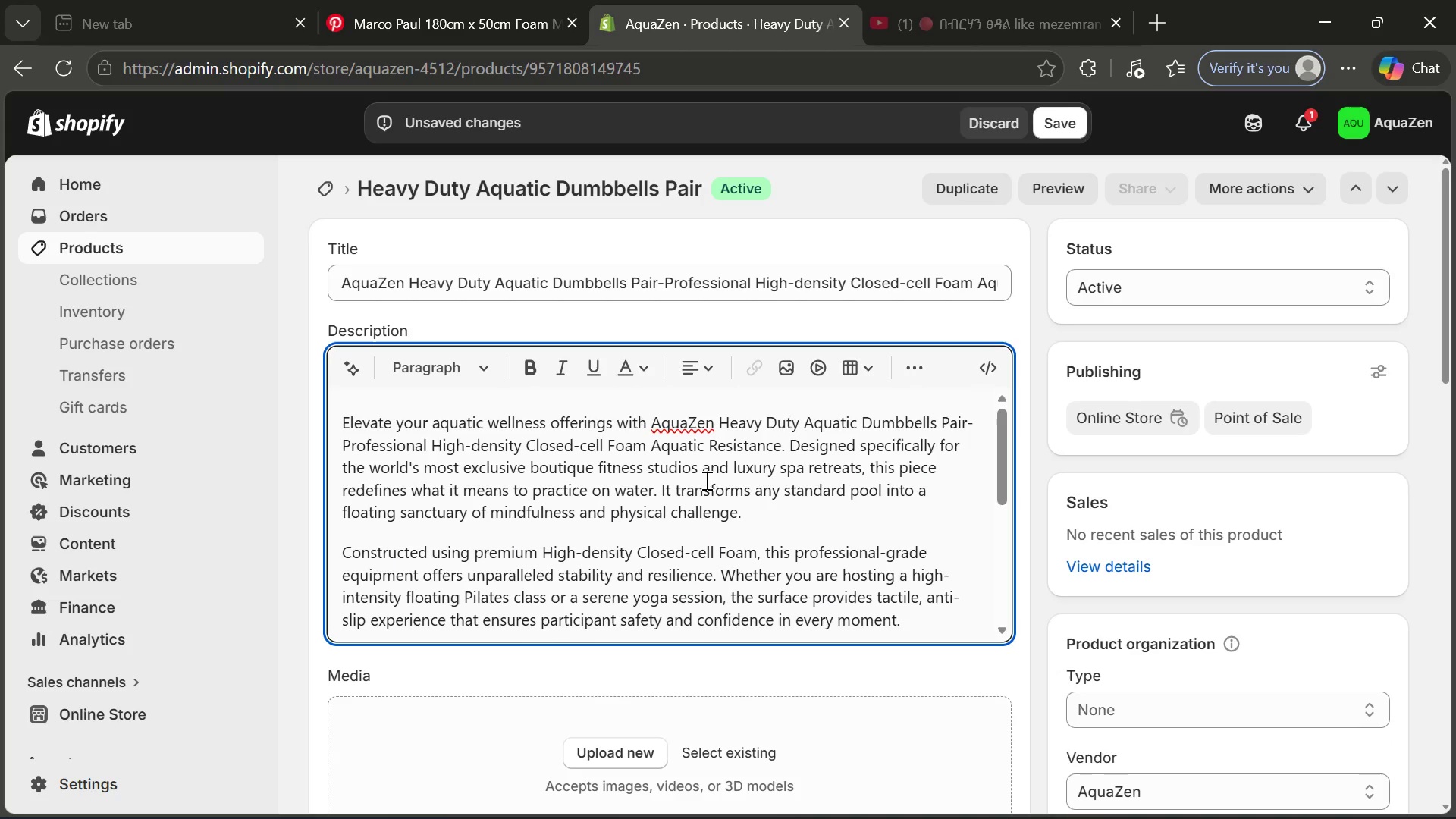 
wait(5.41)
 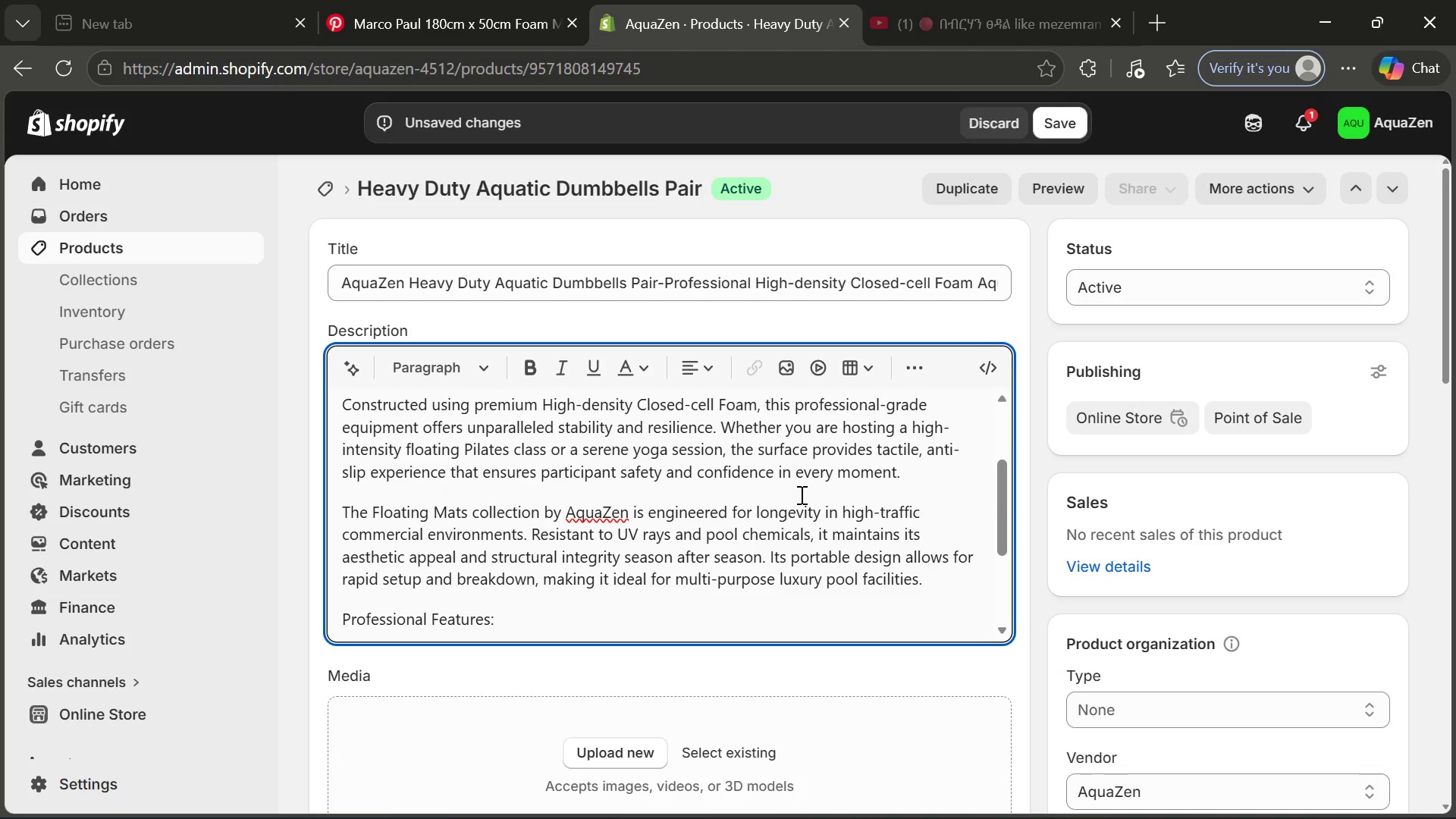 
left_click_drag(start_coordinate=[651, 438], to_coordinate=[780, 434])
 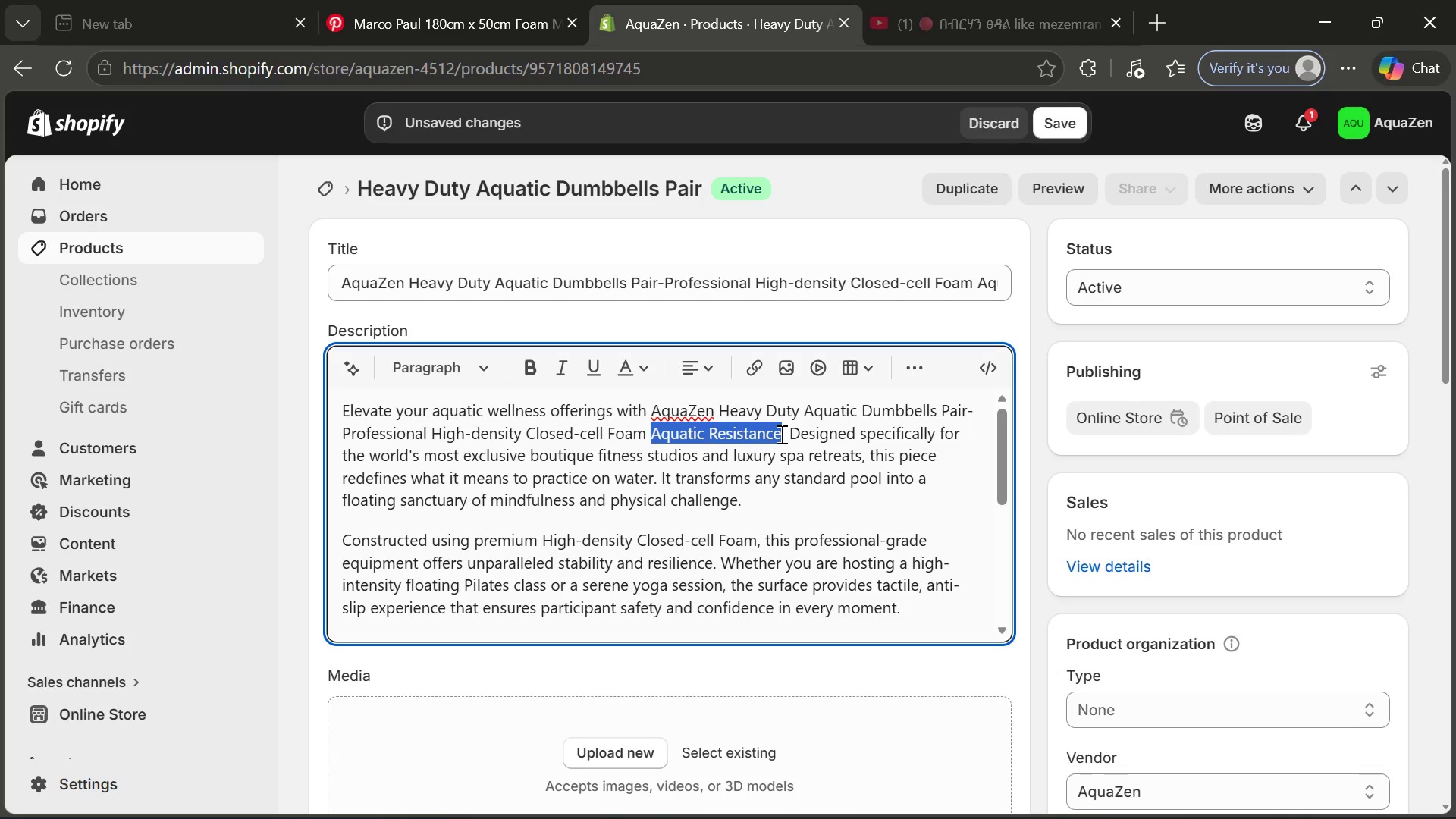 
key(Control+C)
 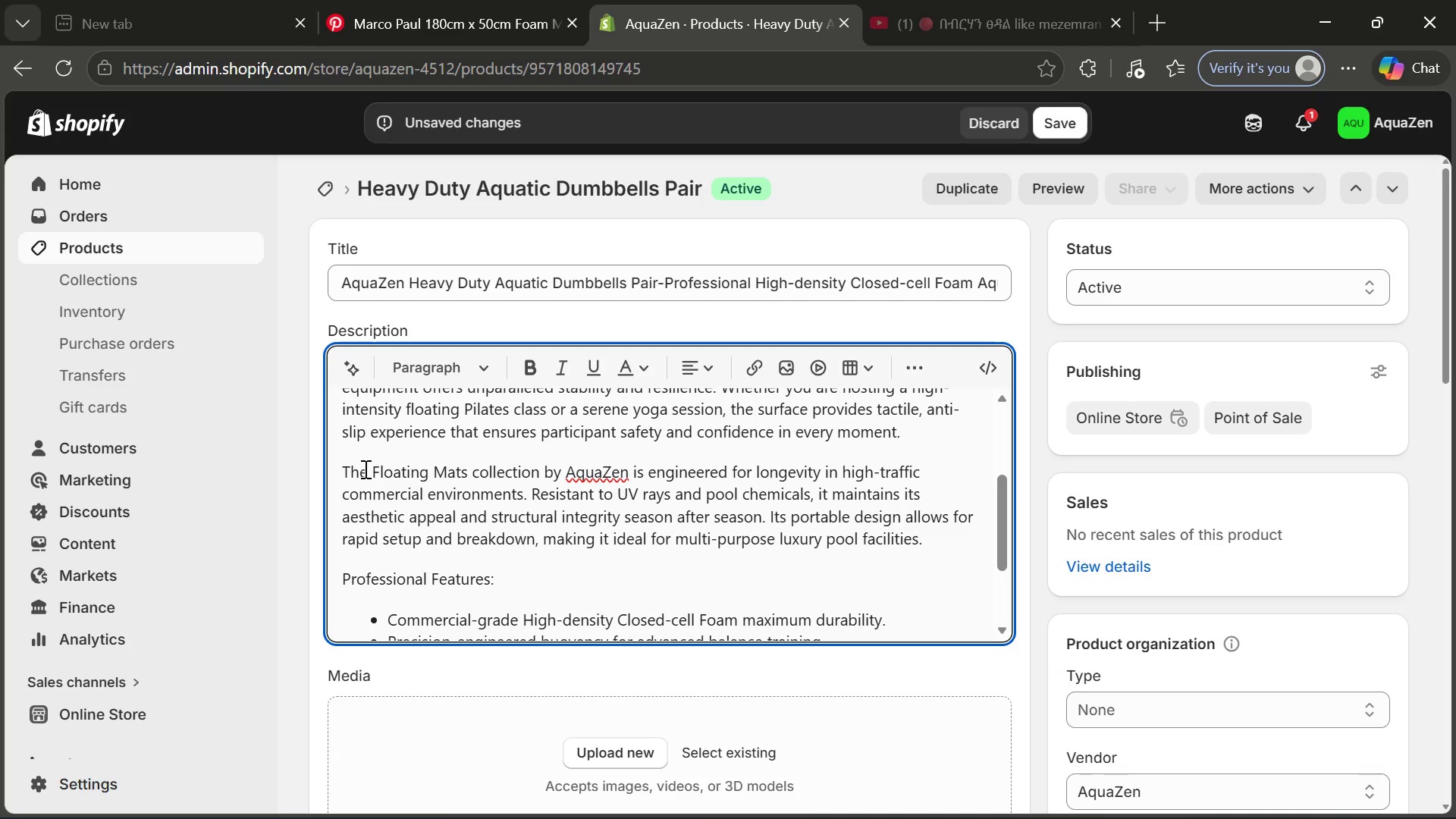 
left_click_drag(start_coordinate=[372, 469], to_coordinate=[469, 476])
 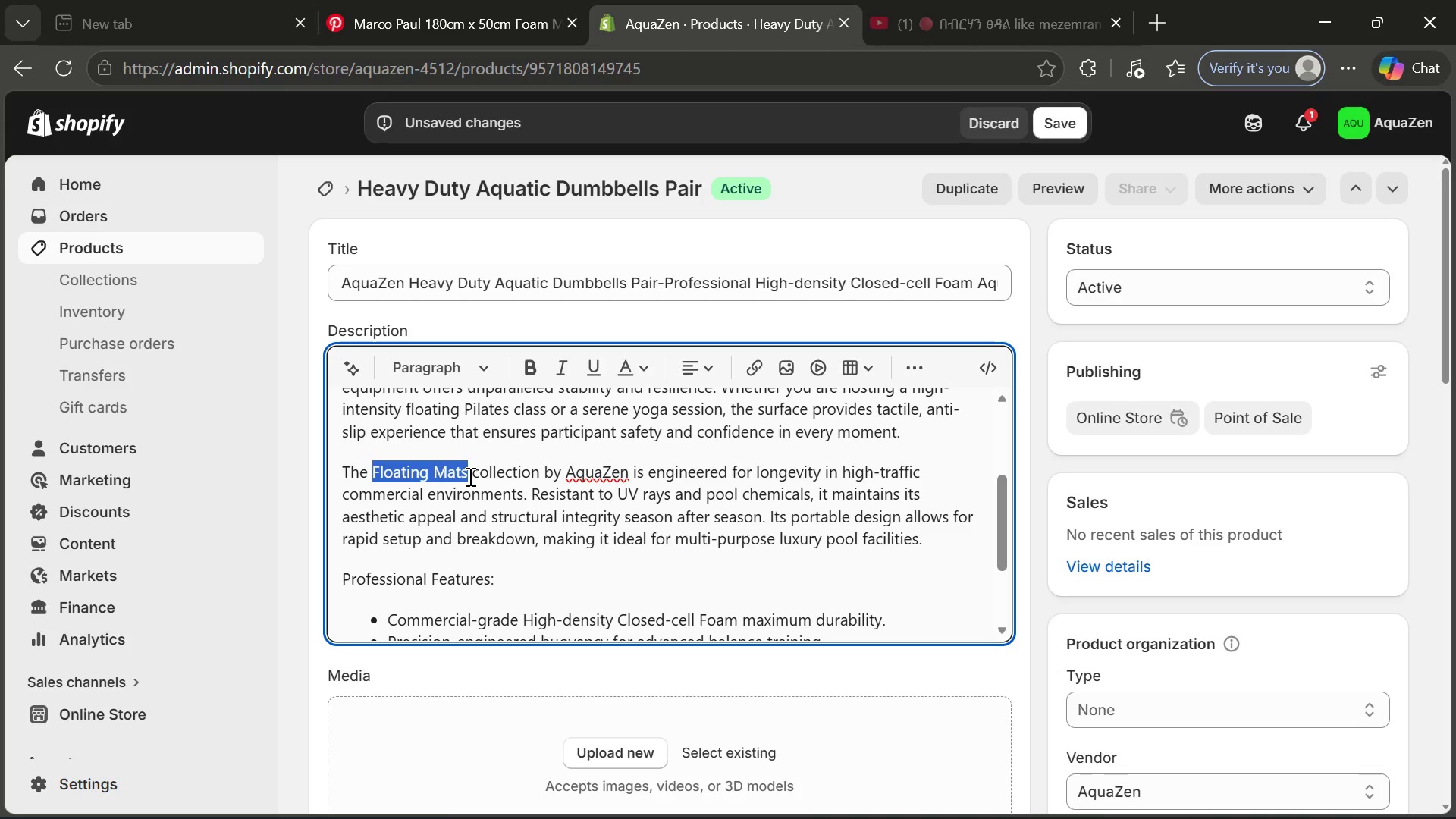 
key(Control+V)
 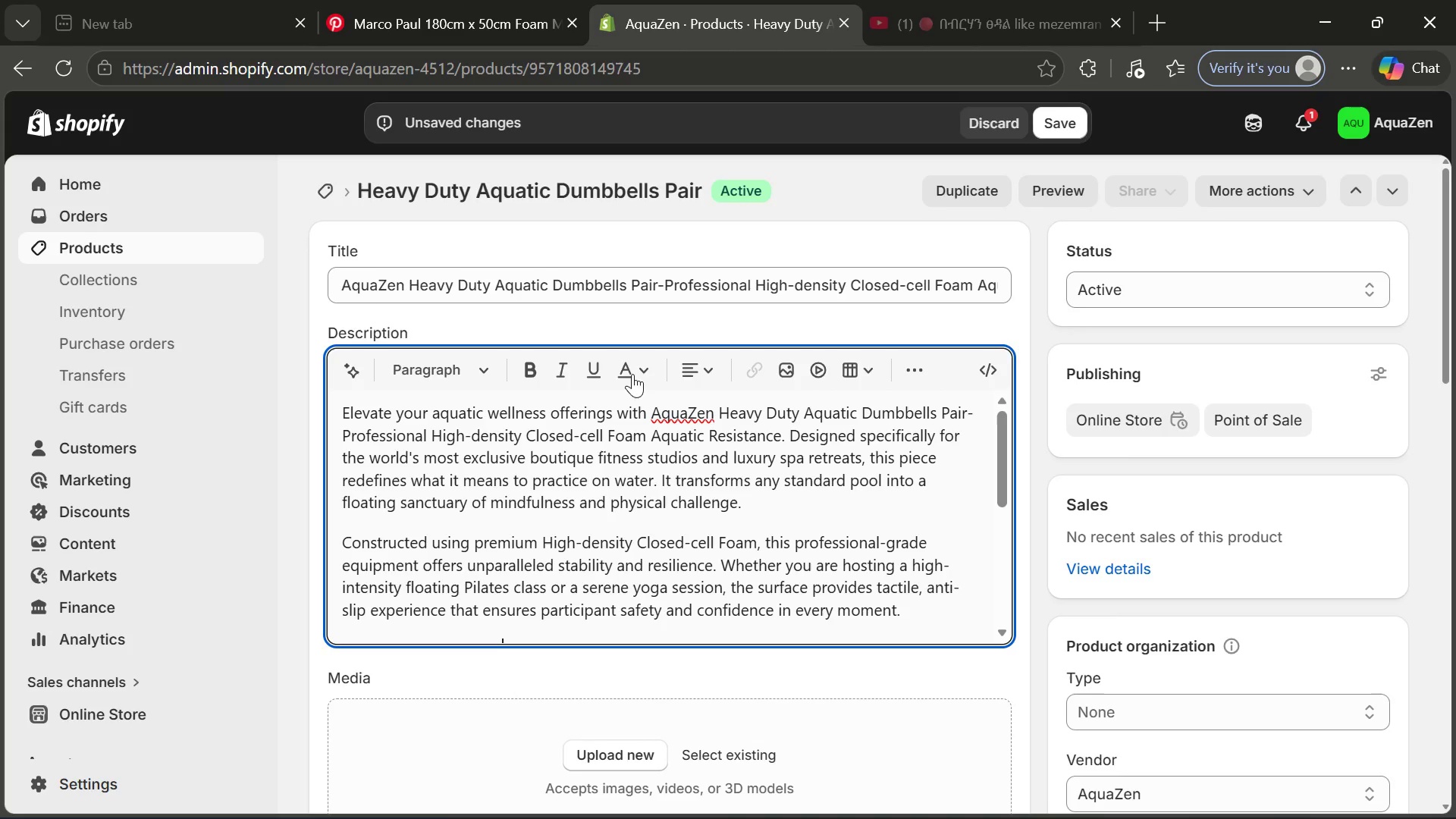 
left_click([614, 284])
 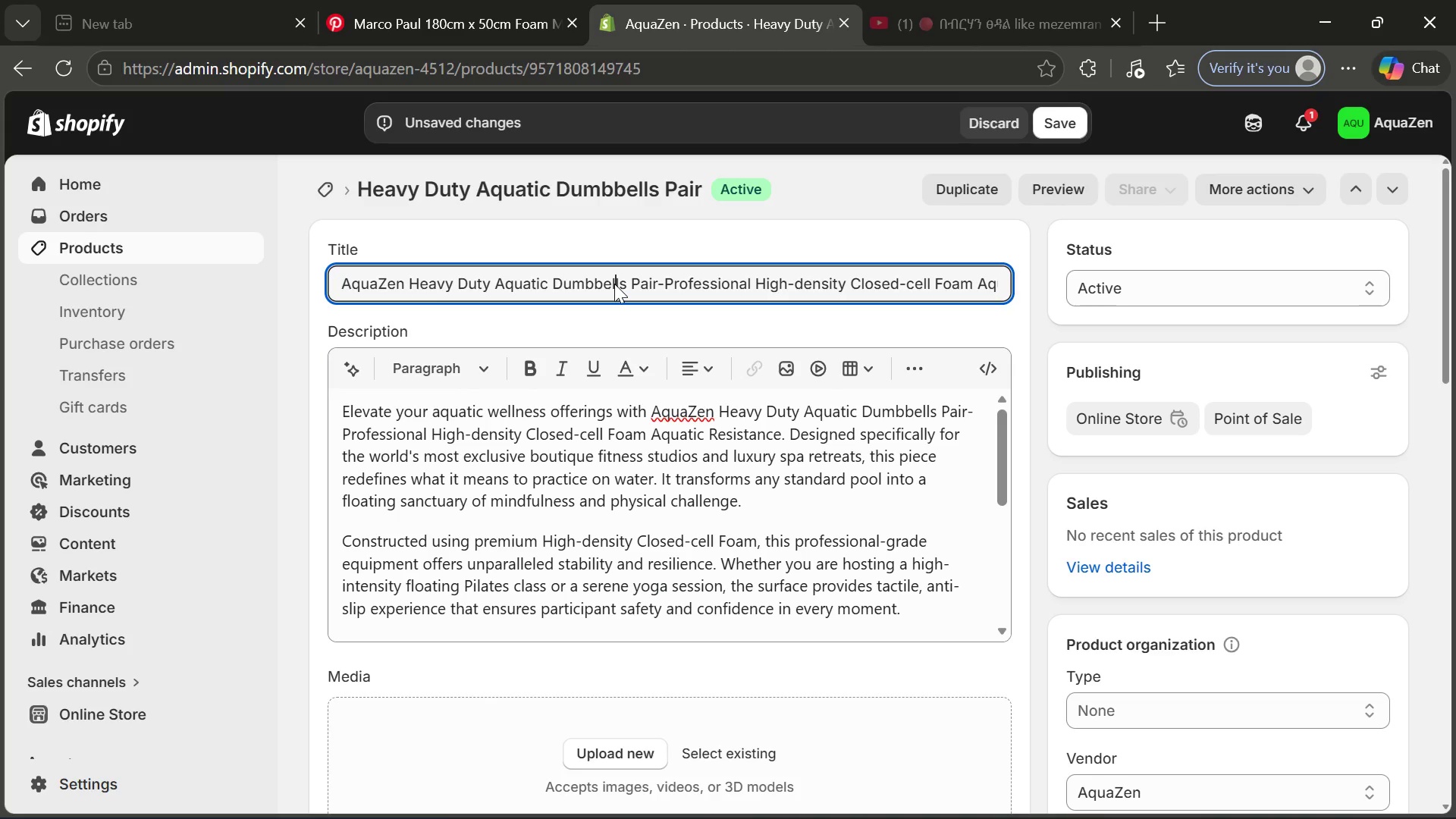 
key(Control+C)
 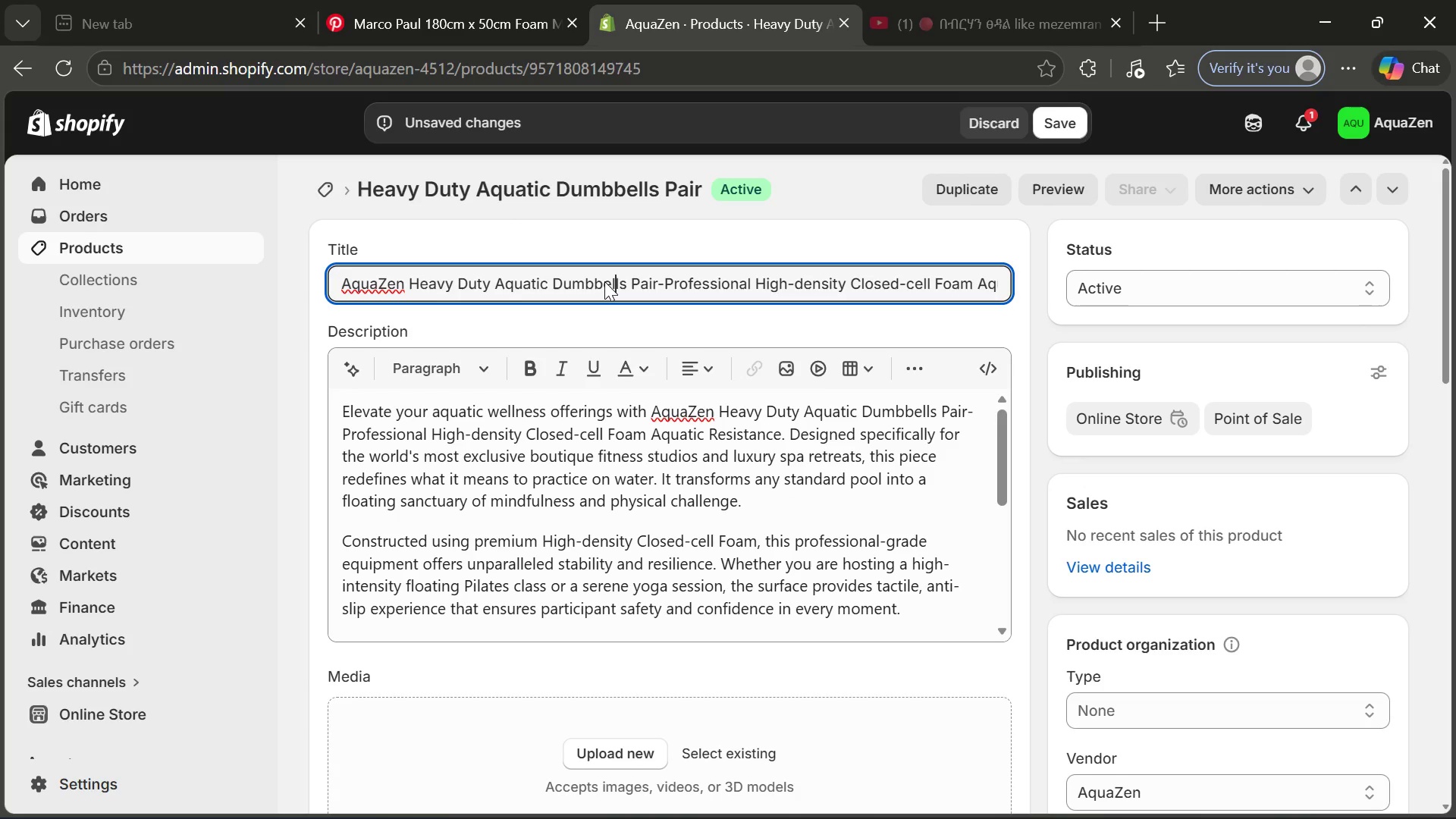 
key(Control+A)
 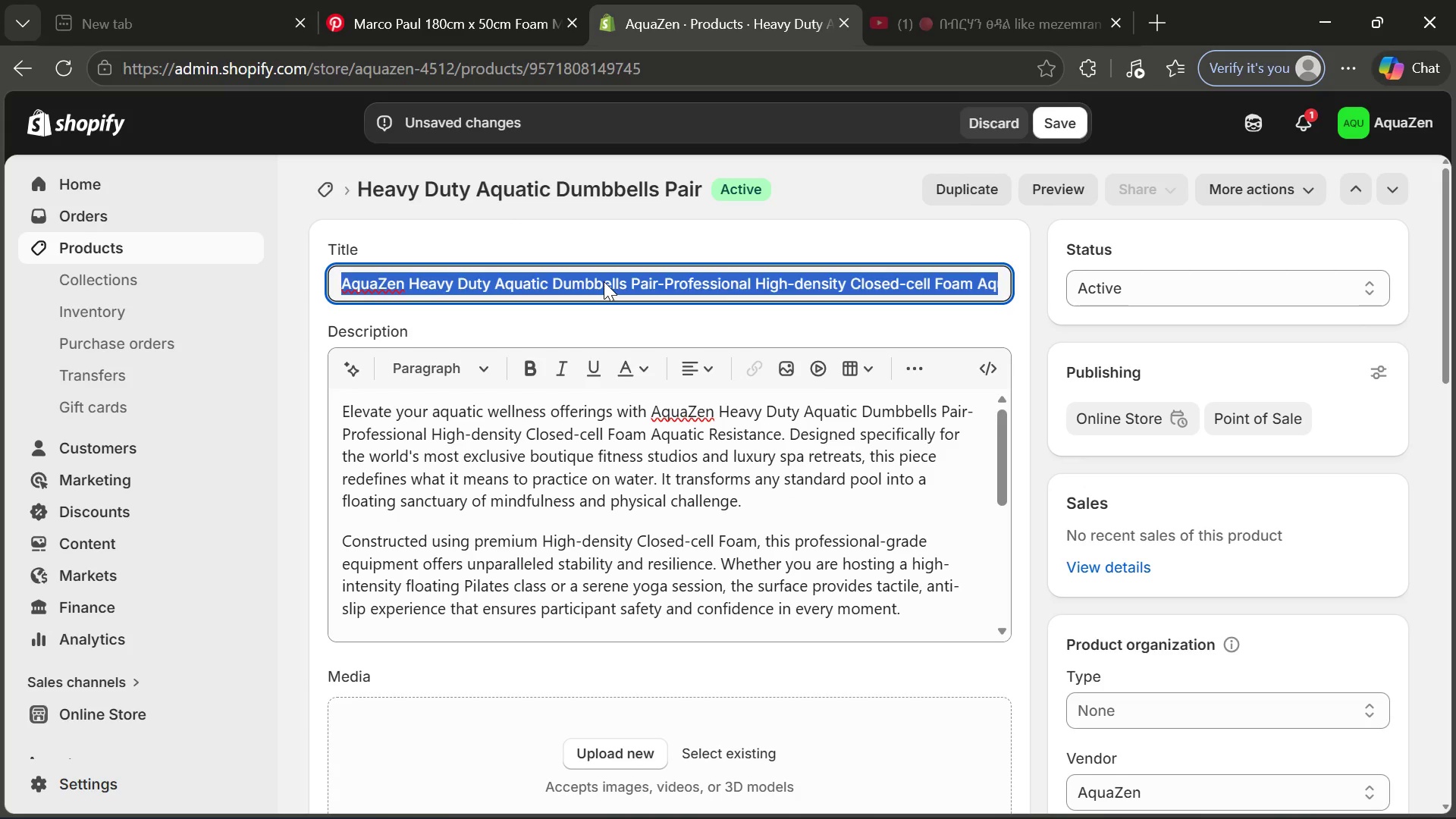 
key(Control+C)
 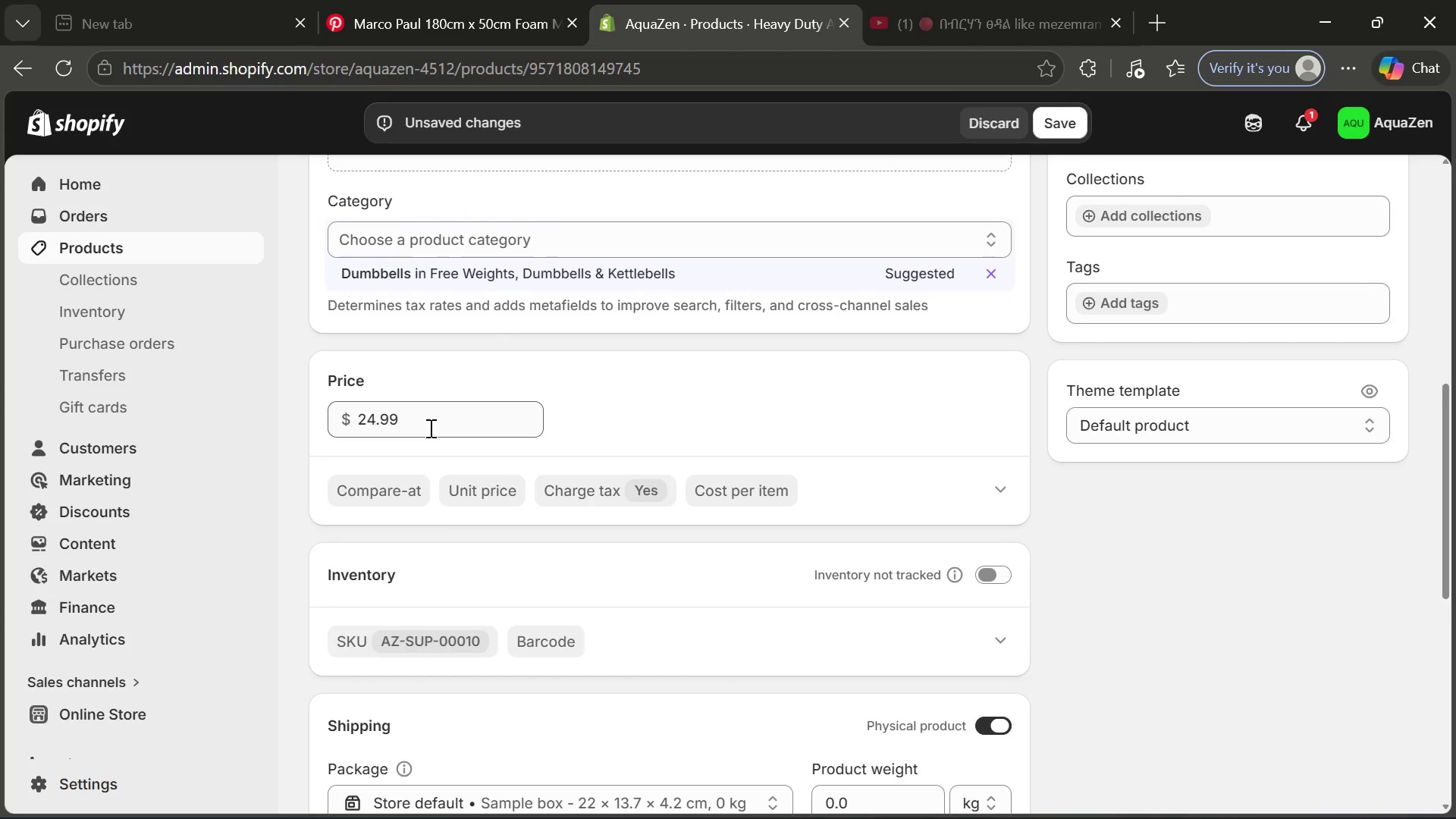 
left_click_drag(start_coordinate=[411, 422], to_coordinate=[360, 422])
 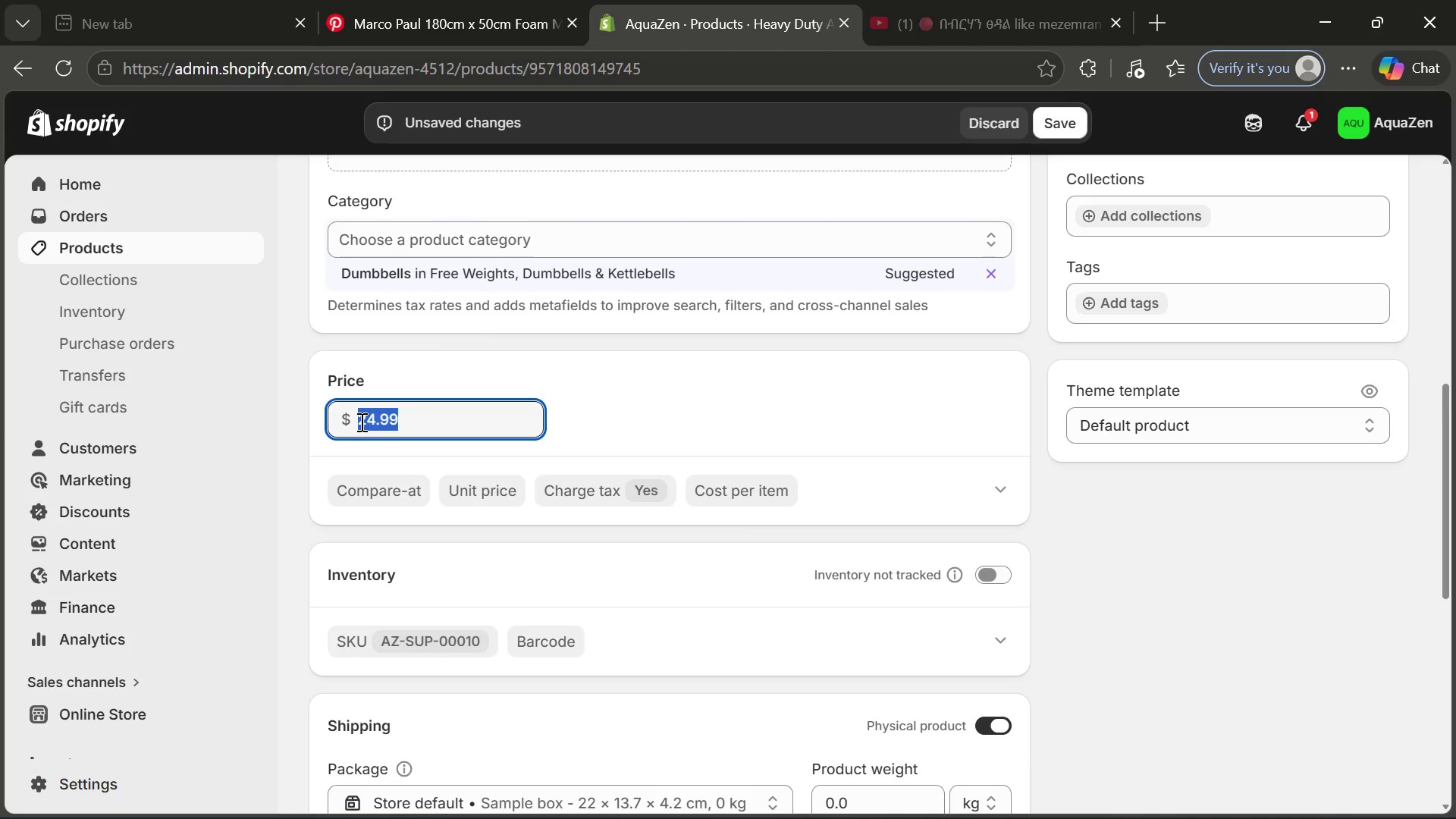 
type(69.99)
 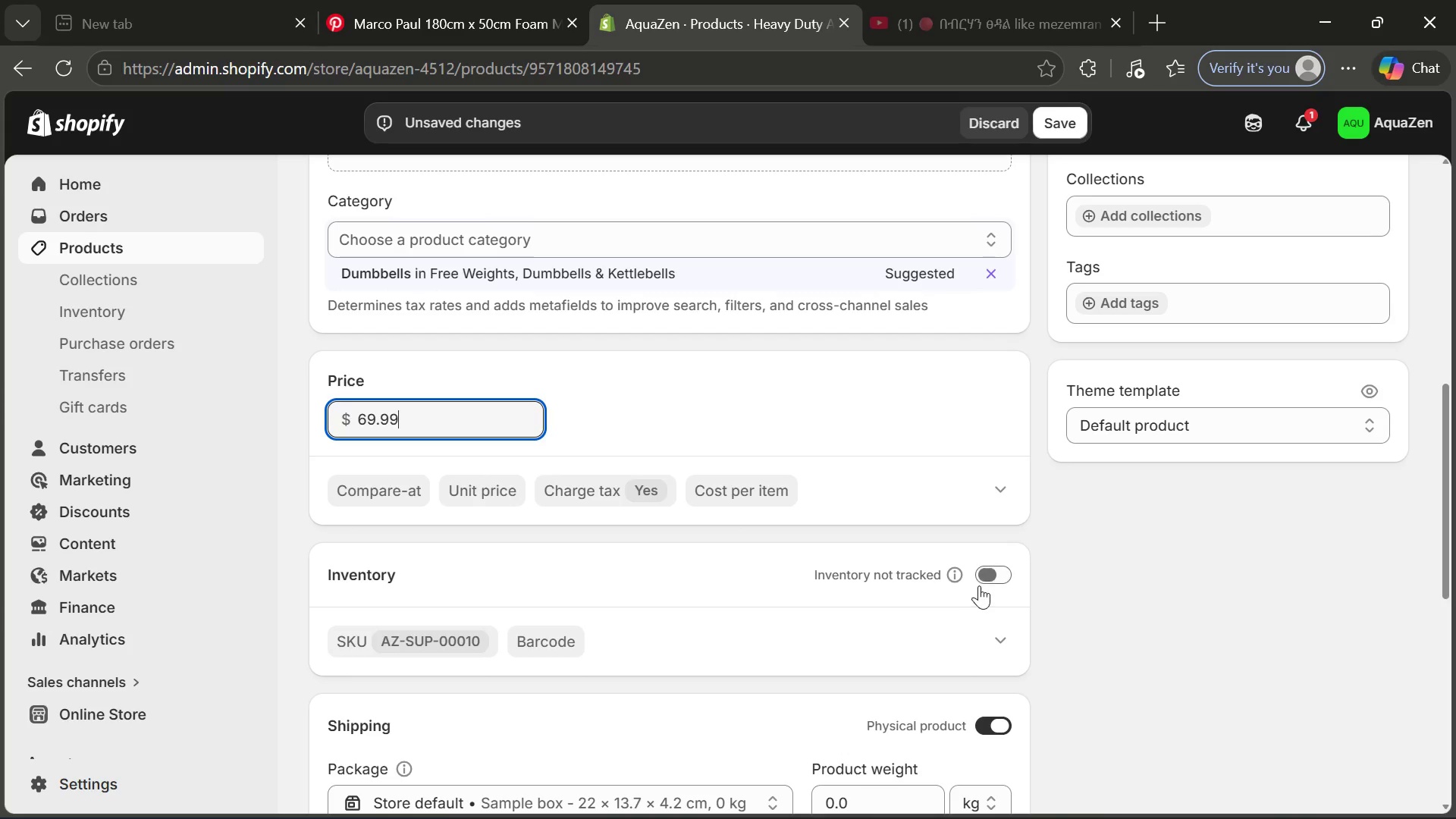 
left_click([984, 585])
 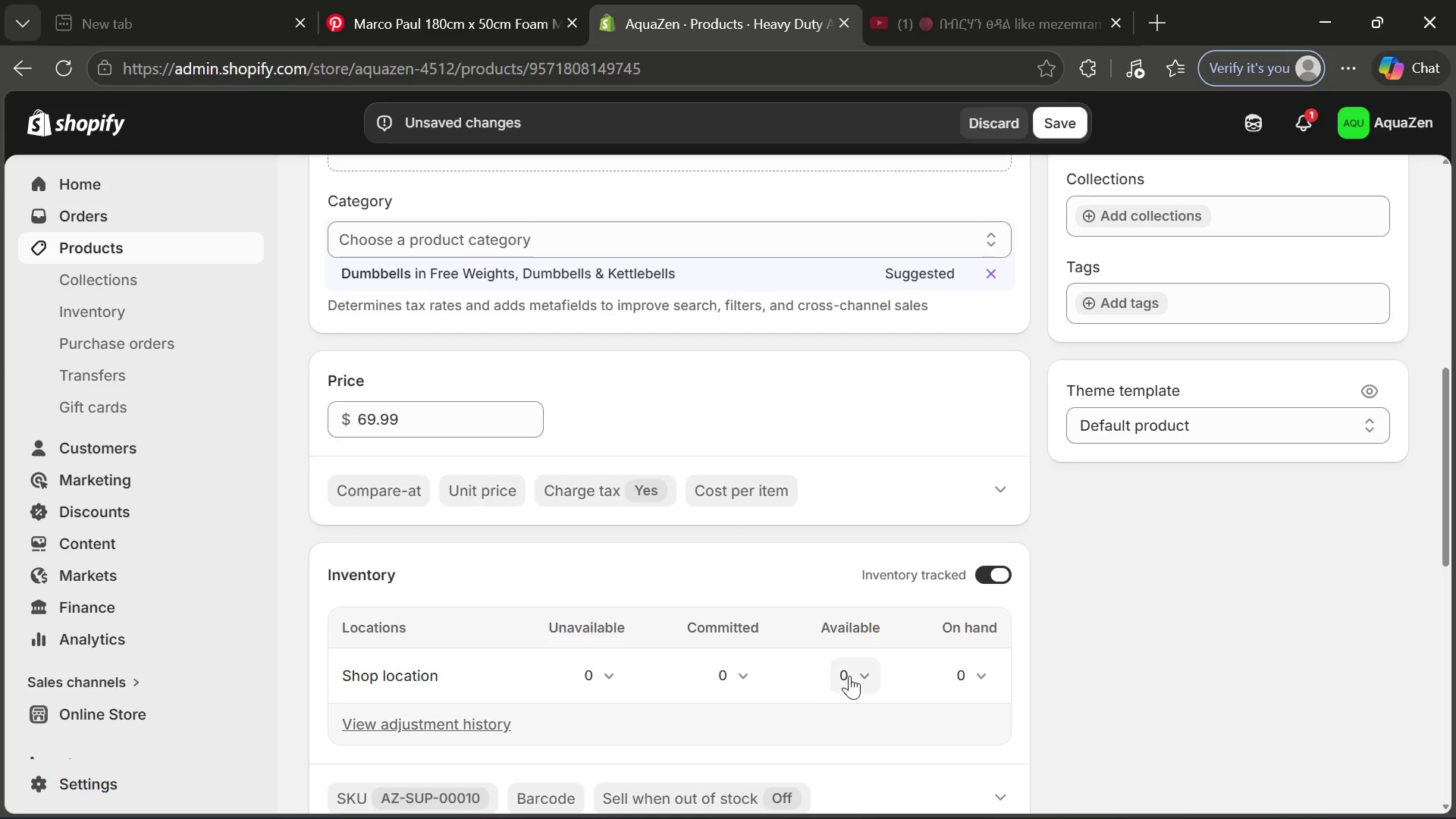 
left_click([852, 676])
 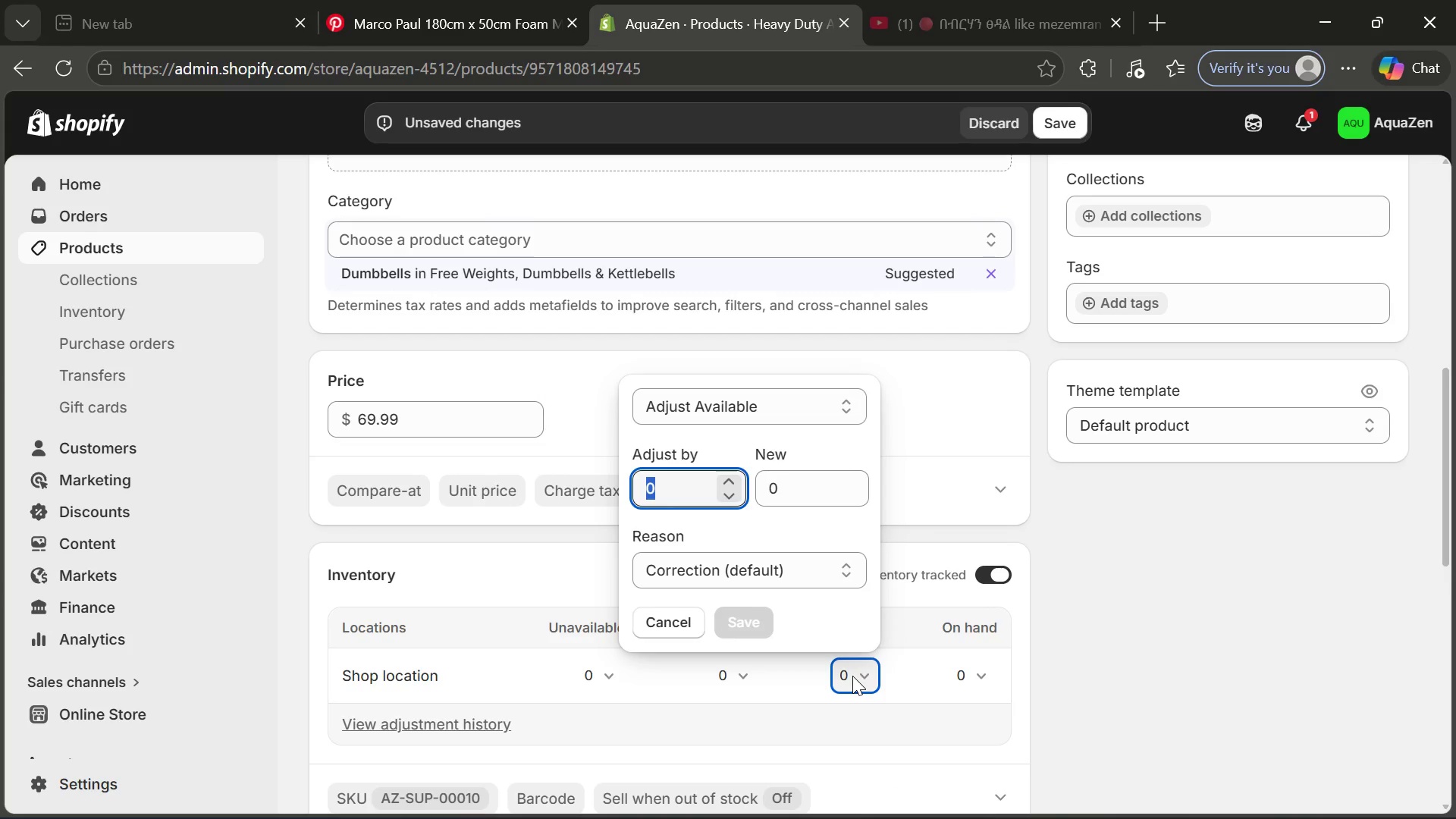 
key(9)
 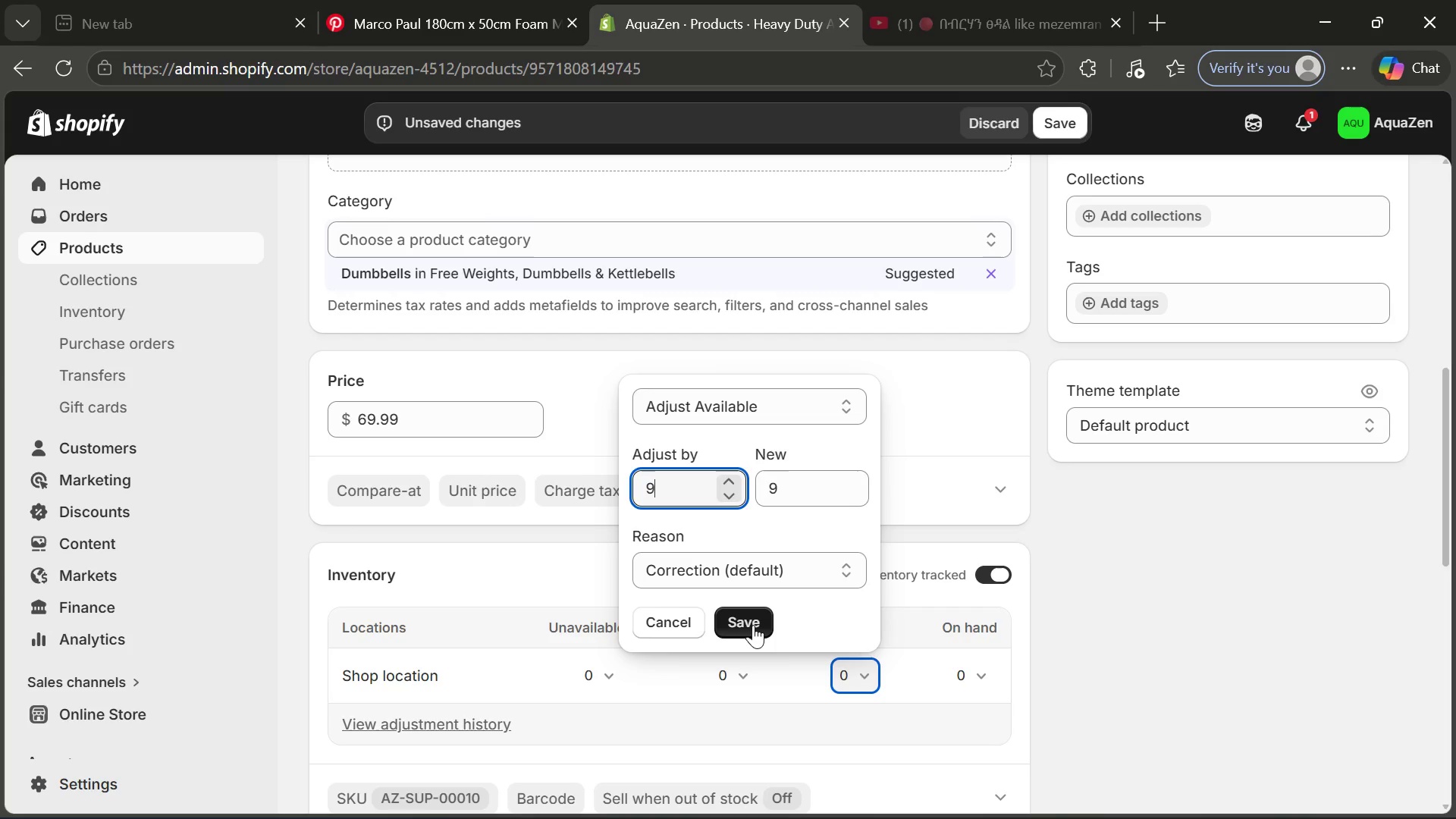 
left_click([753, 625])
 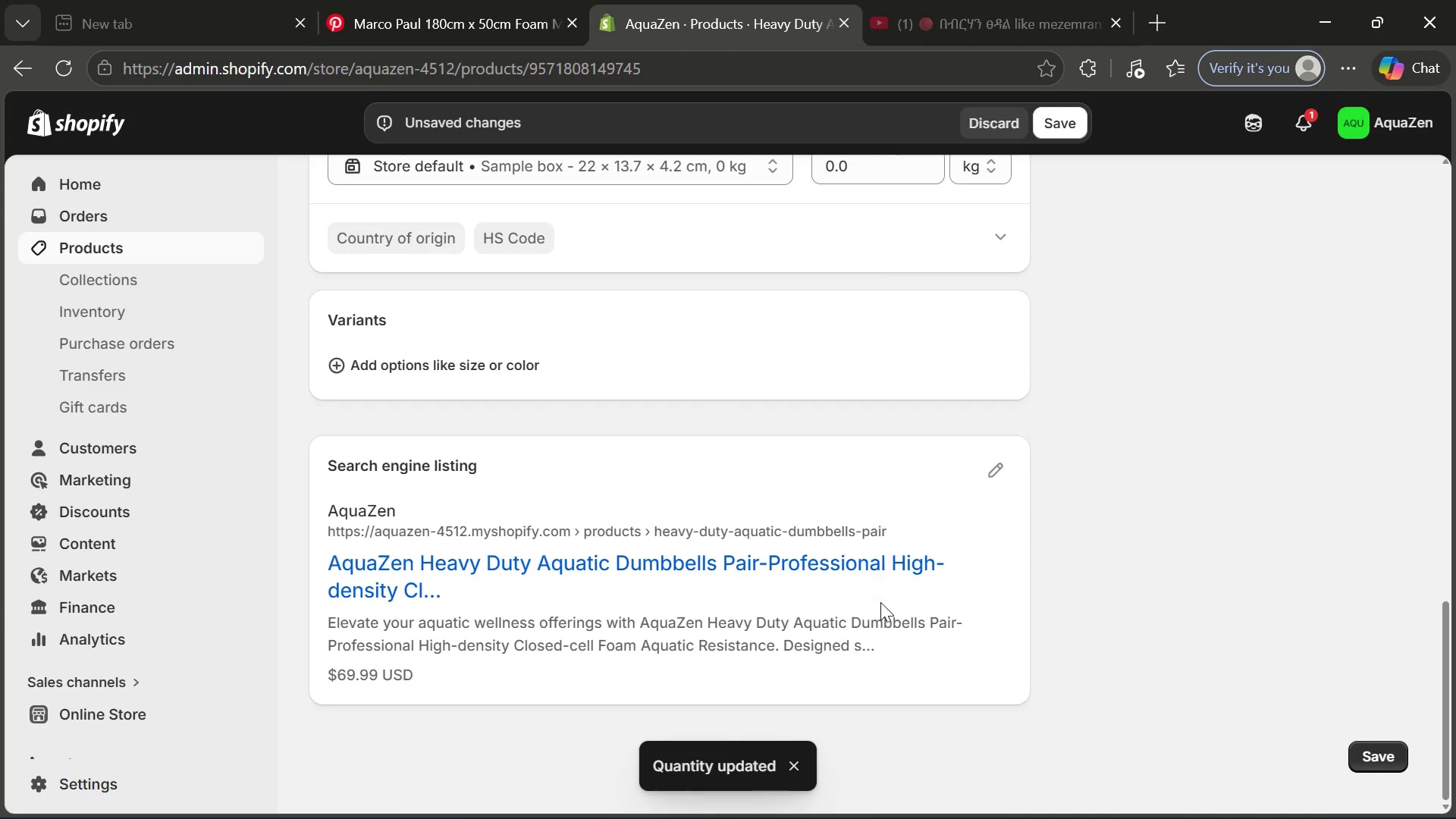 
left_click([993, 508])
 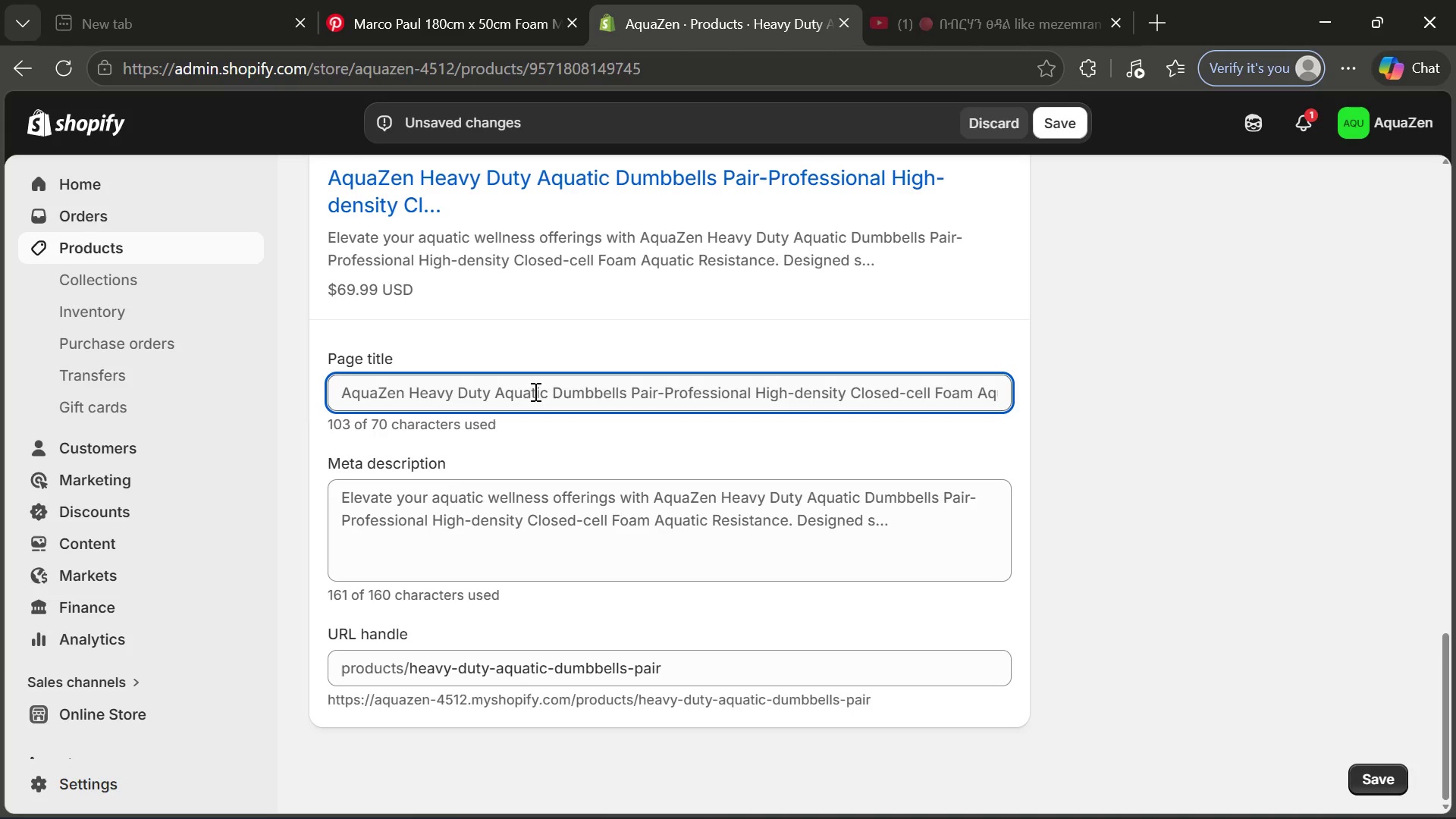 
left_click_drag(start_coordinate=[657, 387], to_coordinate=[1028, 395])
 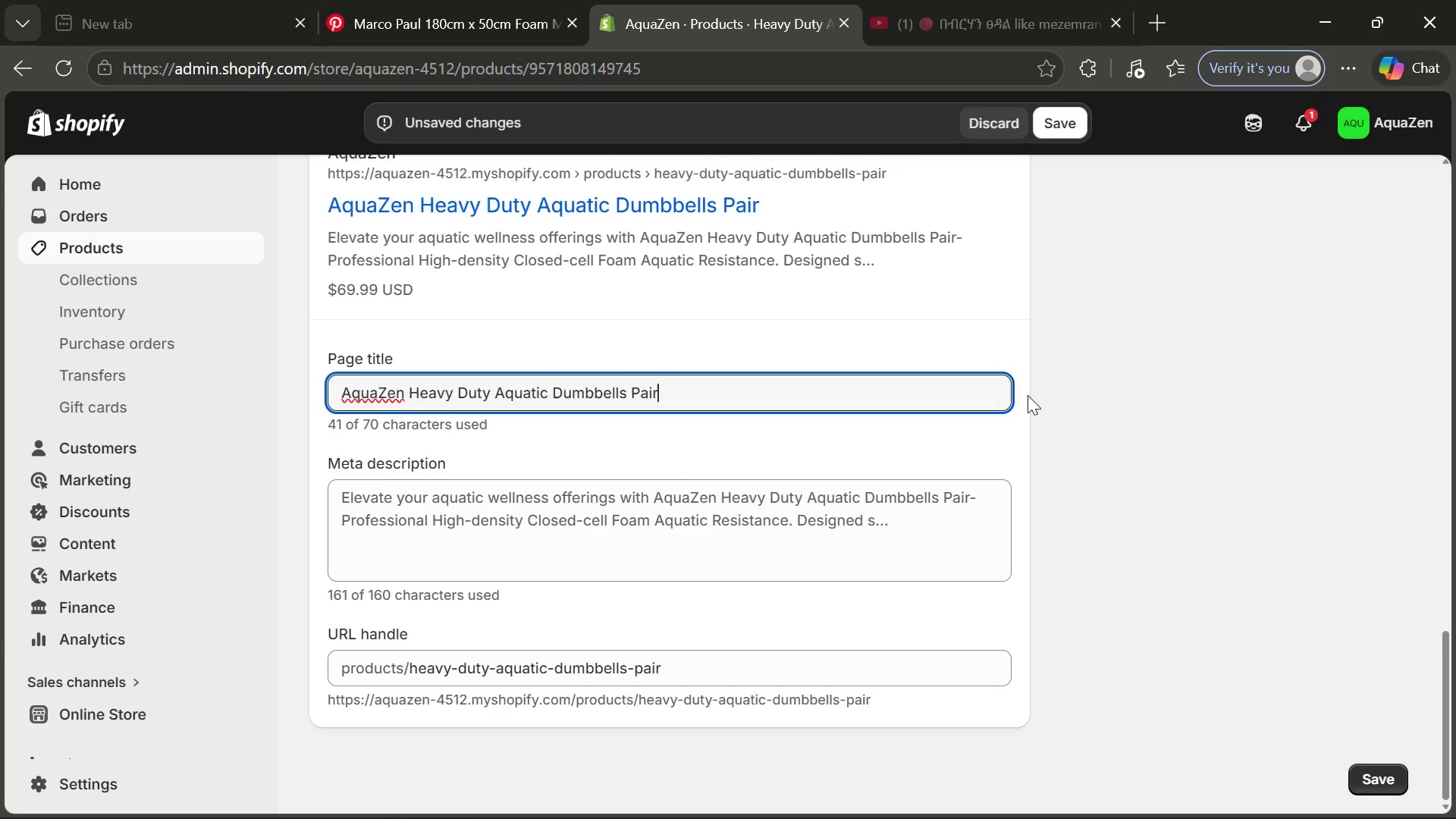 
key(Backspace)
 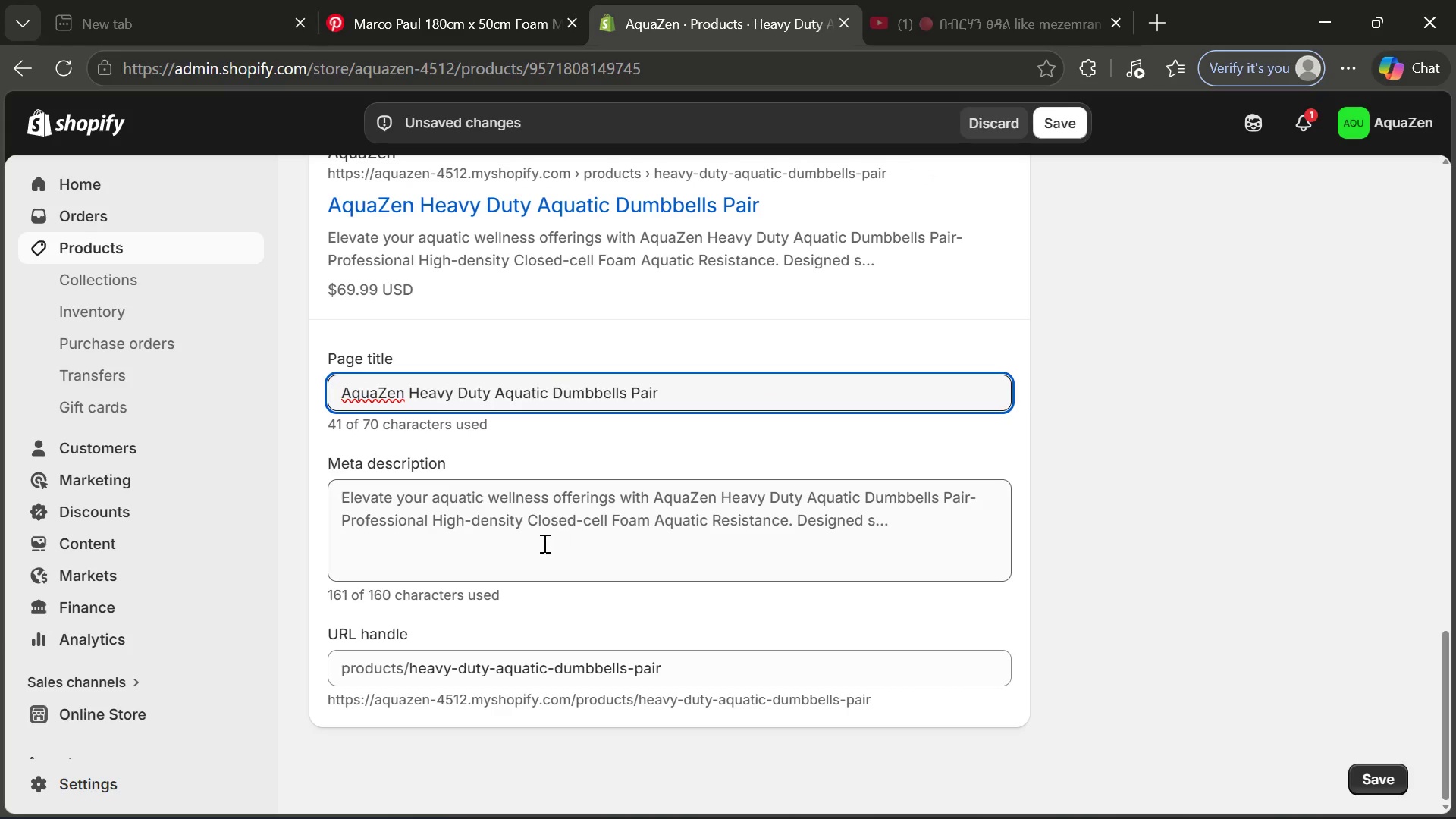 
left_click([543, 543])
 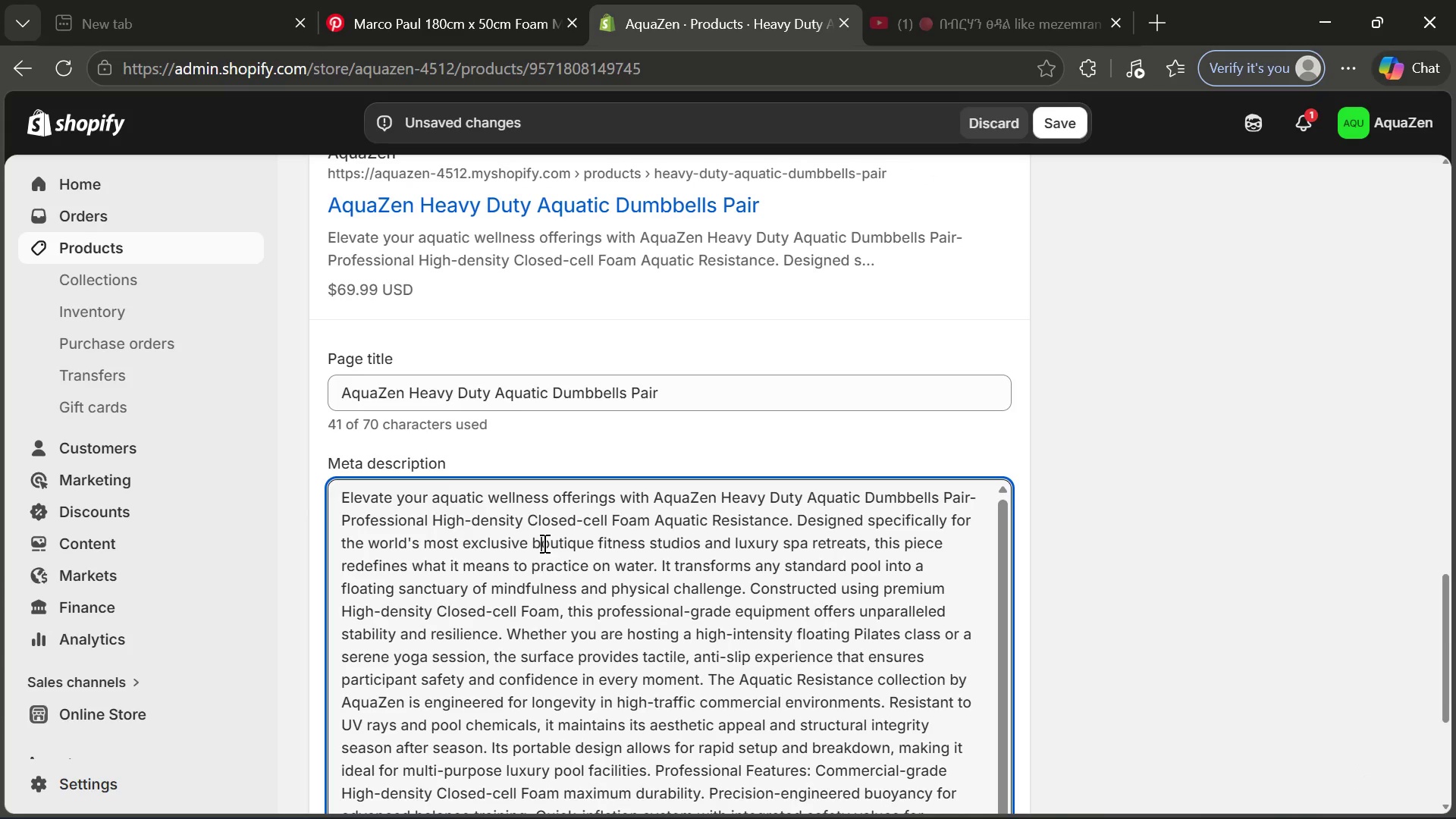 
key(Control+A)
 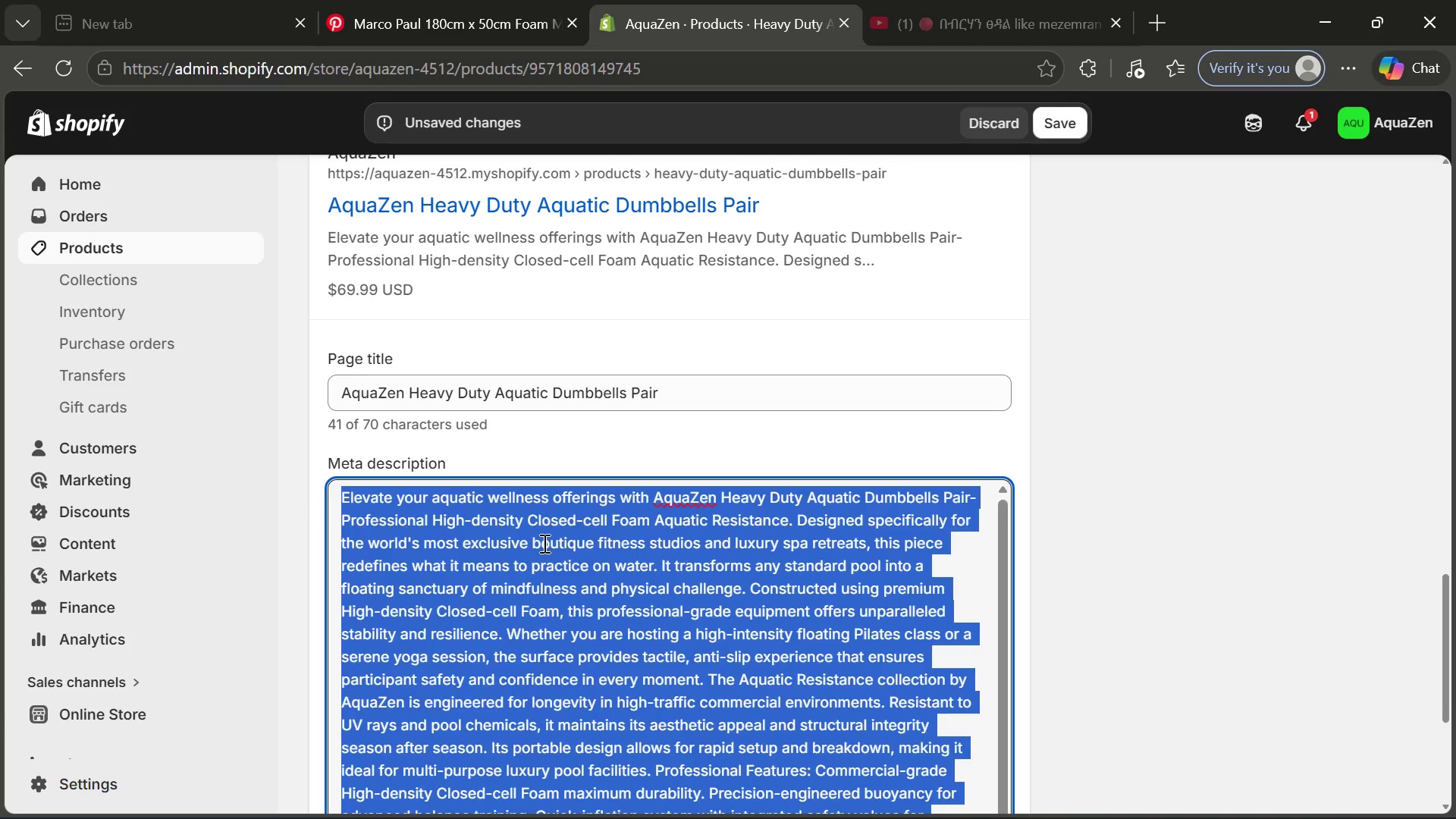 
key(Backspace)
type(Shop )
 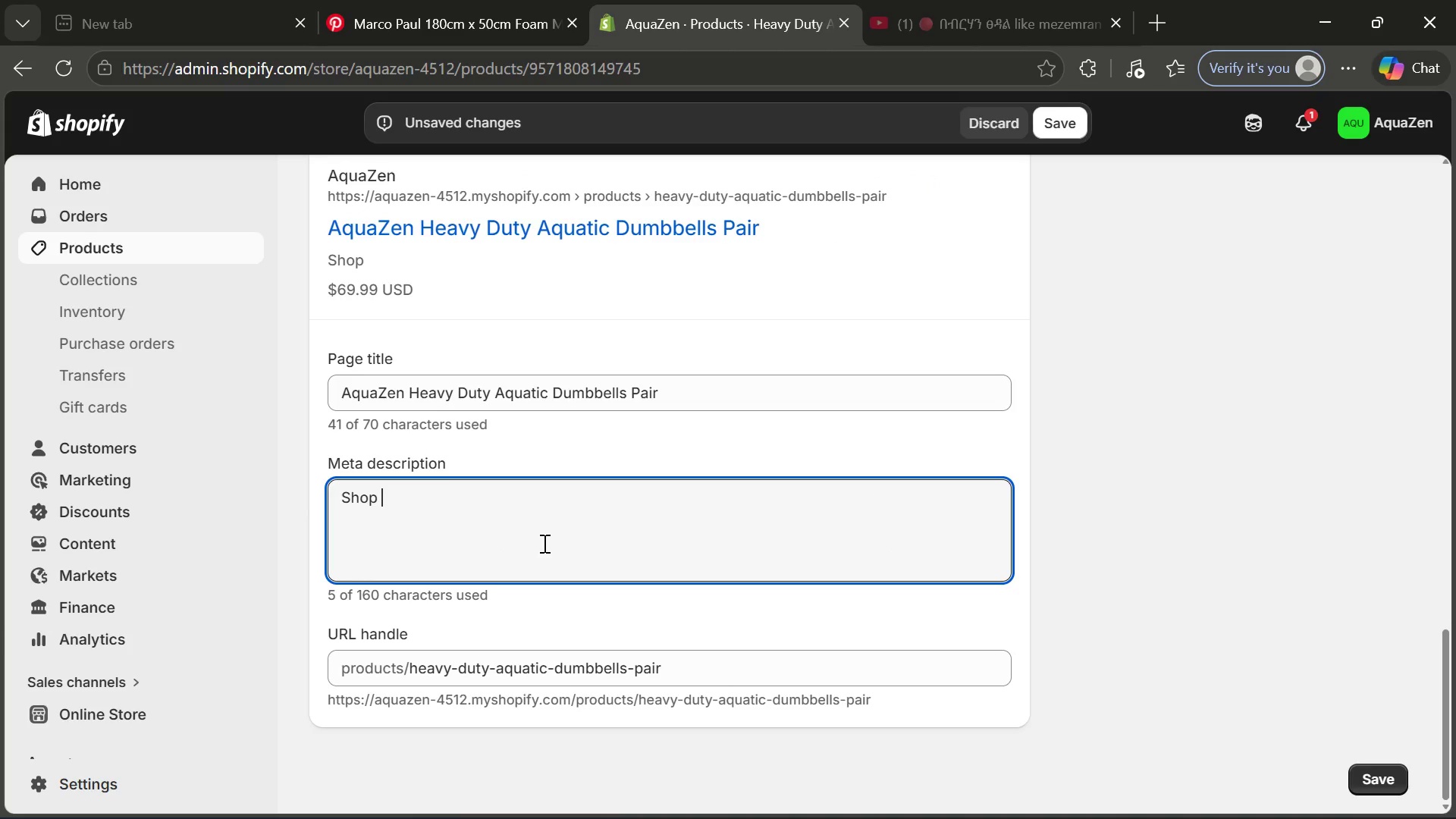 
key(Control+ControlLeft)
 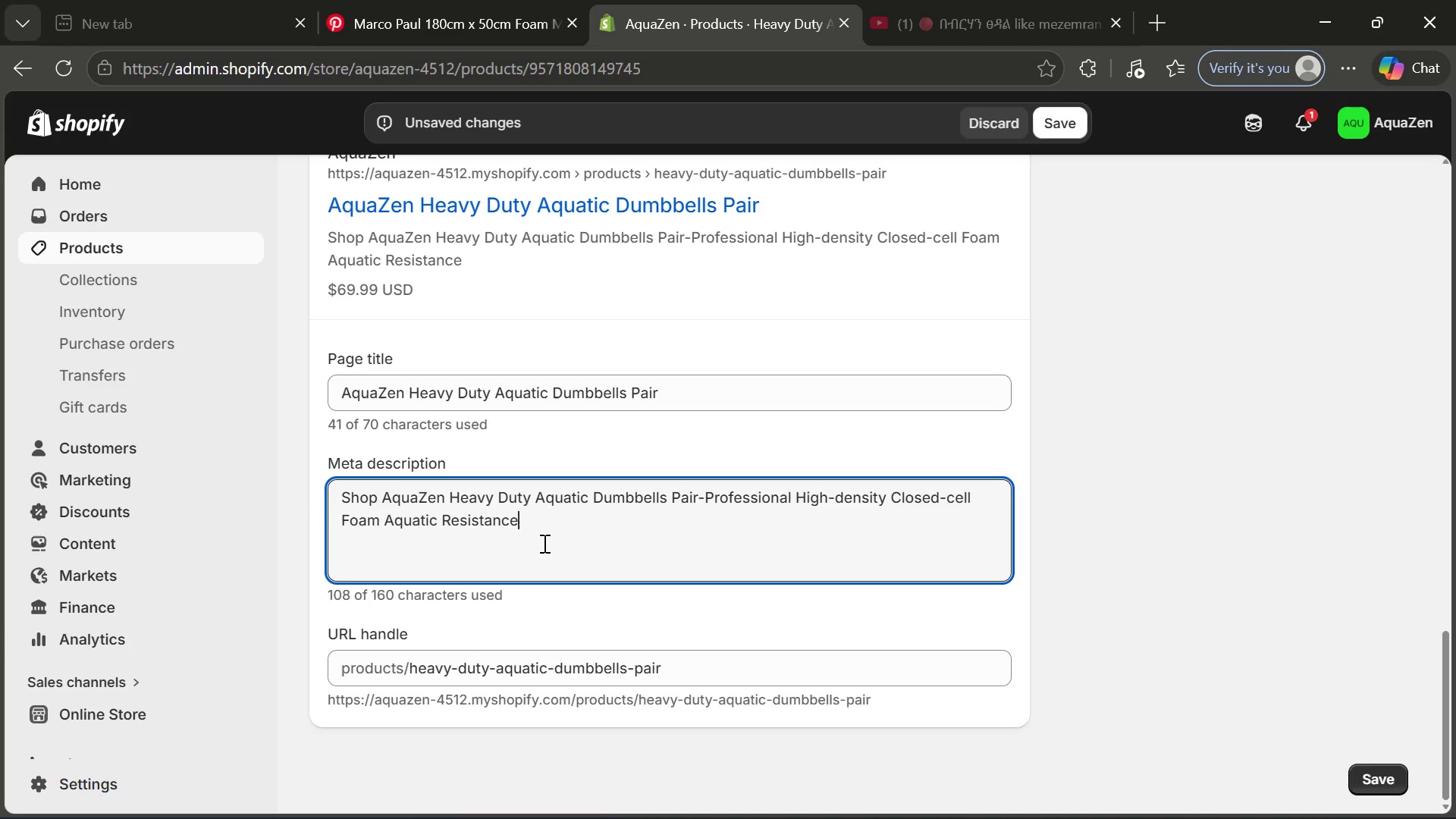 
key(Control+V)
 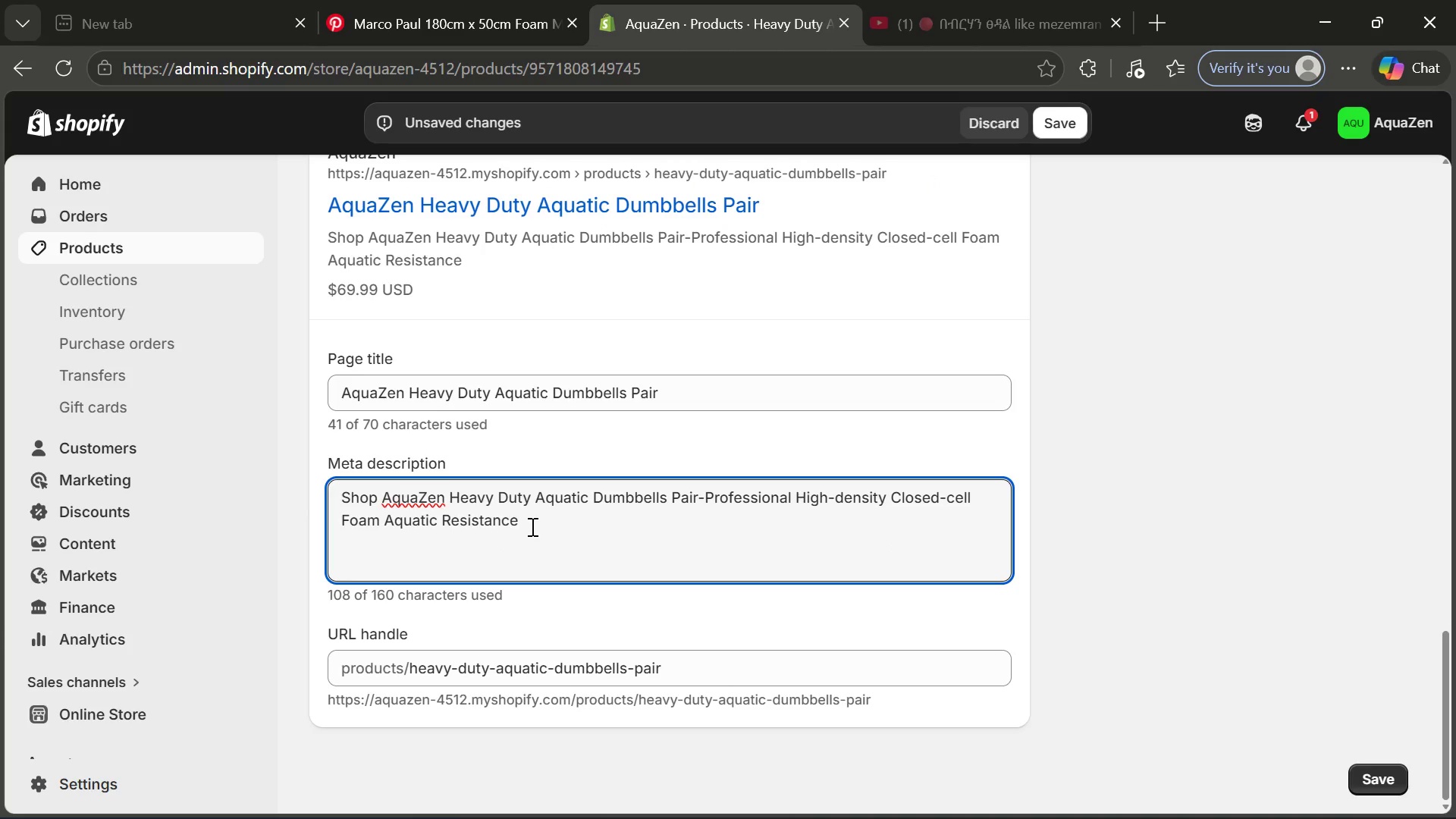 
left_click_drag(start_coordinate=[531, 526], to_coordinate=[382, 519])
 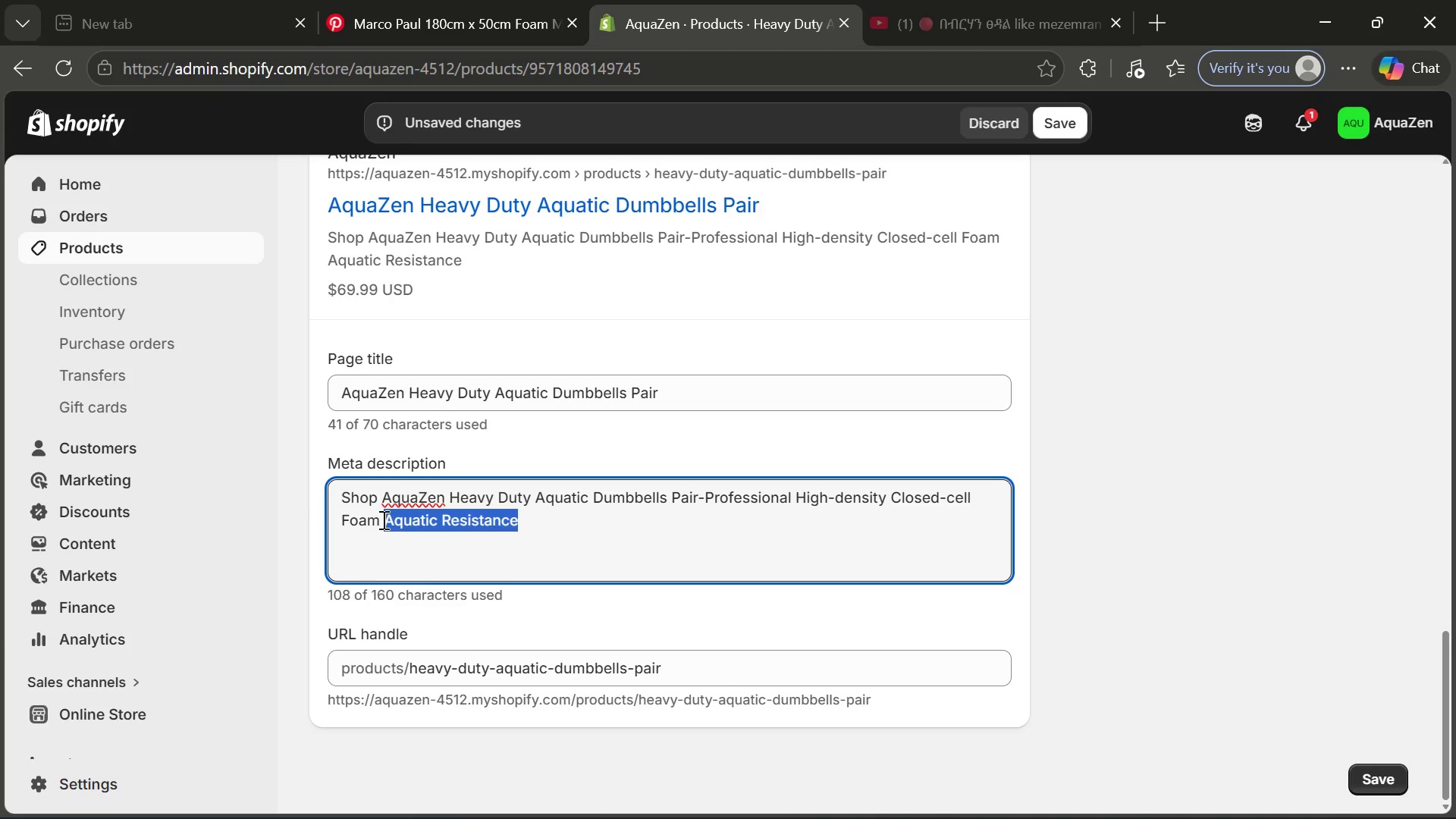 
key(Backspace)
type( )
key(Backspace)
type(for )
 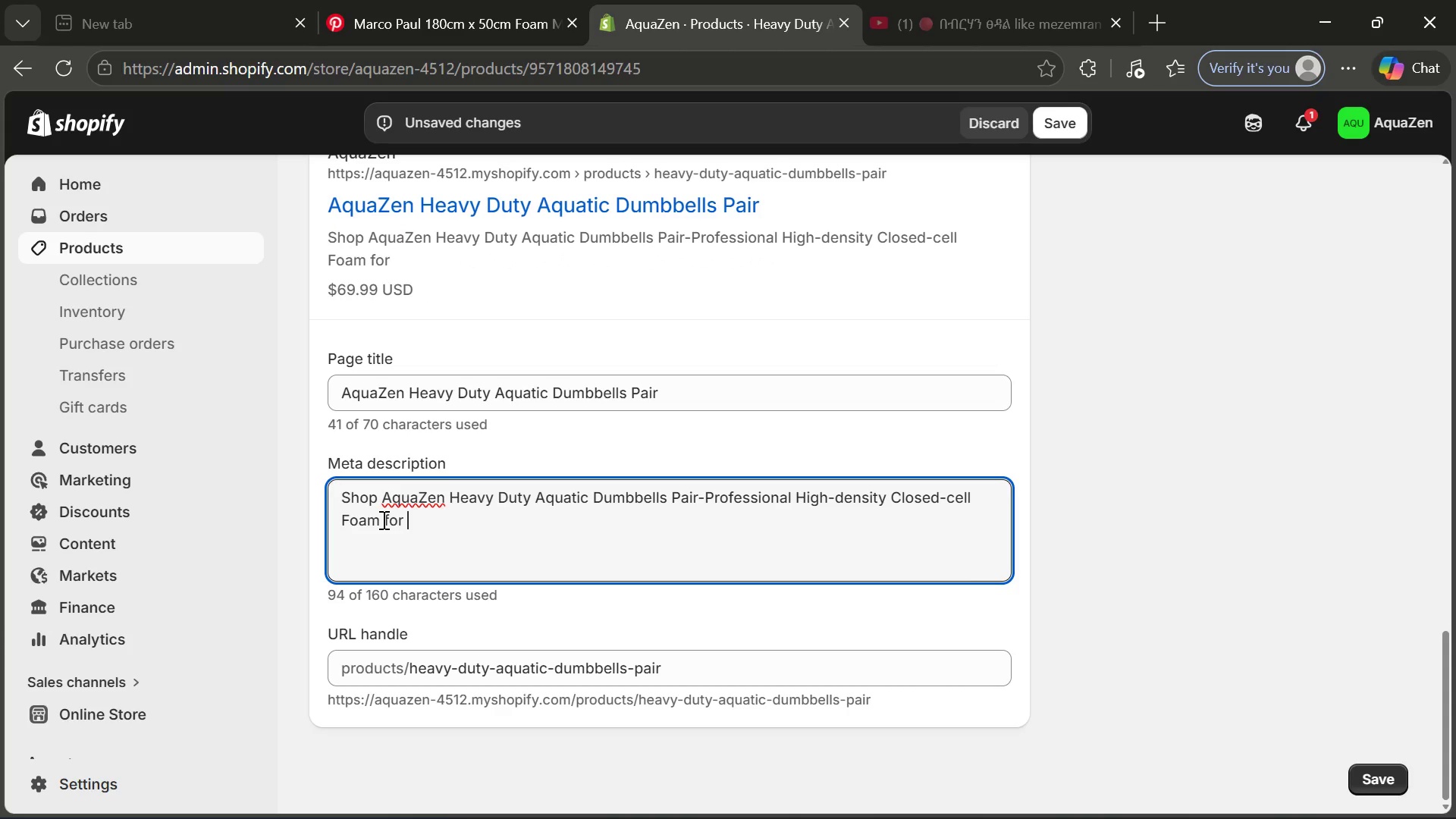 
key(Backspace)
key(Backspace)
type(build )
 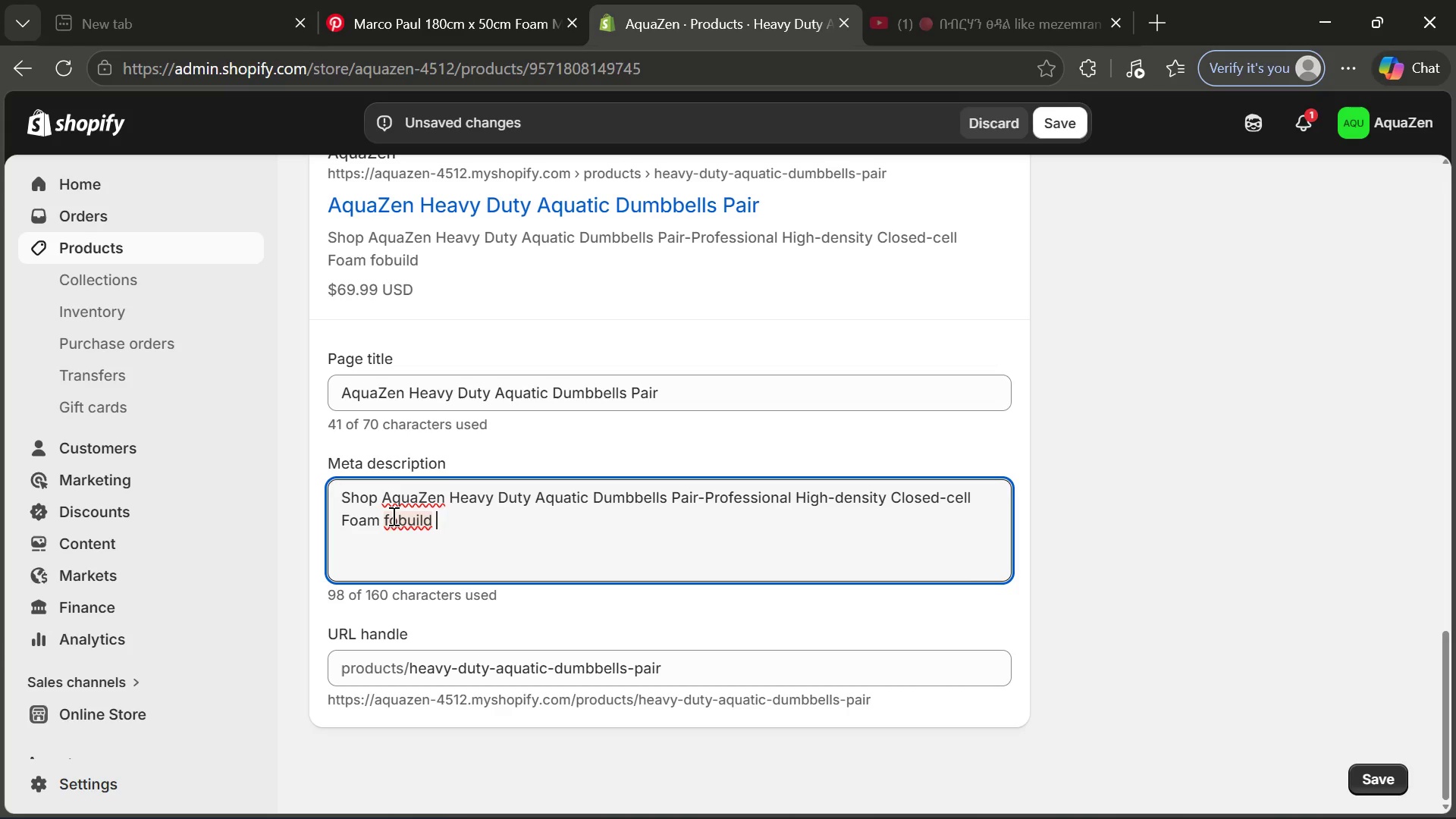 
left_click([391, 516])
 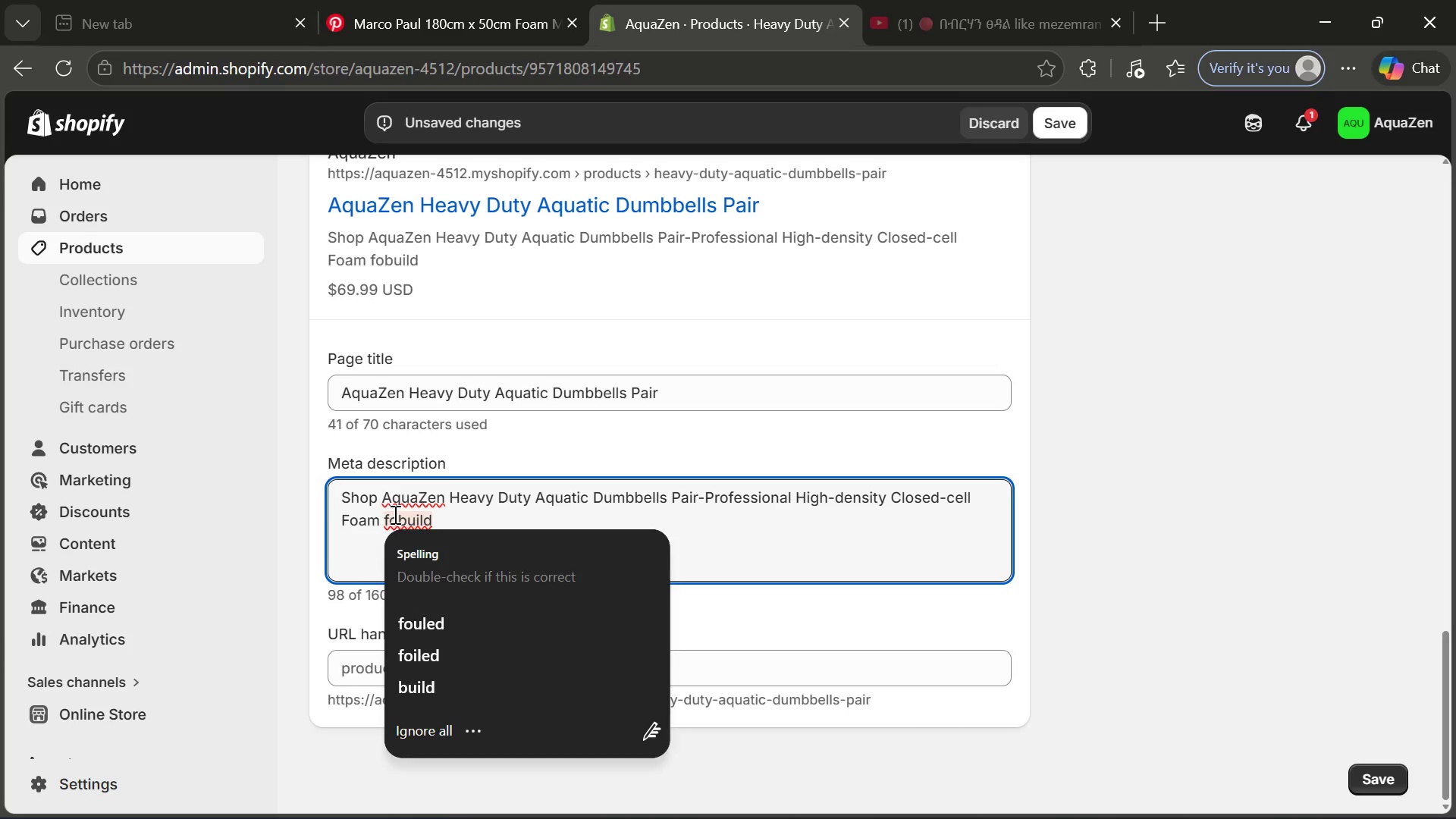 
key(Backspace)
 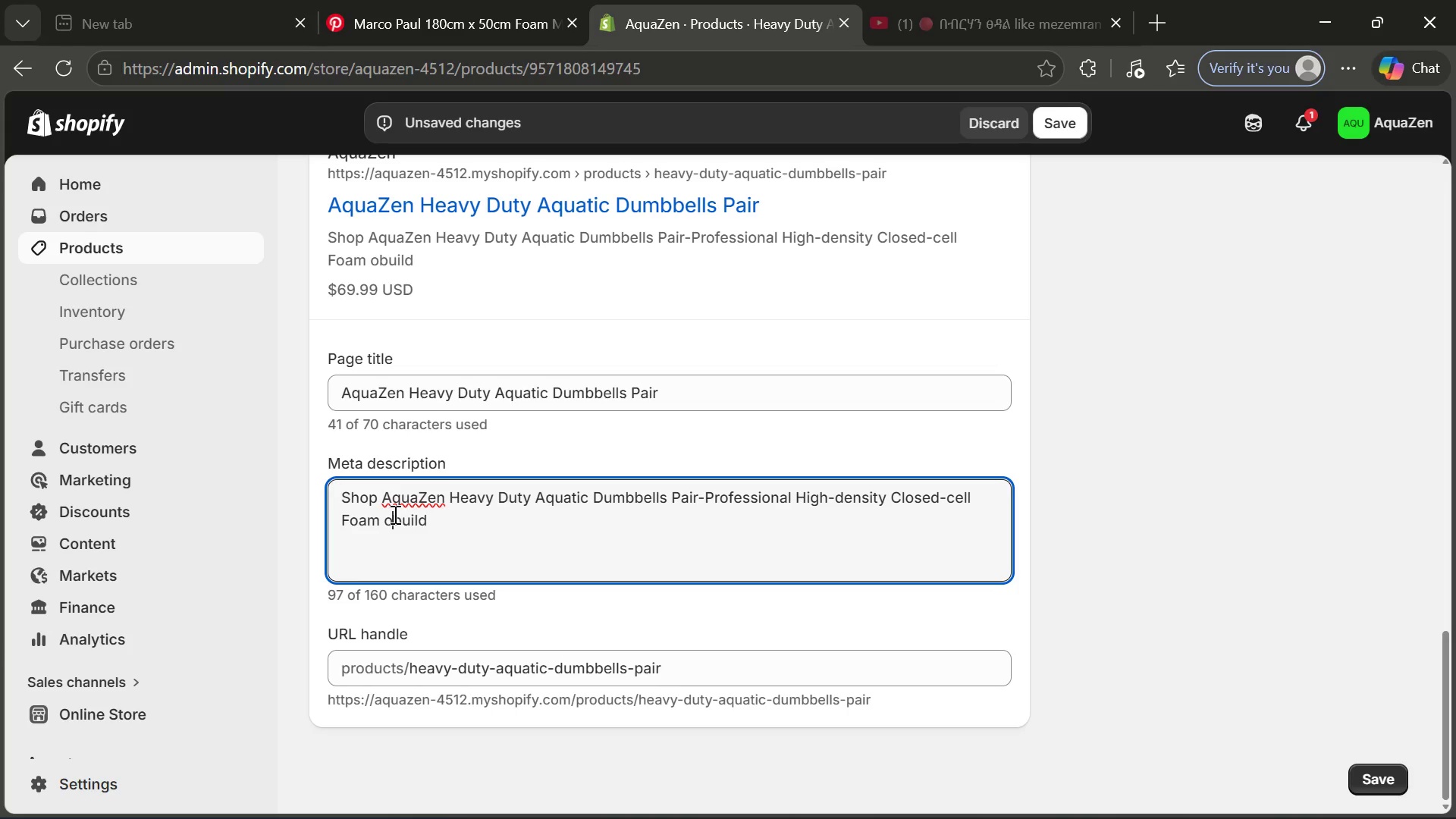 
key(ArrowRight)
 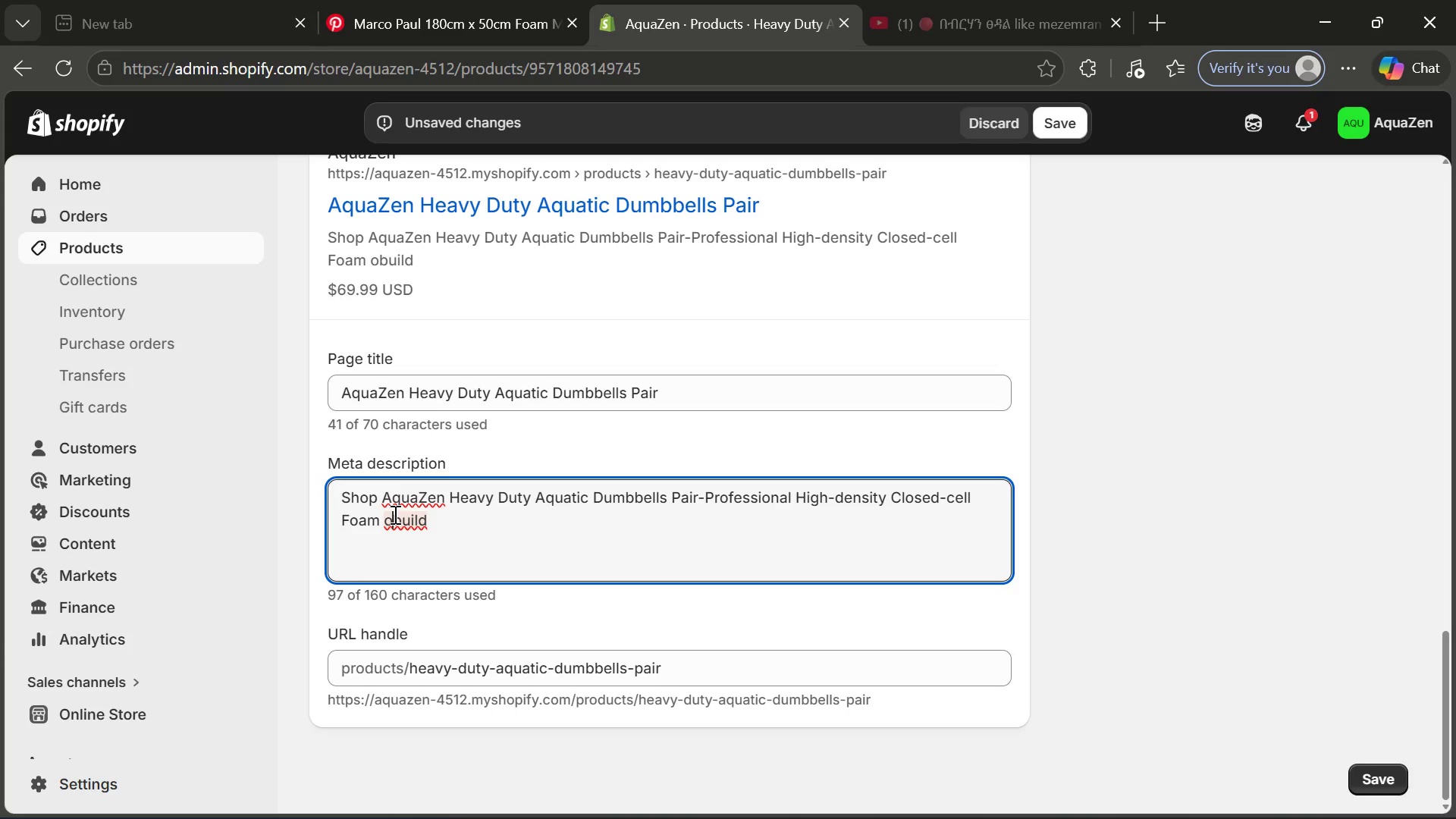 
key(Backspace)
 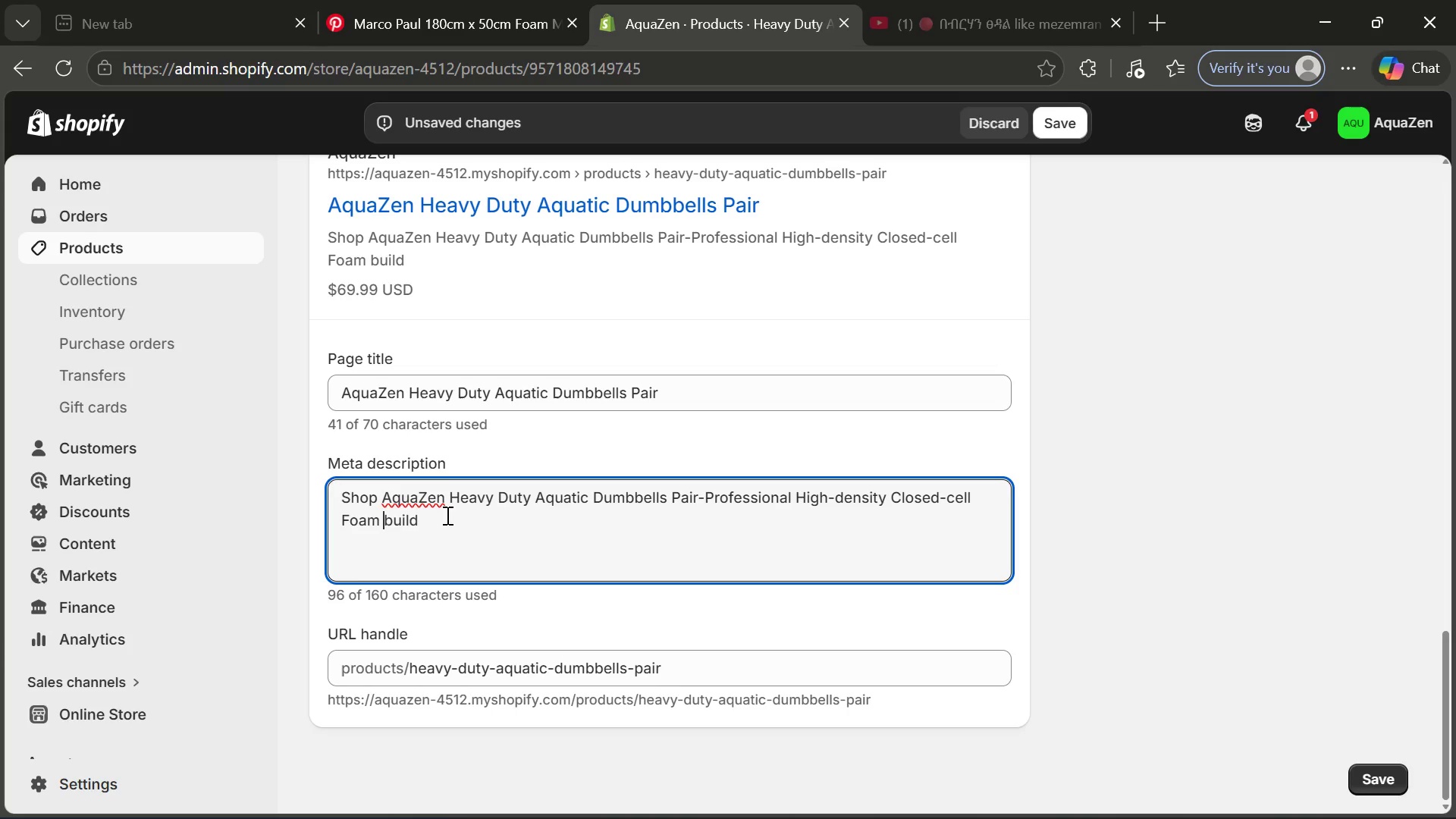 
left_click([446, 515])
 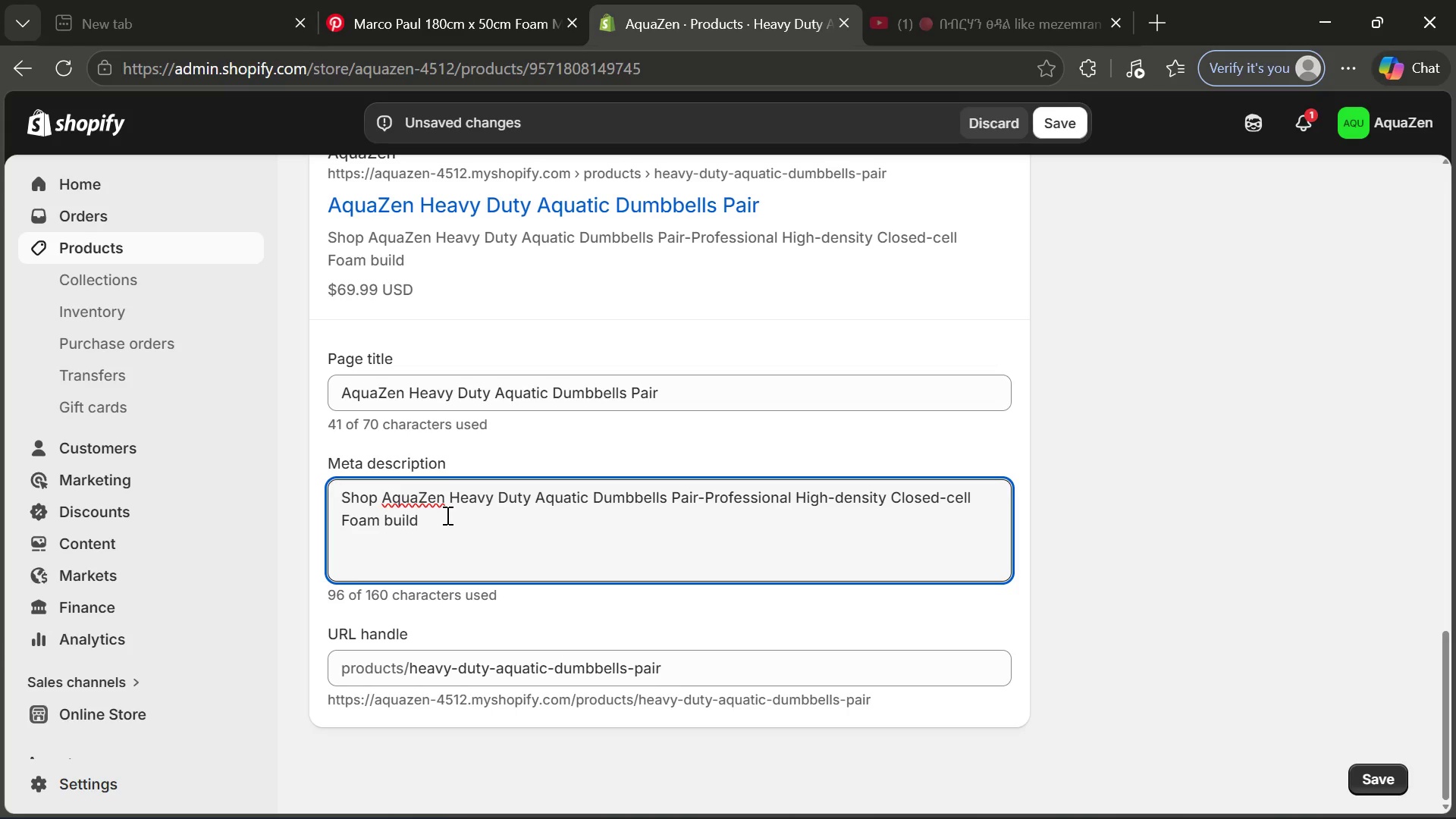 
type( for luxury )
 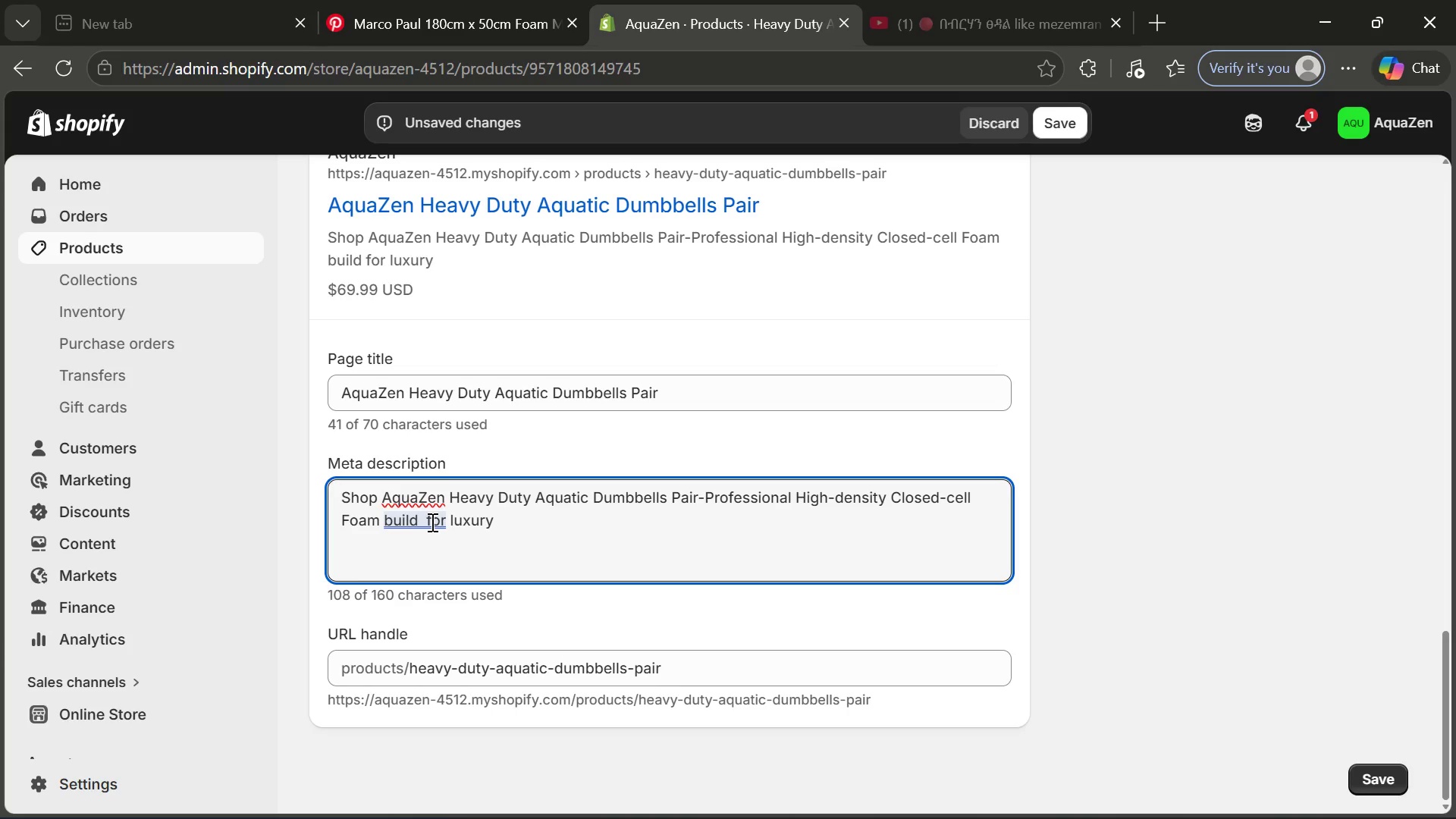 
left_click([431, 522])
 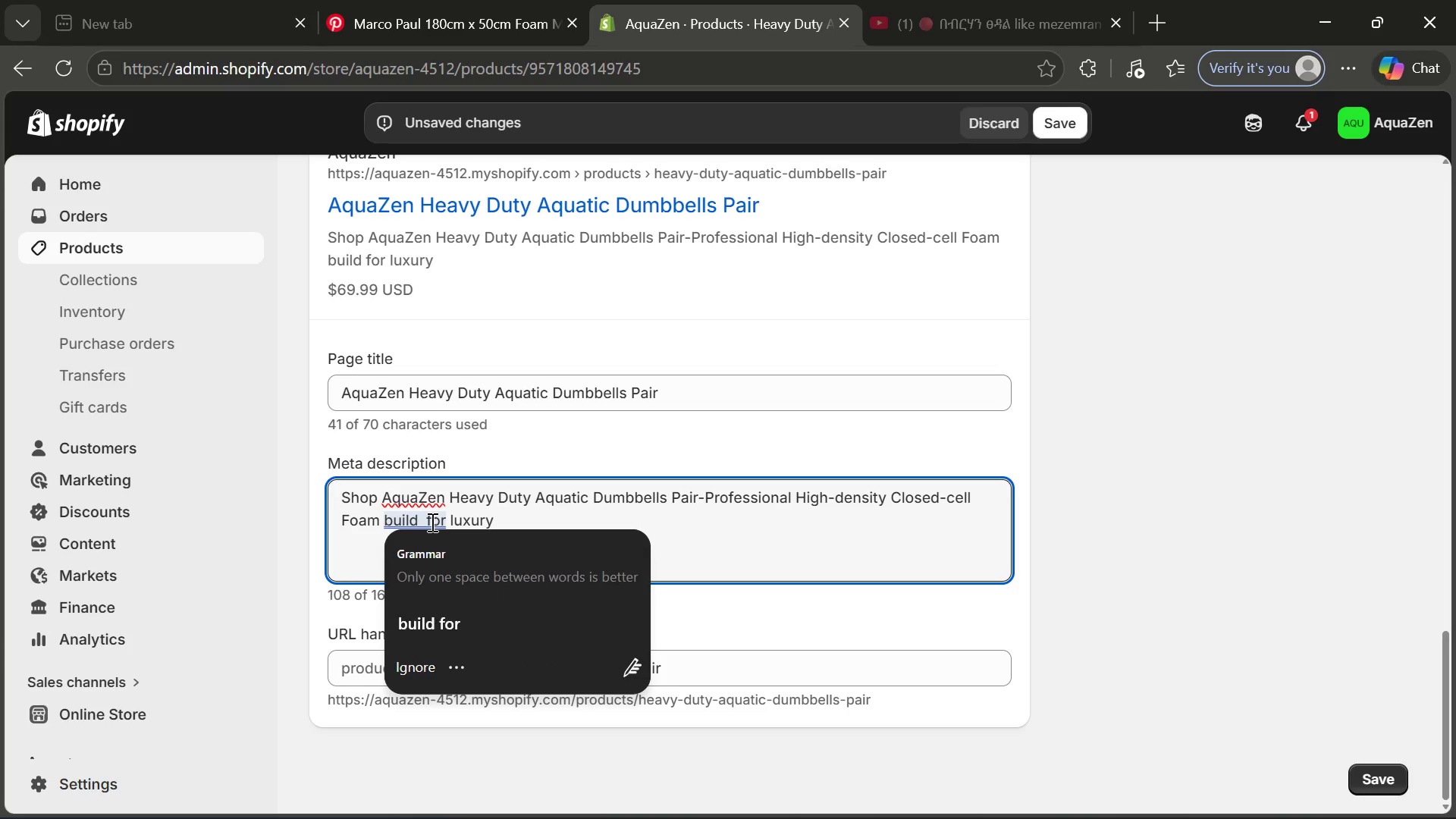 
key(ArrowLeft)
 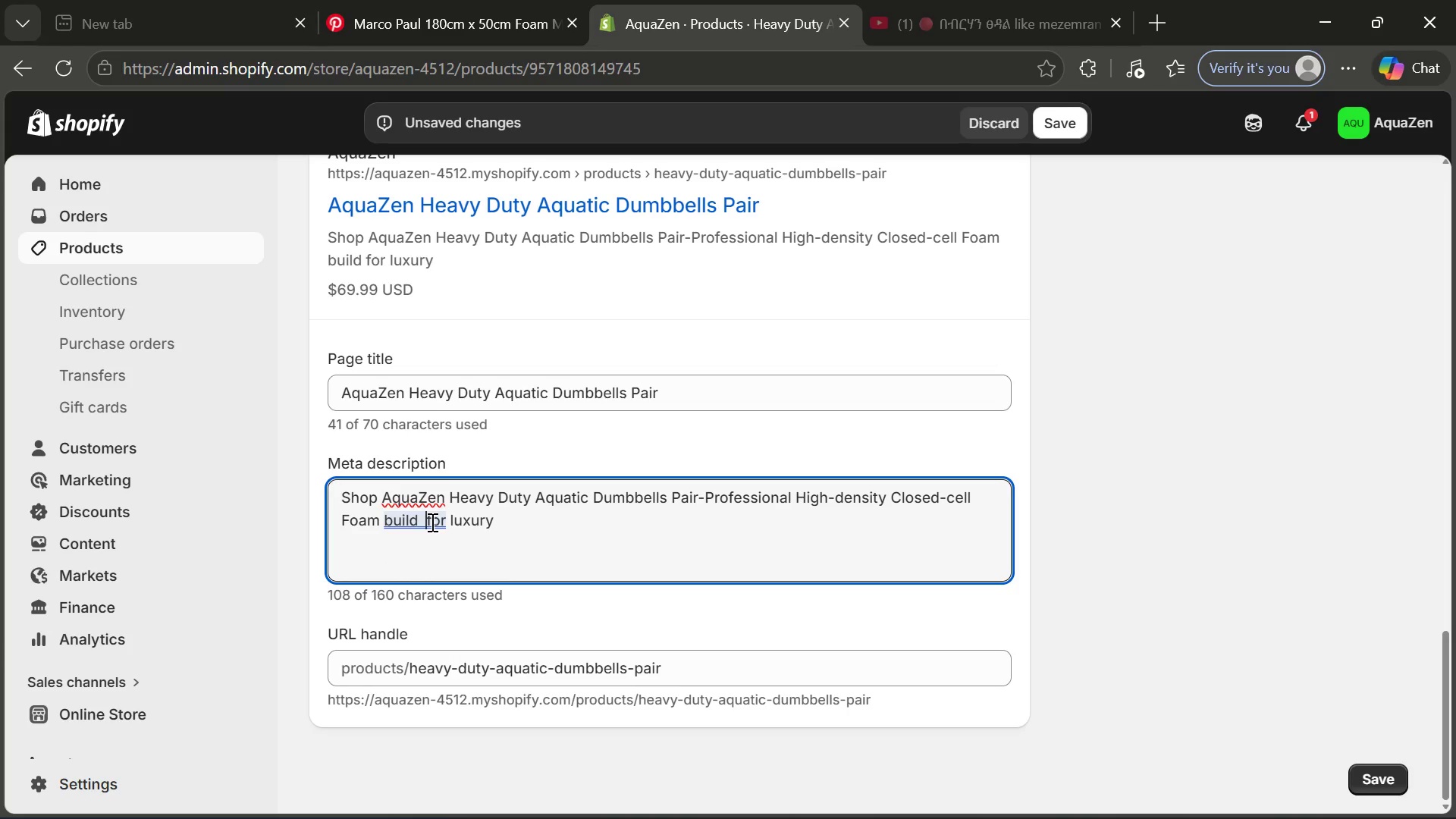 
key(Backspace)
 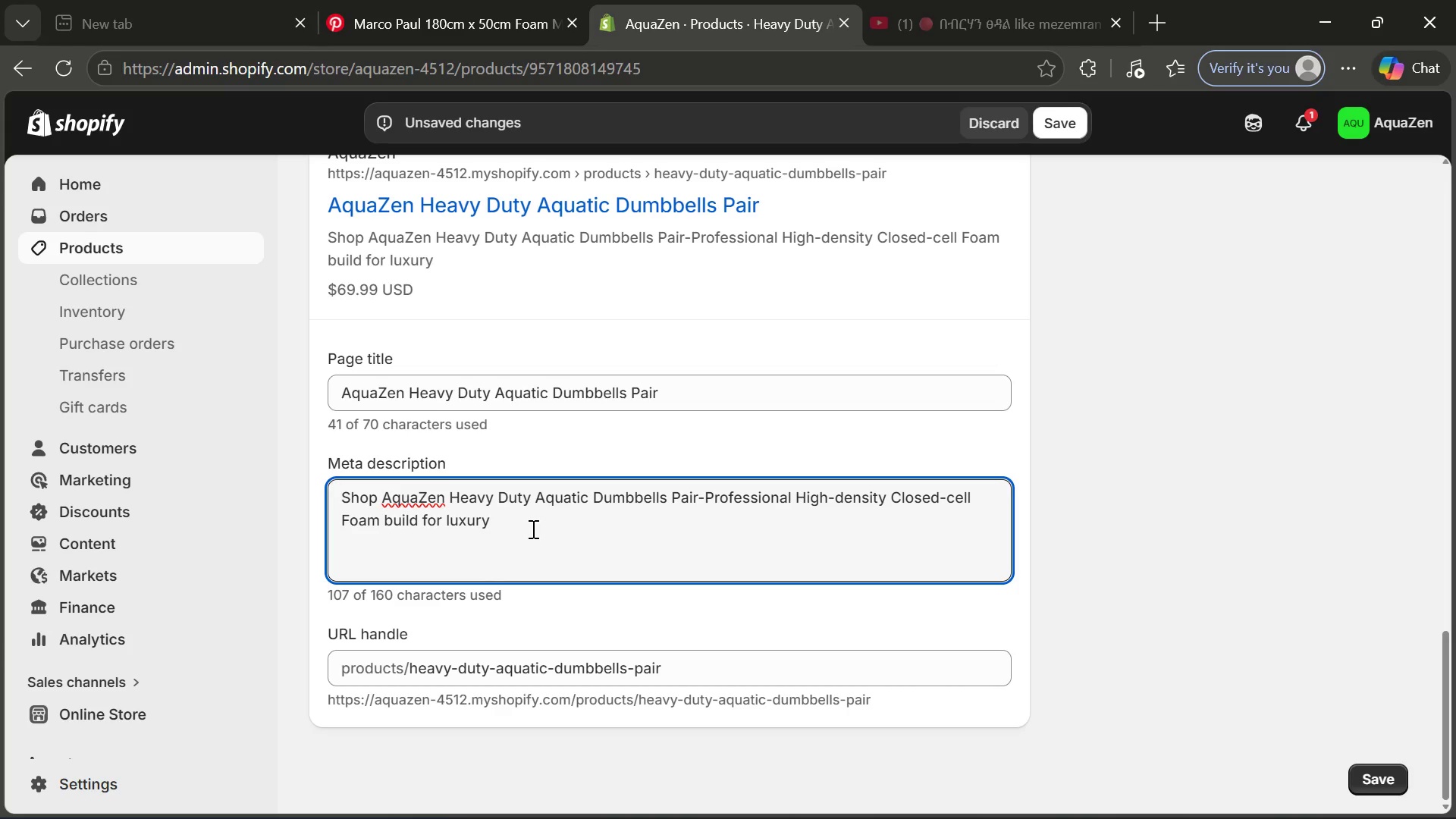 
left_click([532, 529])
 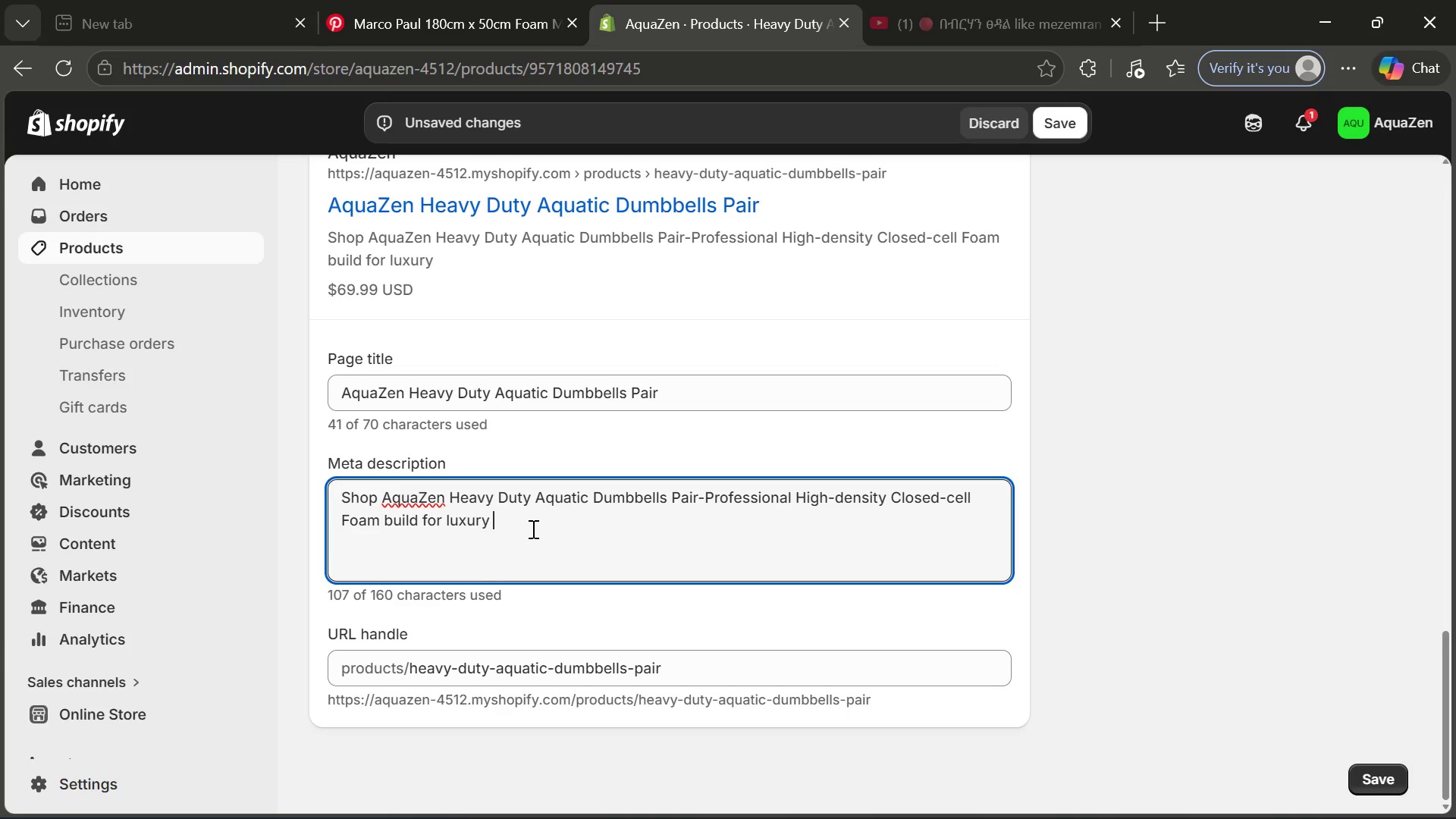 
type(pool yoga )
key(Backspace)
type(. Professiom)
key(Backspace)
type(nal durbility)
 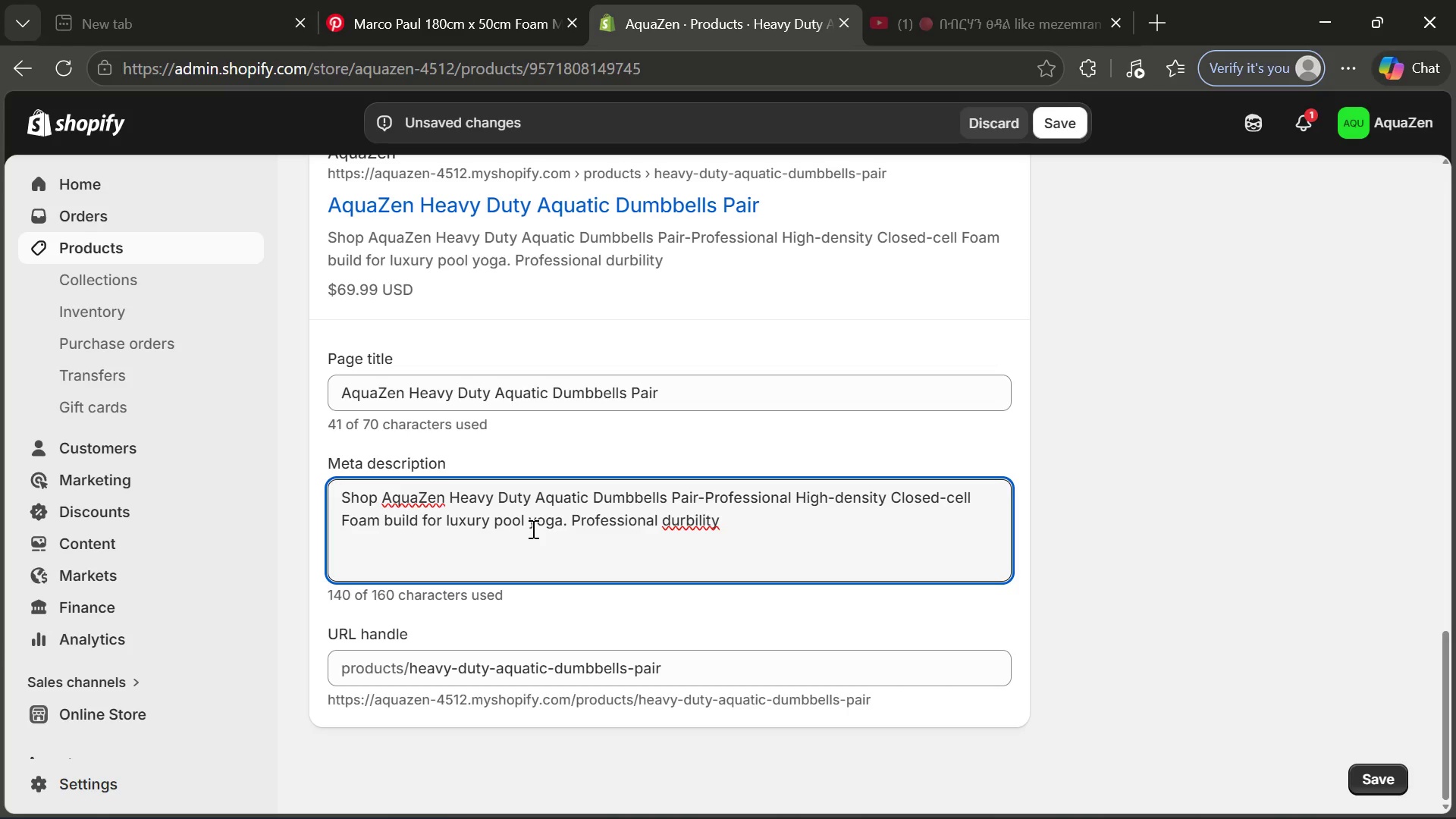 
type(. Order for you)
 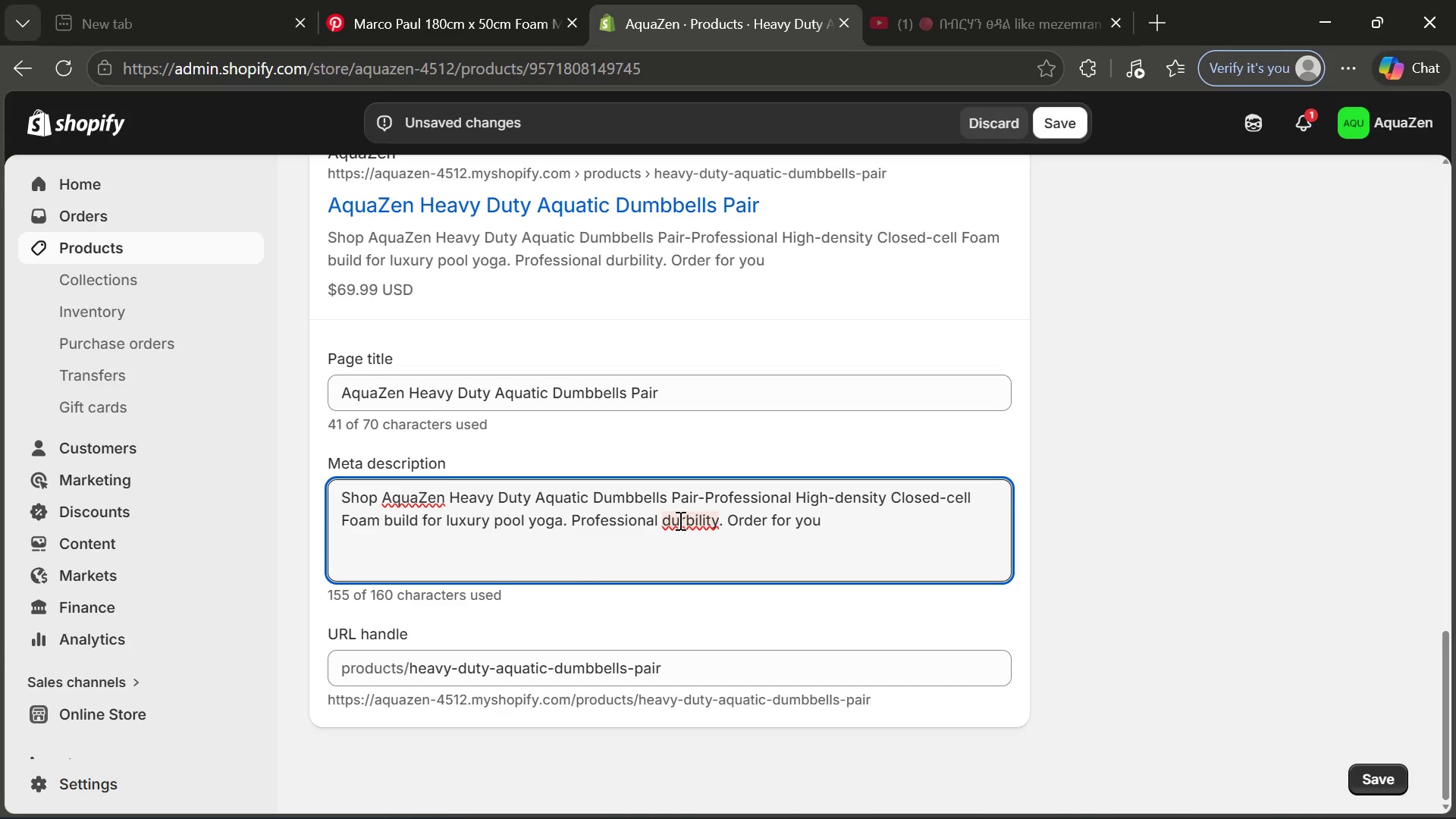 
left_click([682, 517])
 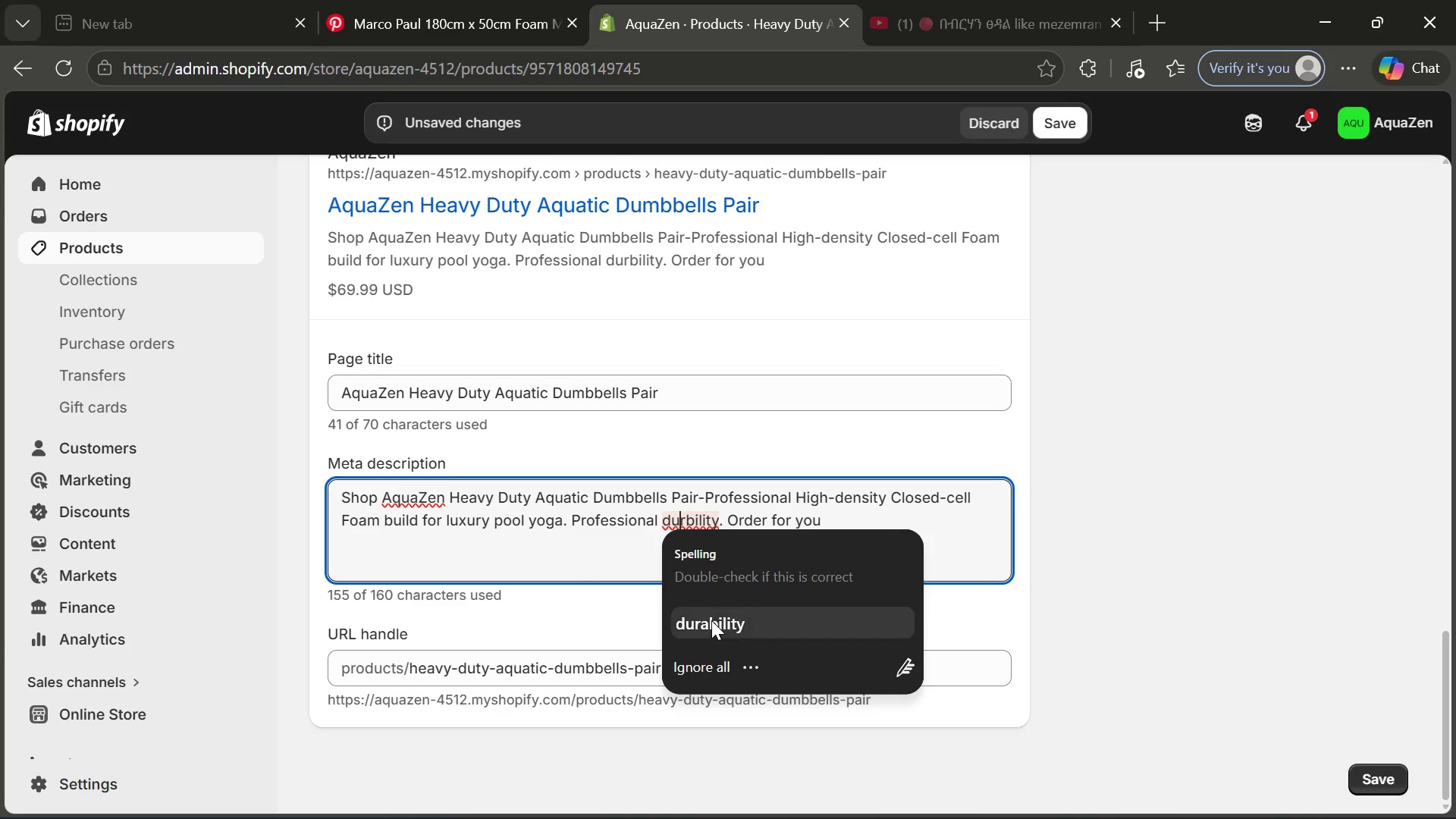 
left_click([711, 620])
 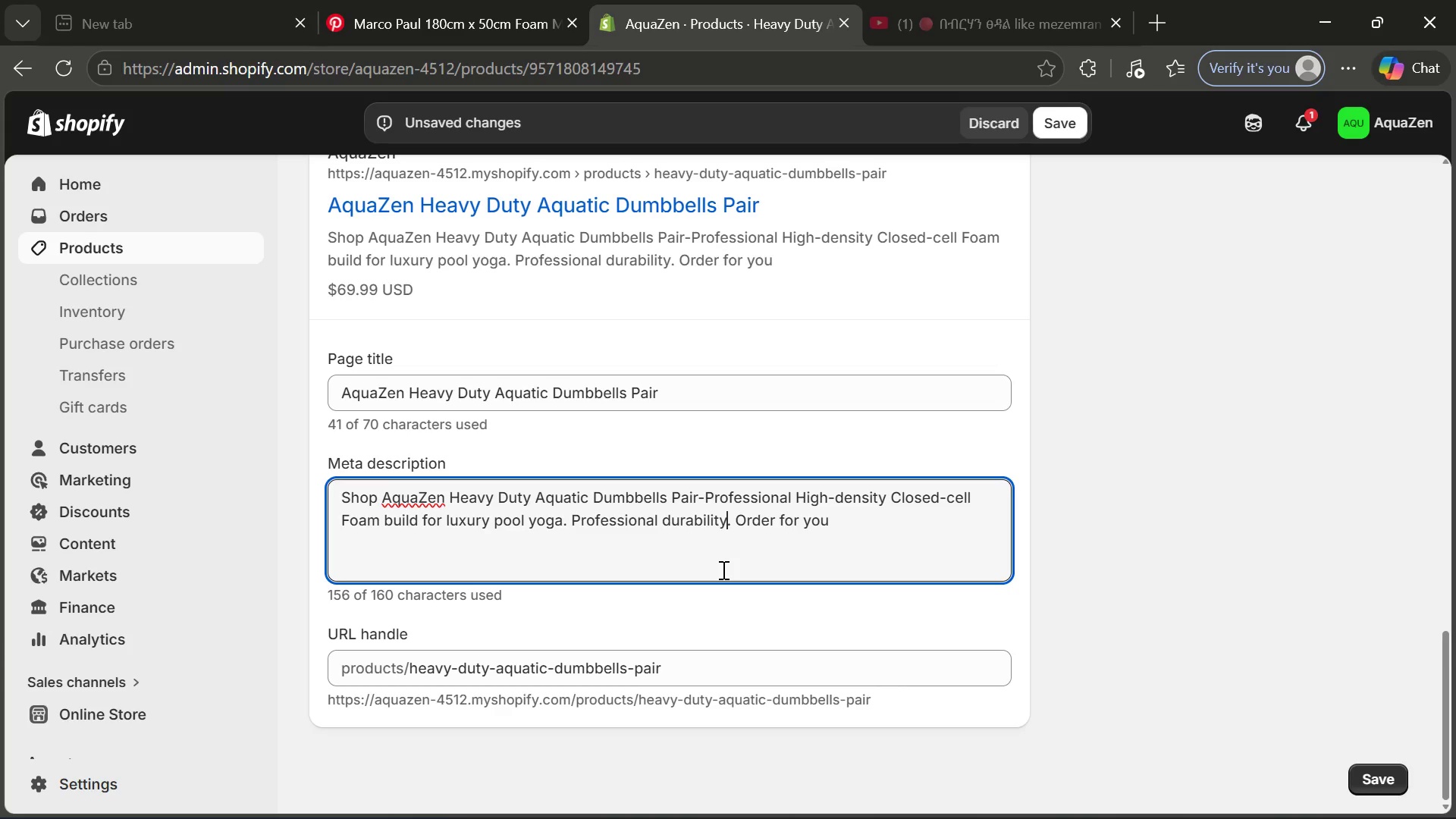 
wait(8.83)
 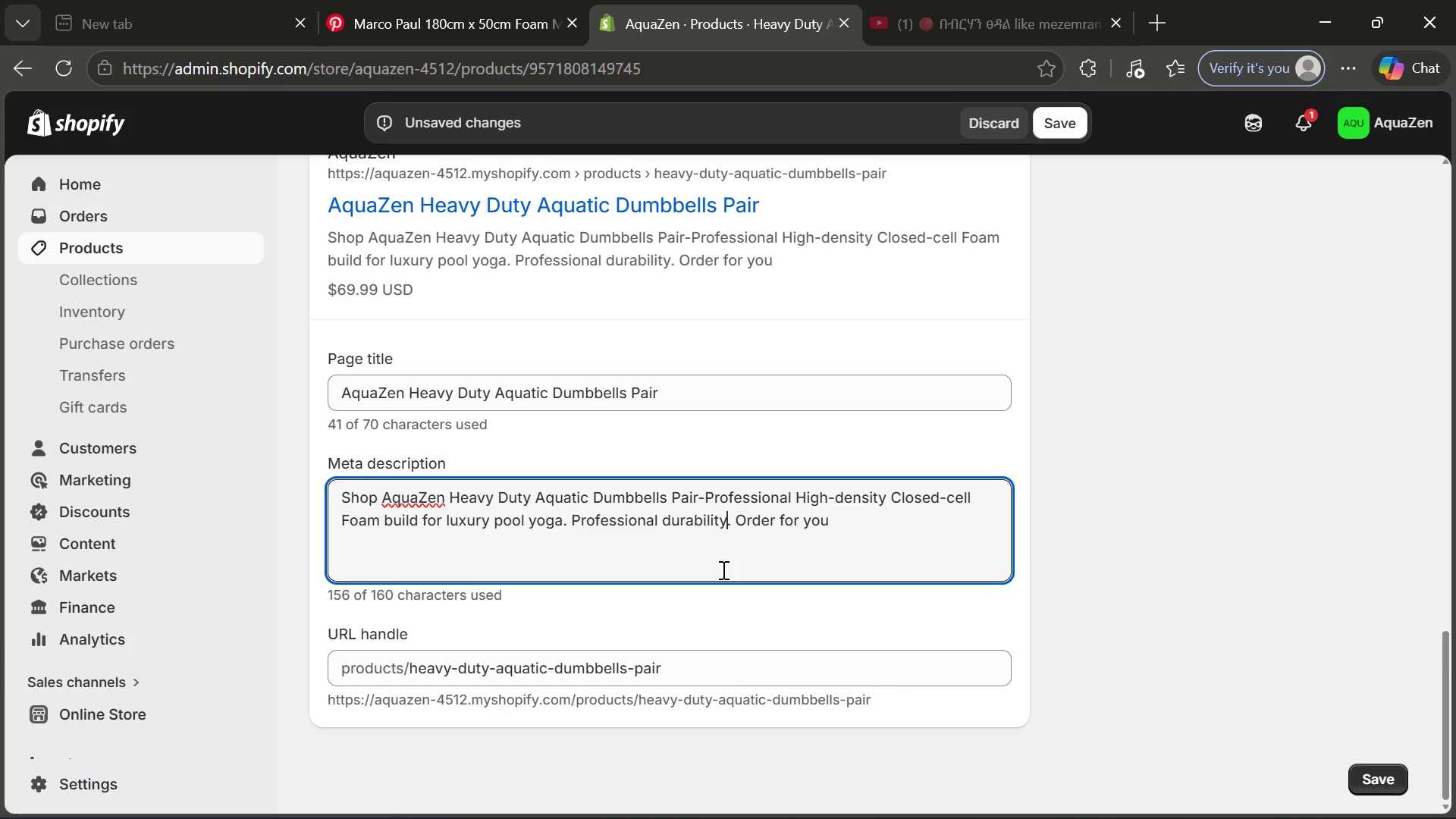 
left_click([831, 522])
 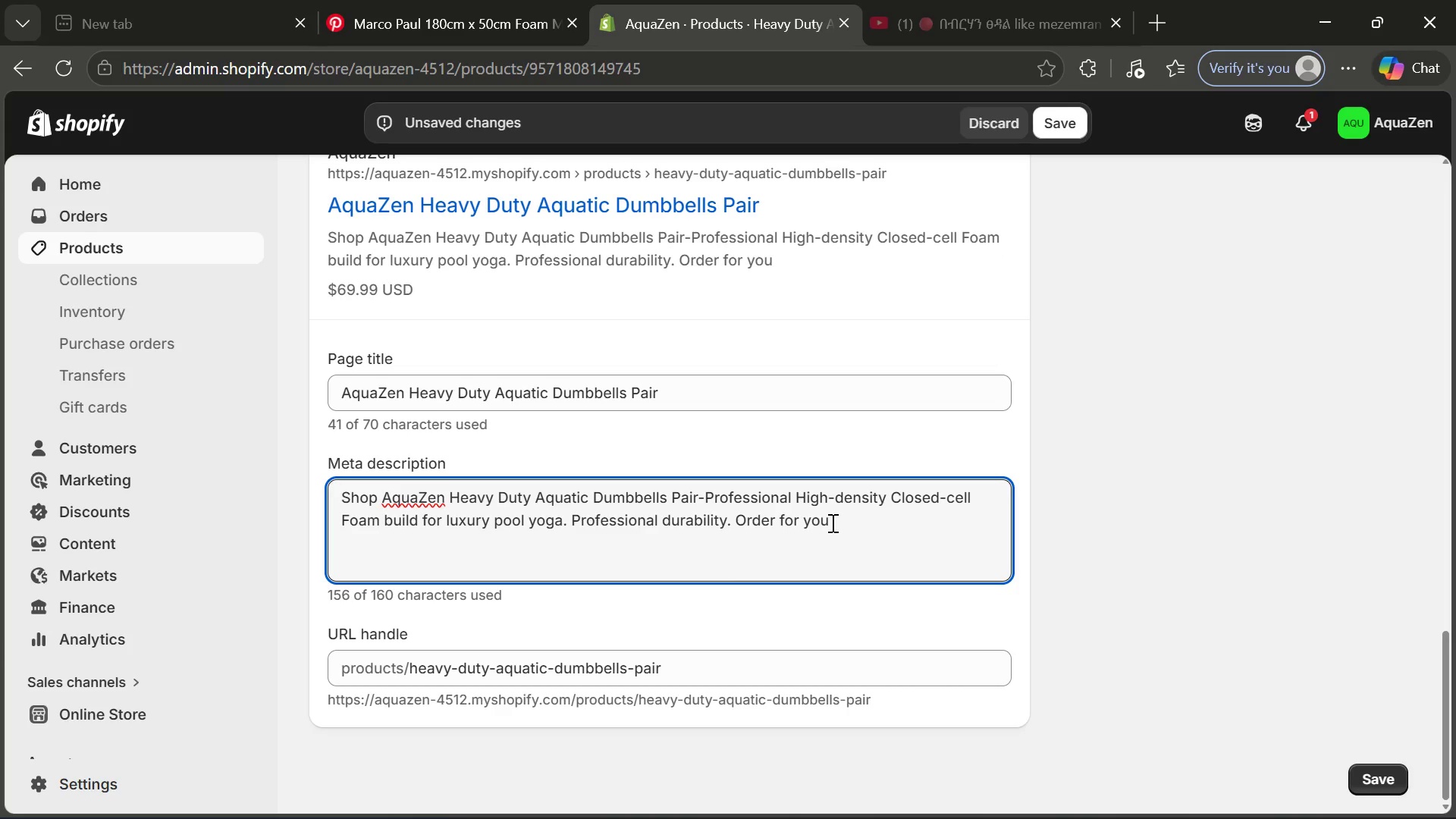 
key(Period)
 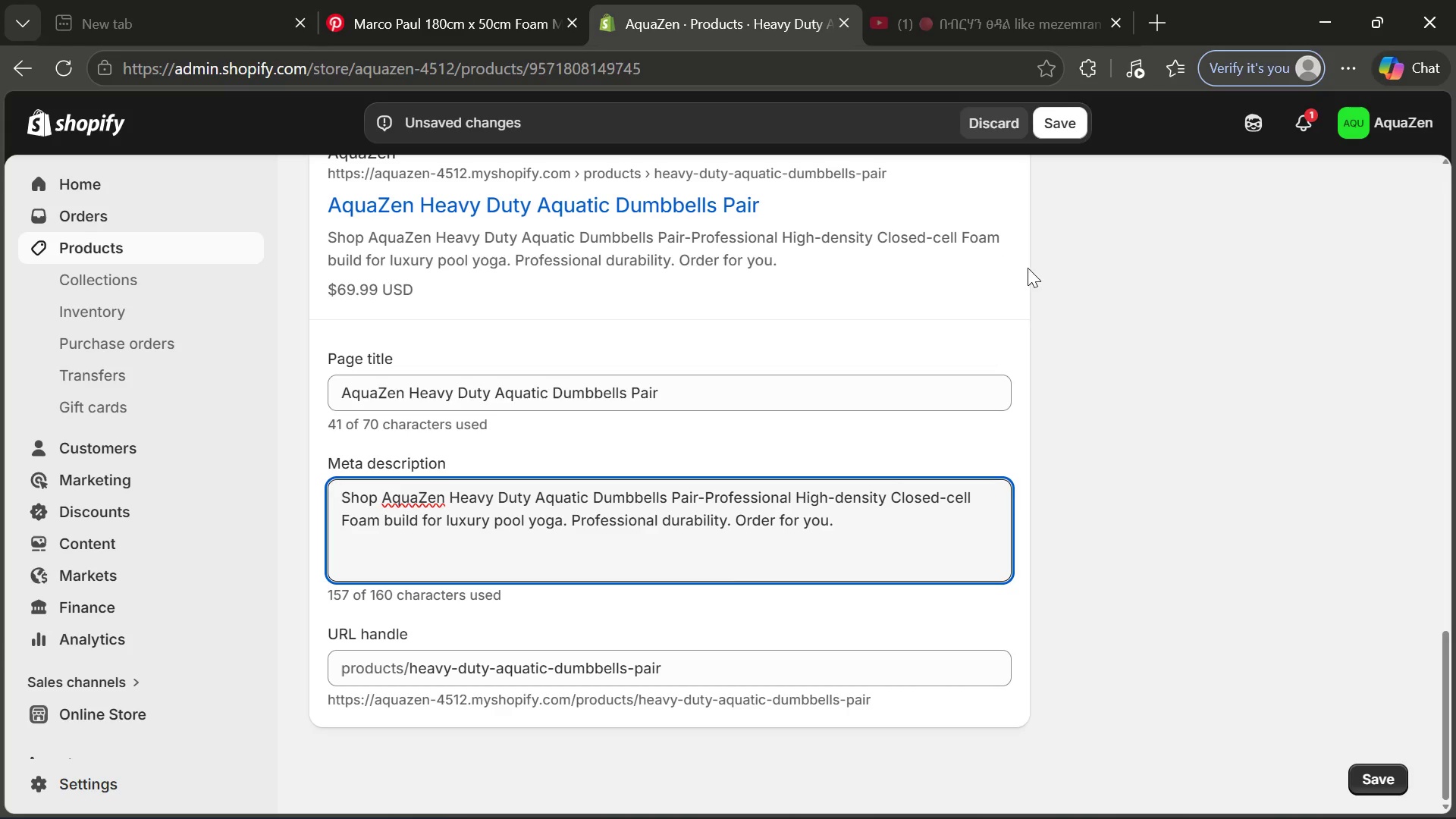 
mouse_move([989, 504])
 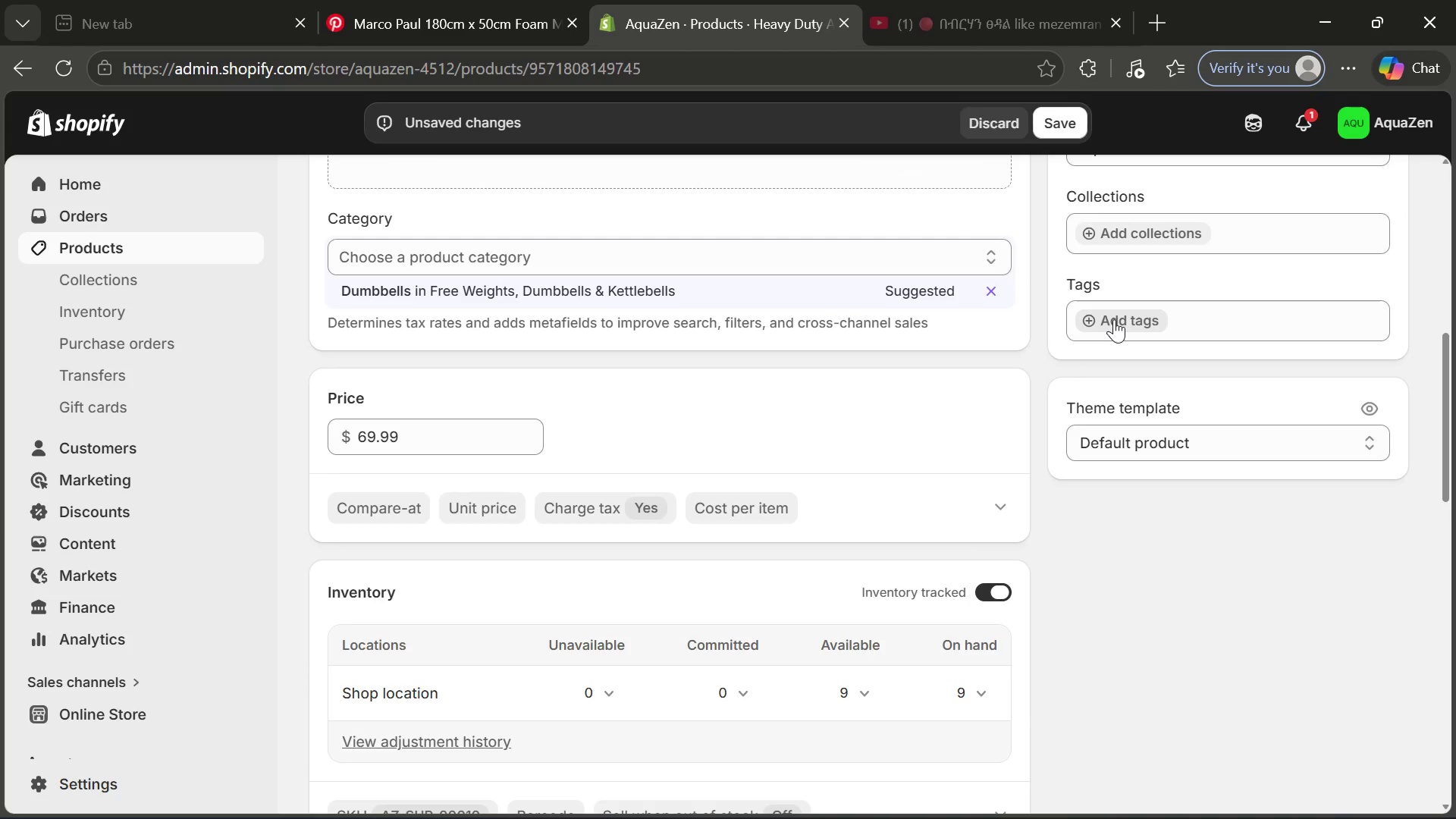 
left_click([1114, 319])
 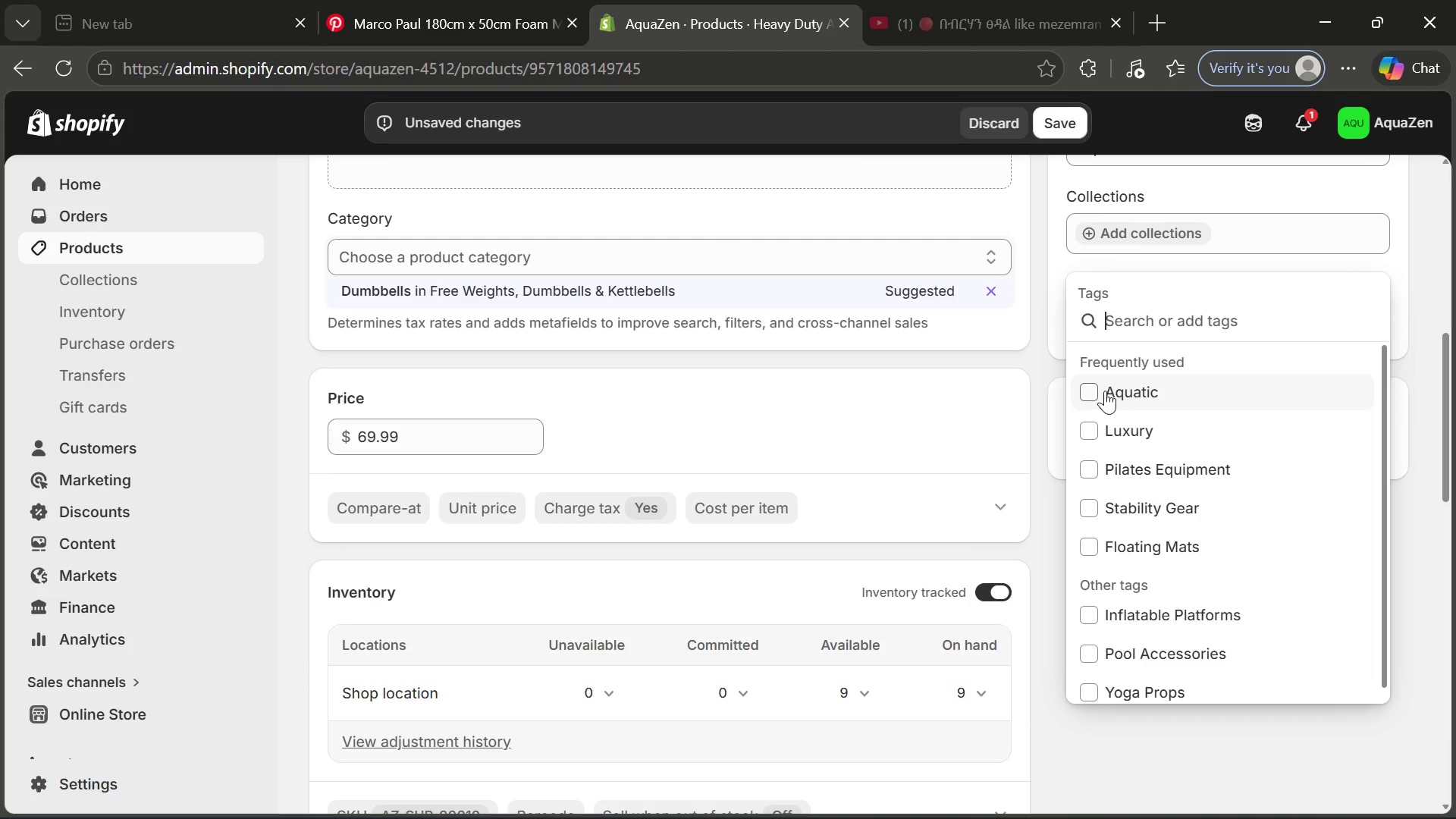 
left_click([1094, 393])
 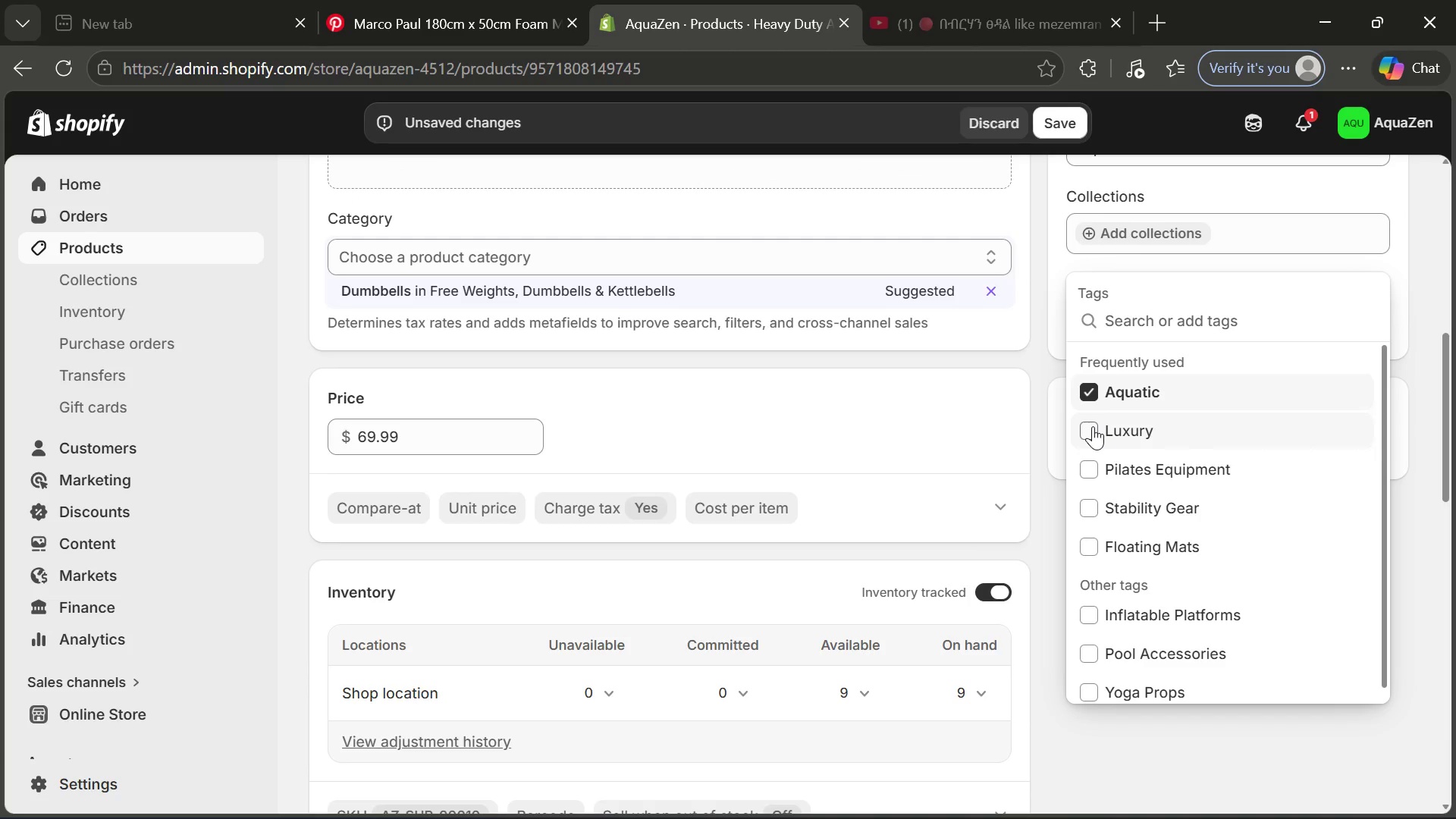 
left_click([1093, 426])
 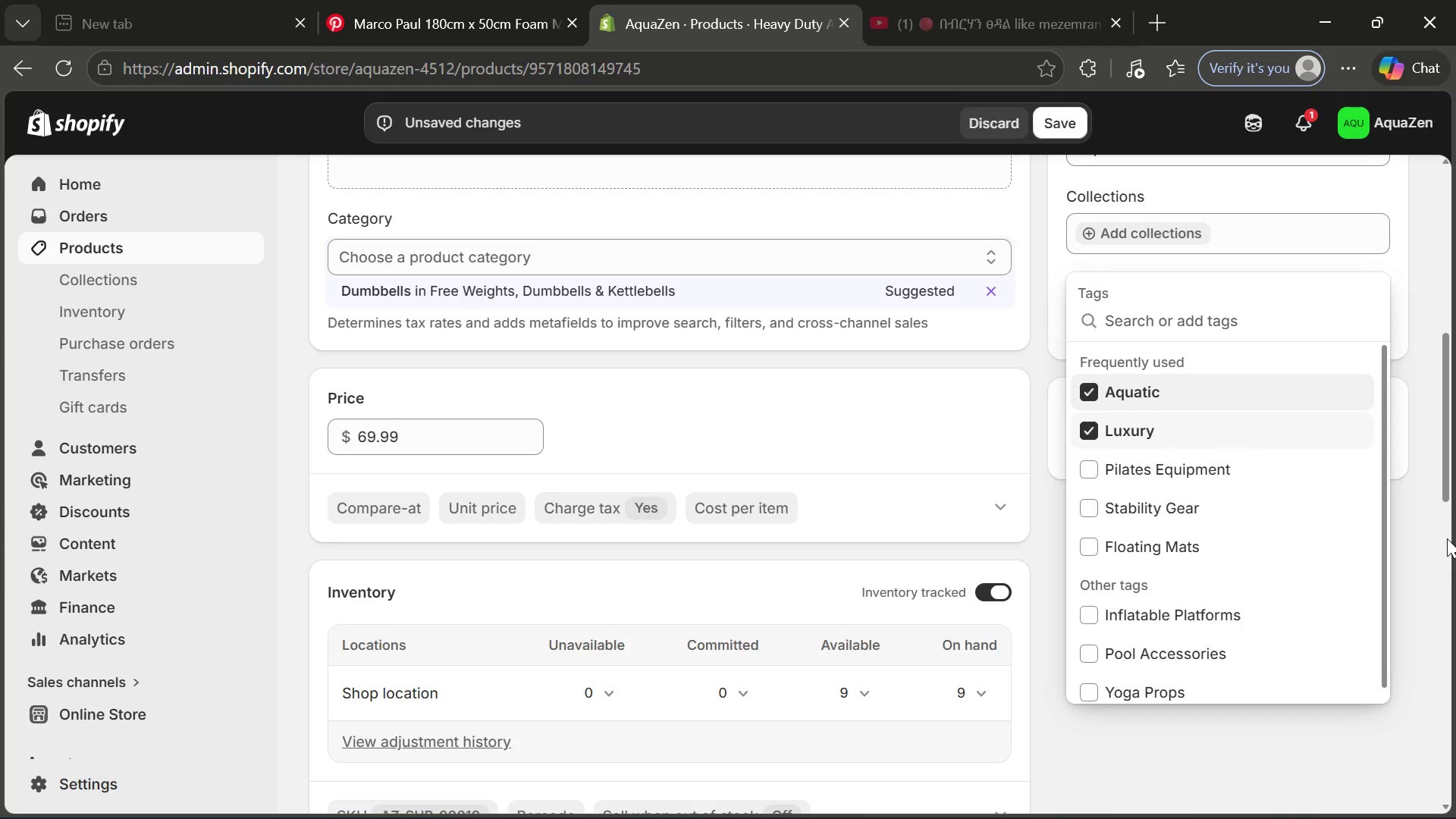 
wait(6.2)
 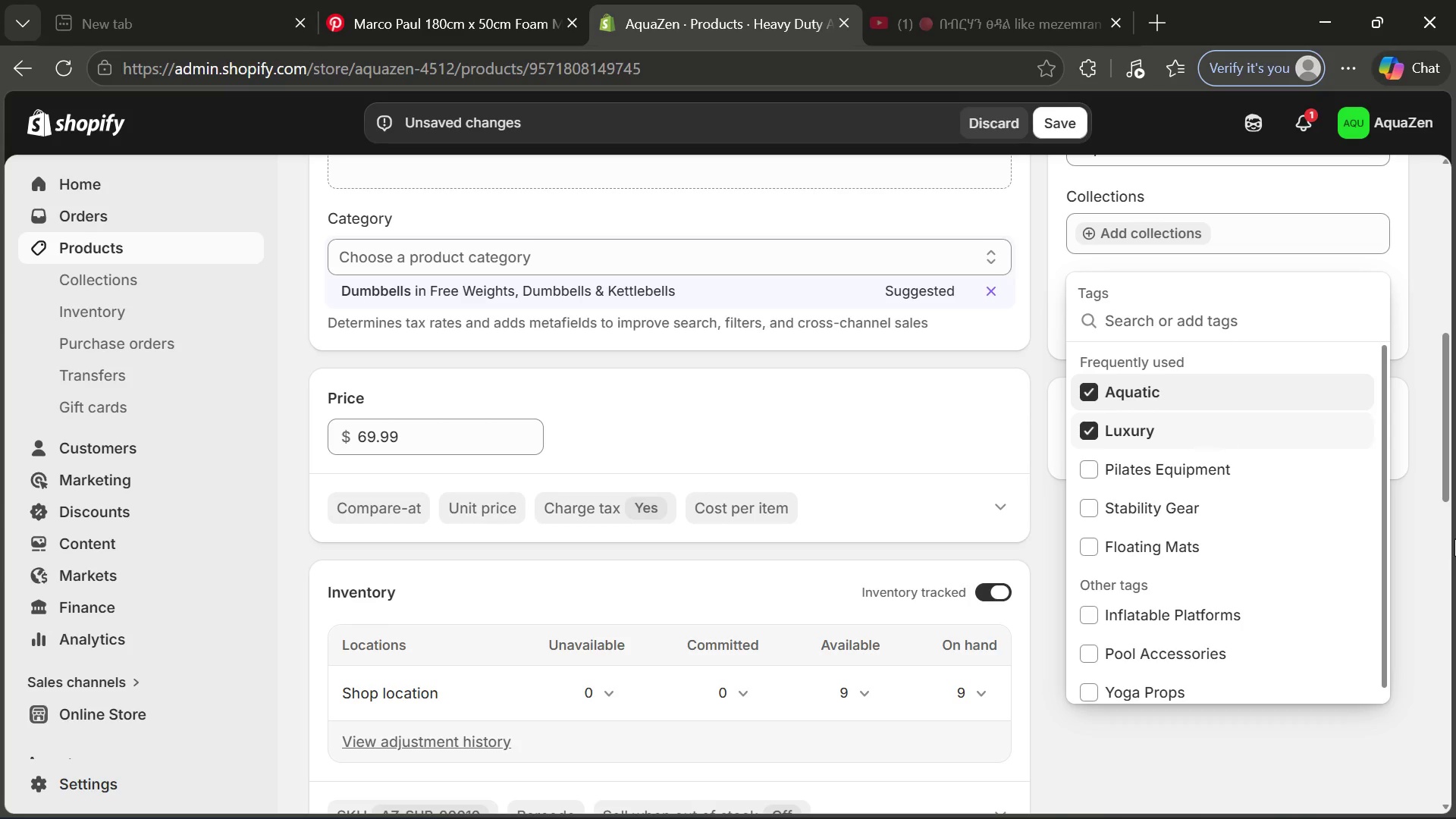 
left_click([1439, 538])
 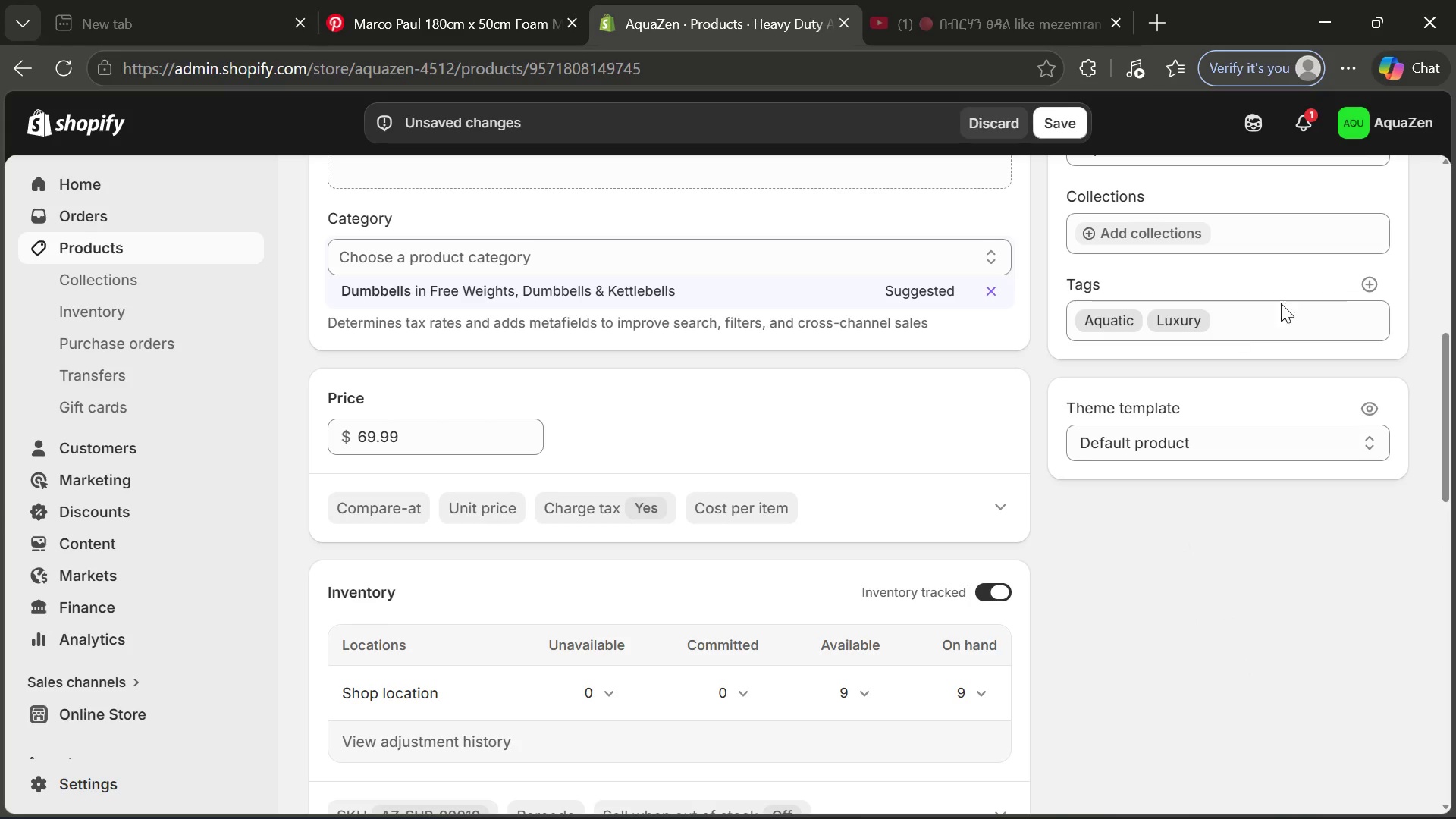 
left_click([1374, 281])
 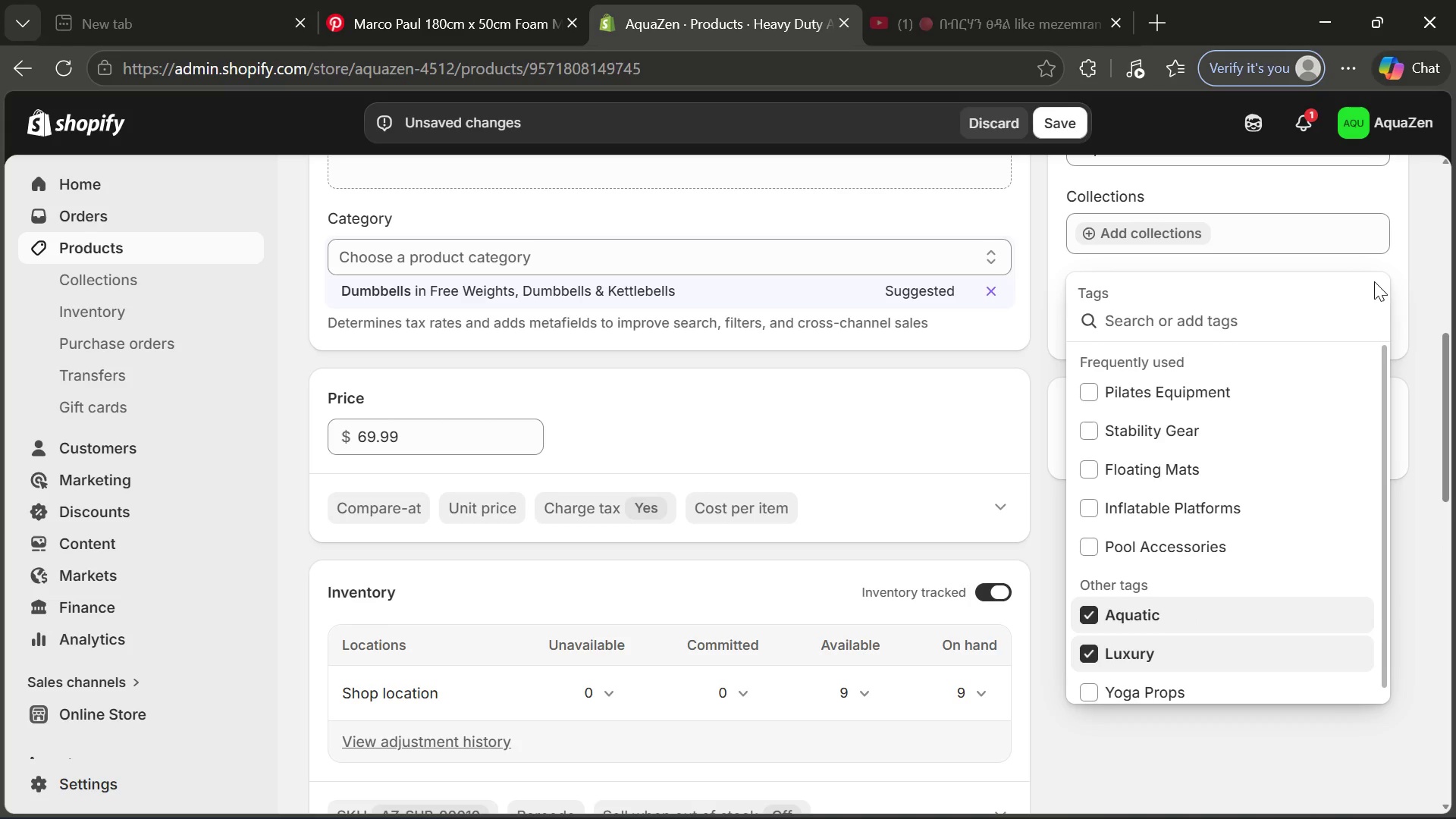 
type(Aquar)
key(Backspace)
type(tic Resistance)
 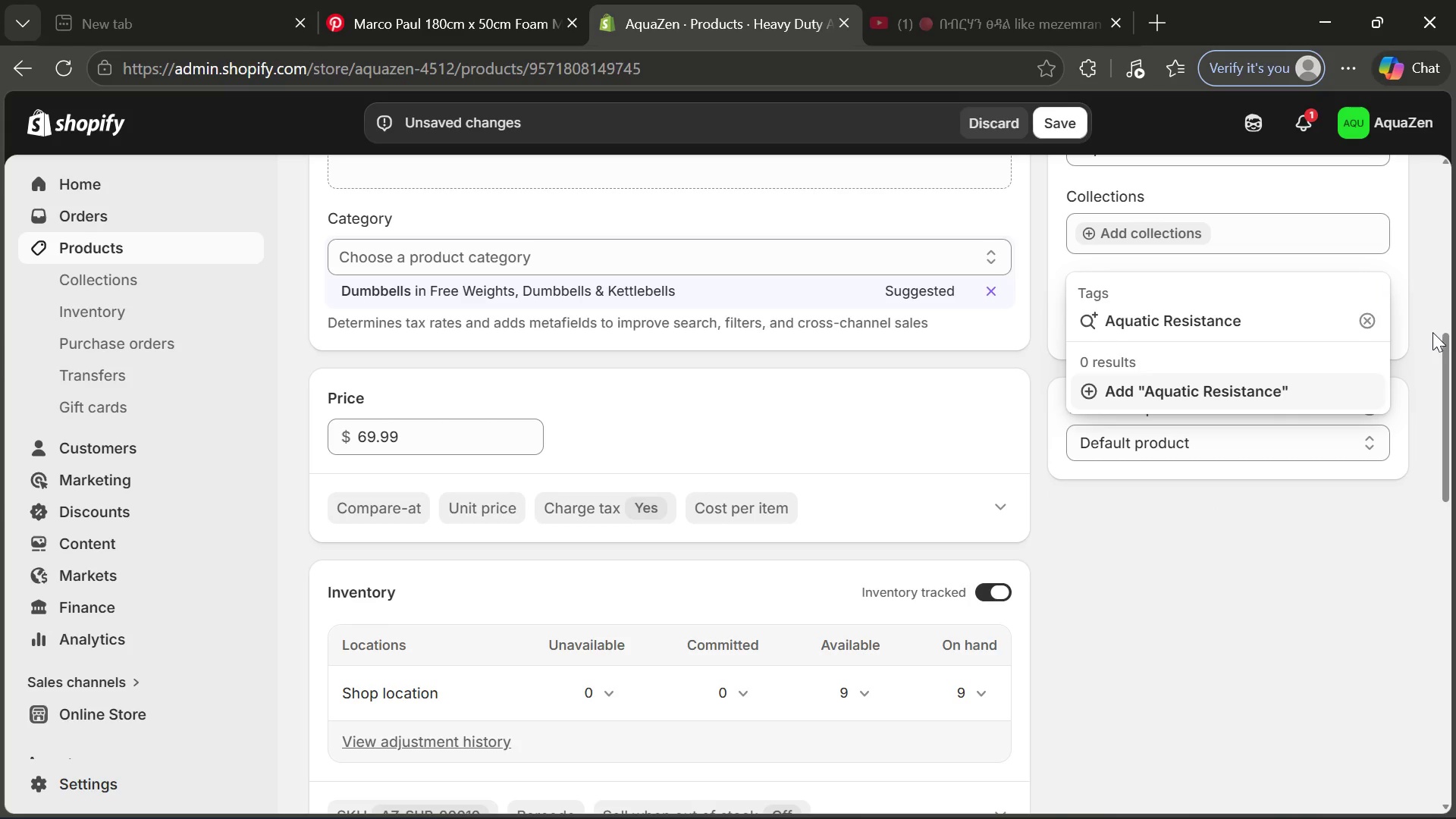 
left_click([1279, 378])
 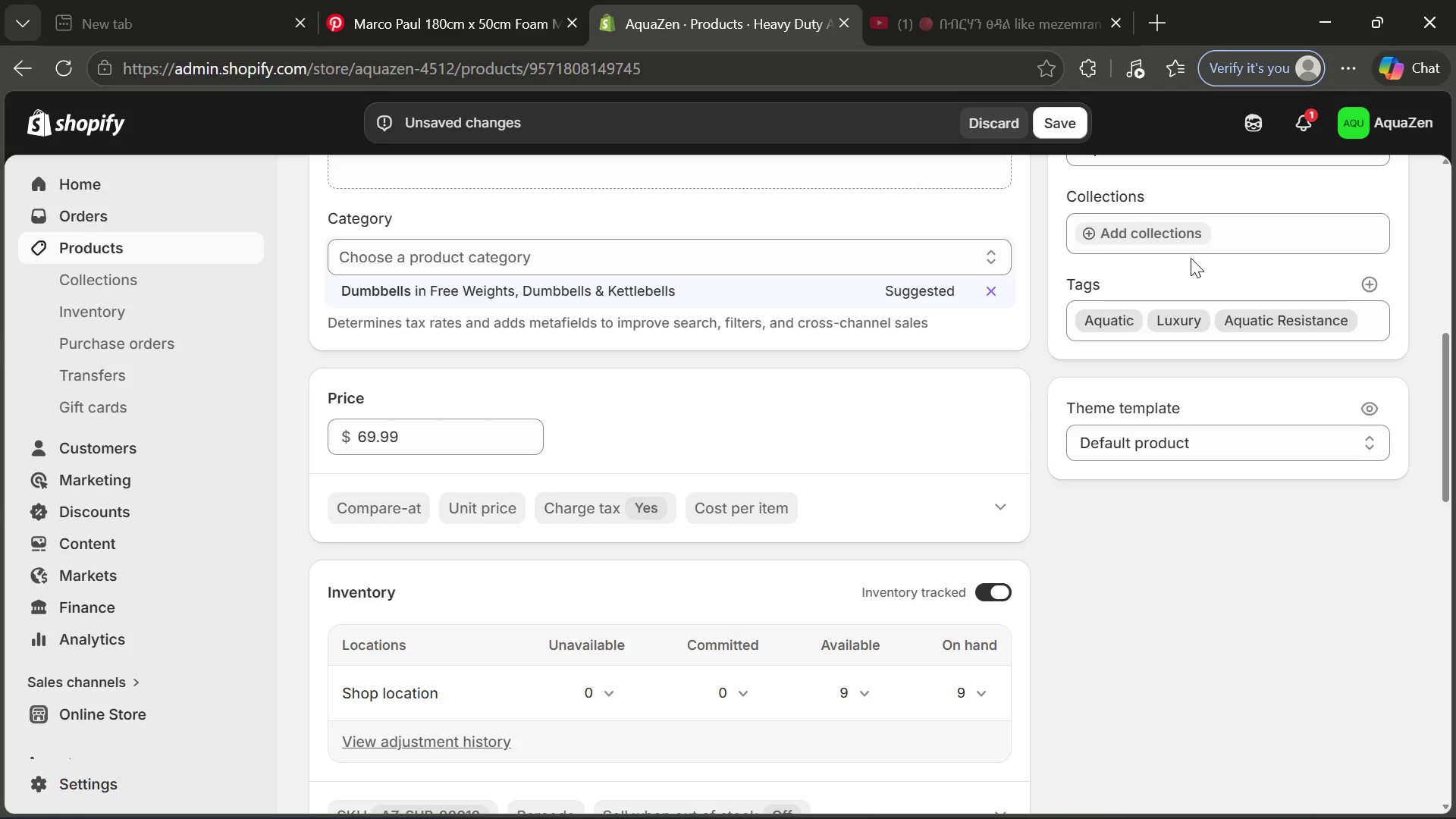 
wait(16.33)
 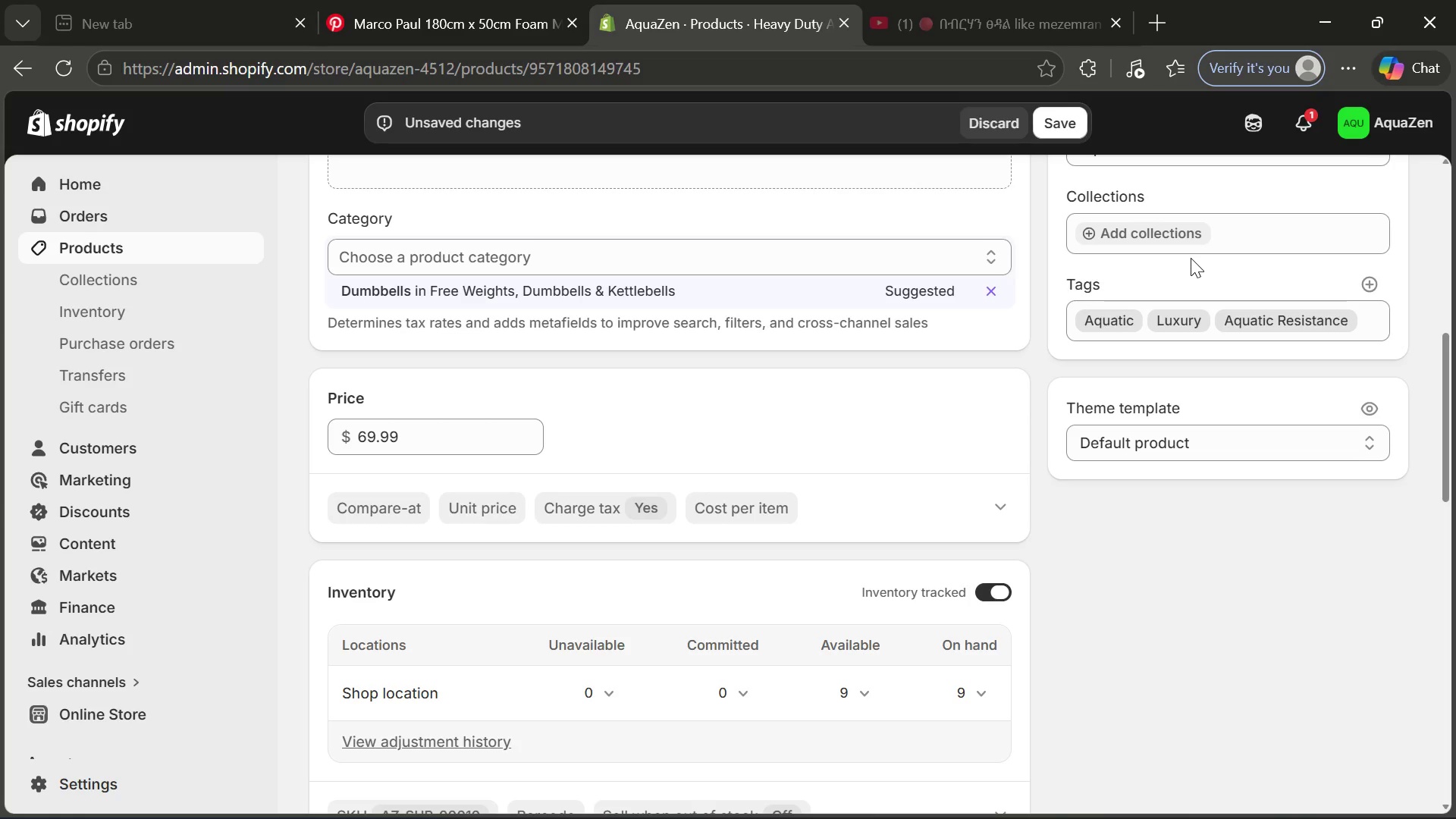 
left_click([1169, 240])
 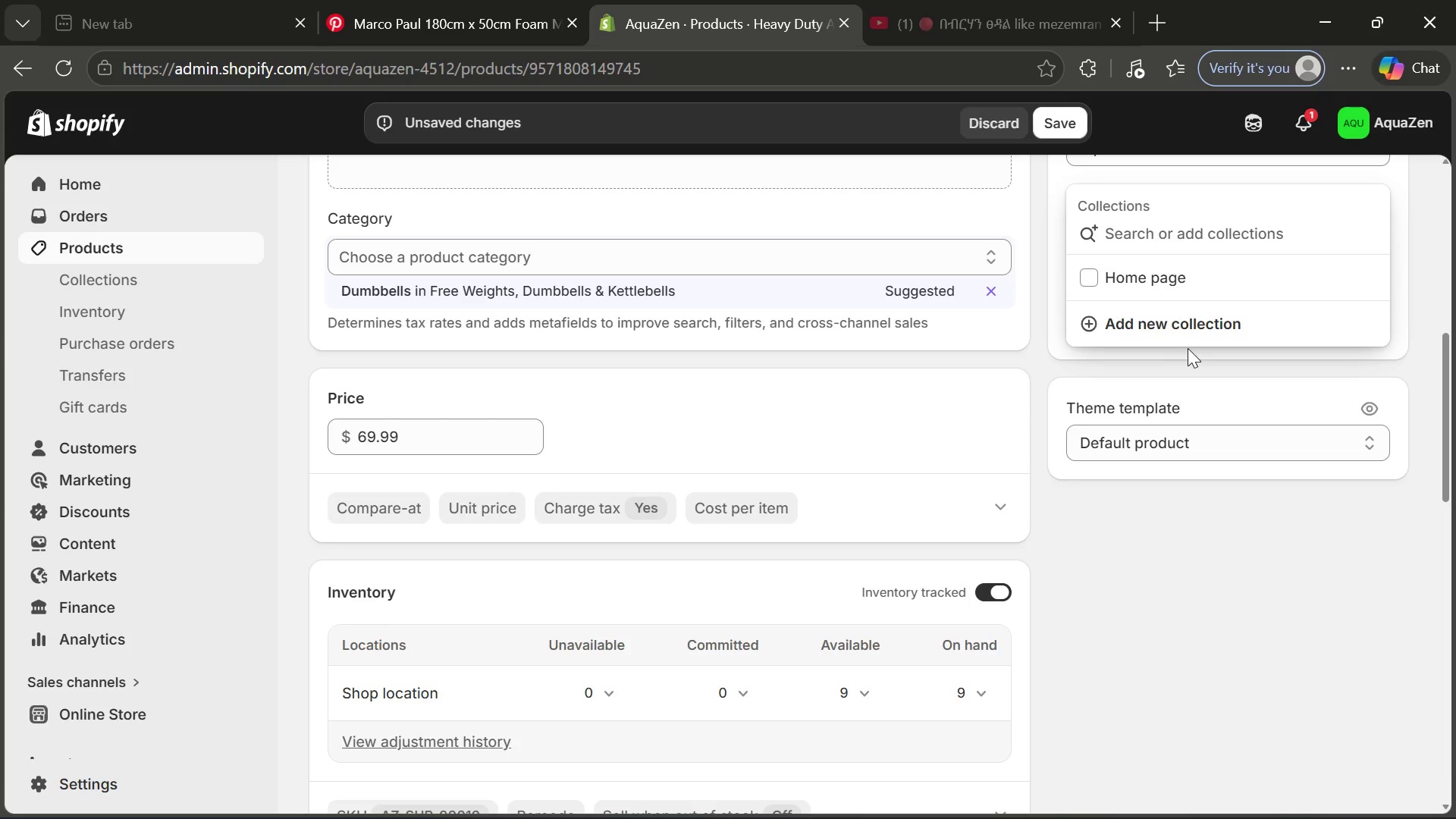 
left_click([1178, 331])
 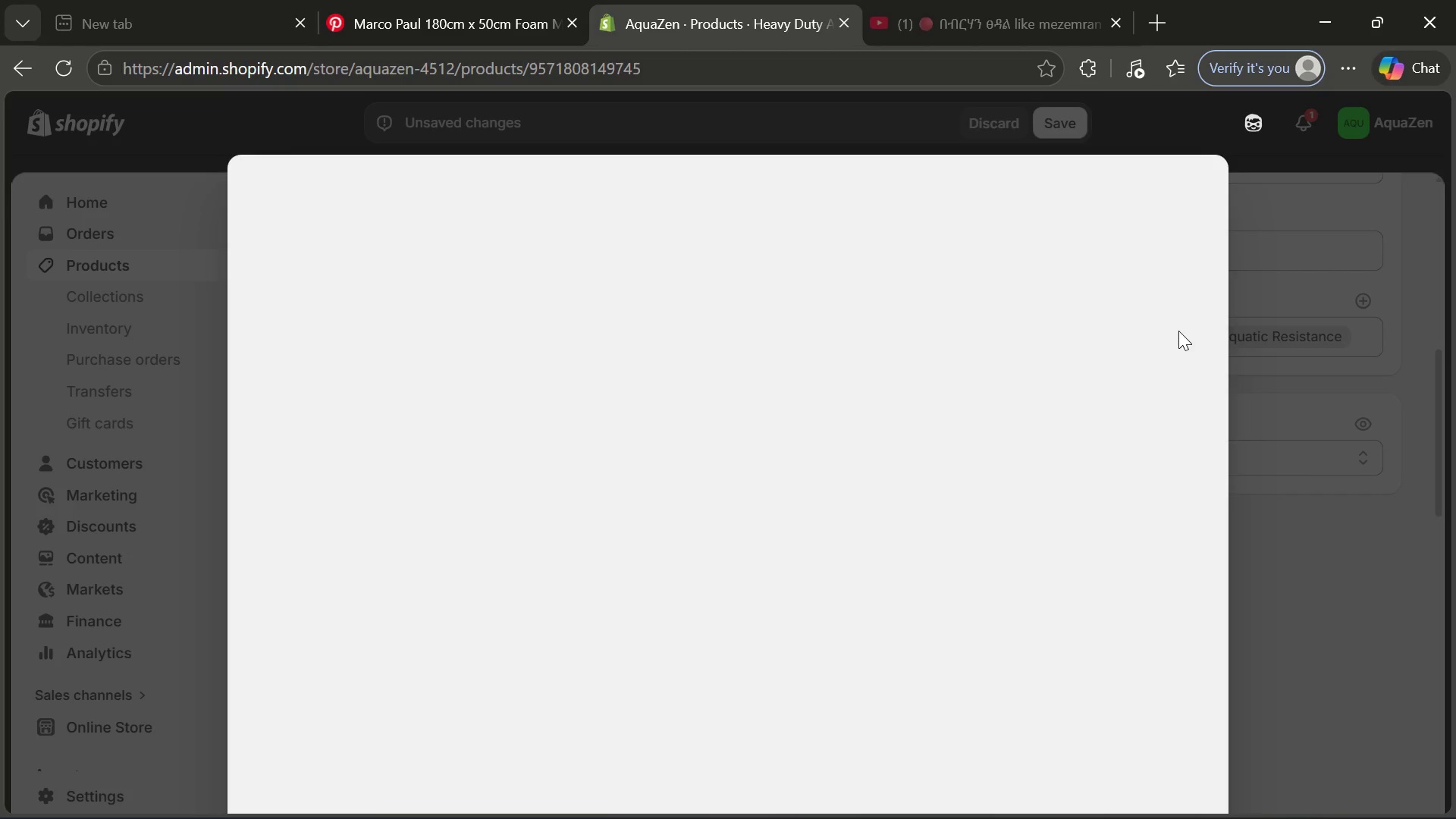 
mouse_move([917, 248])
 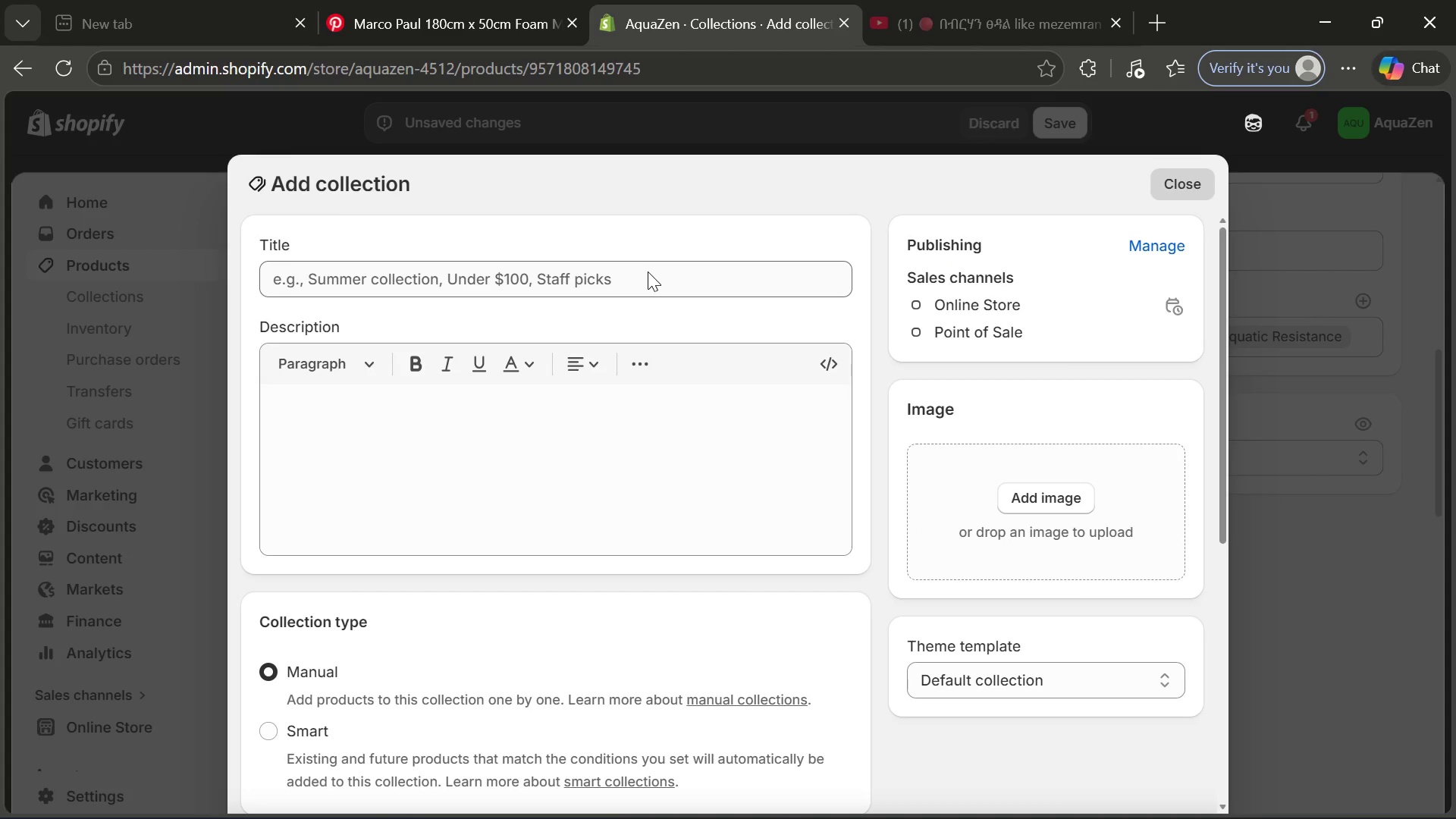 
left_click([648, 273])
 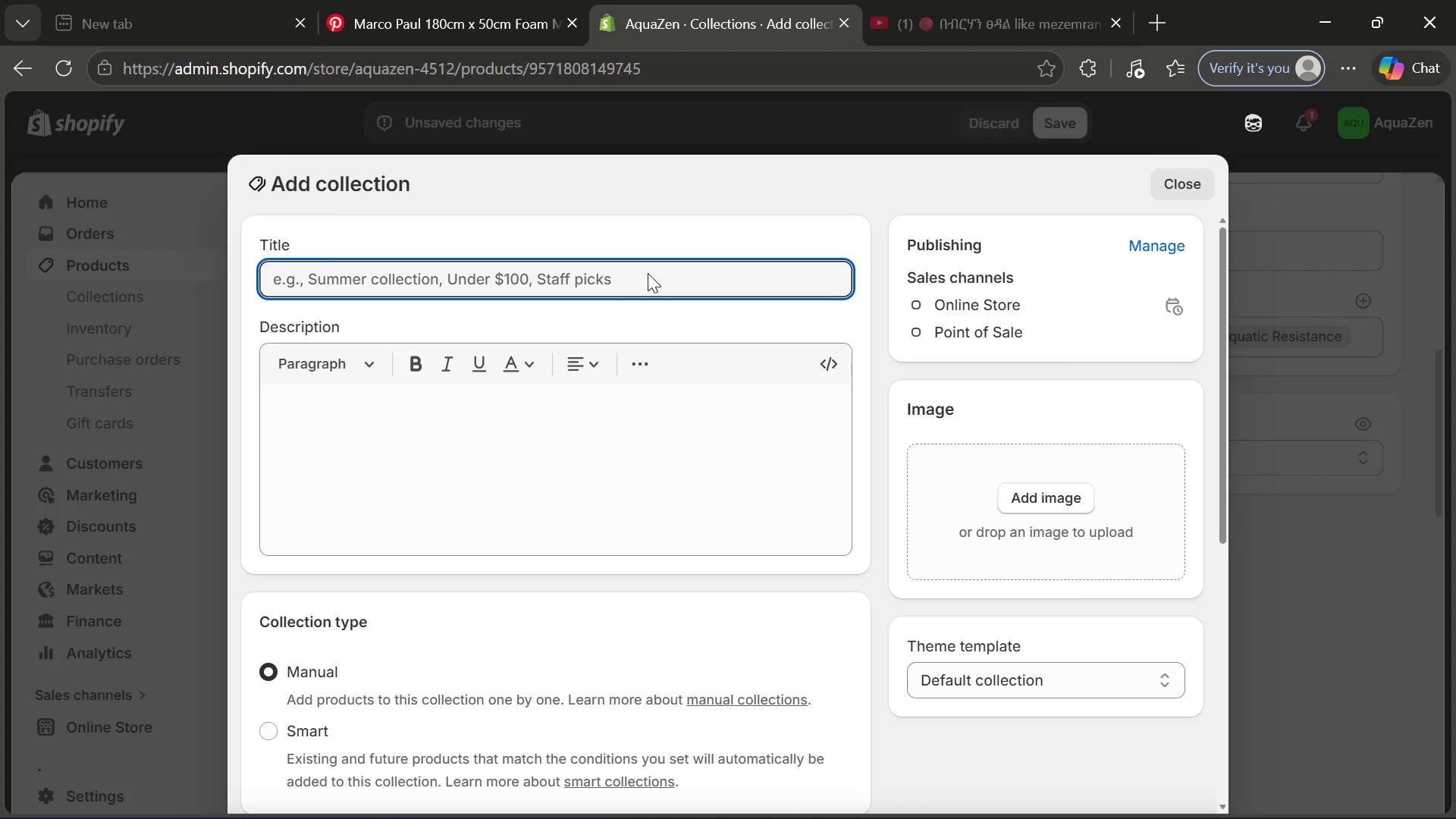 
type(Aquatic Resistance )
 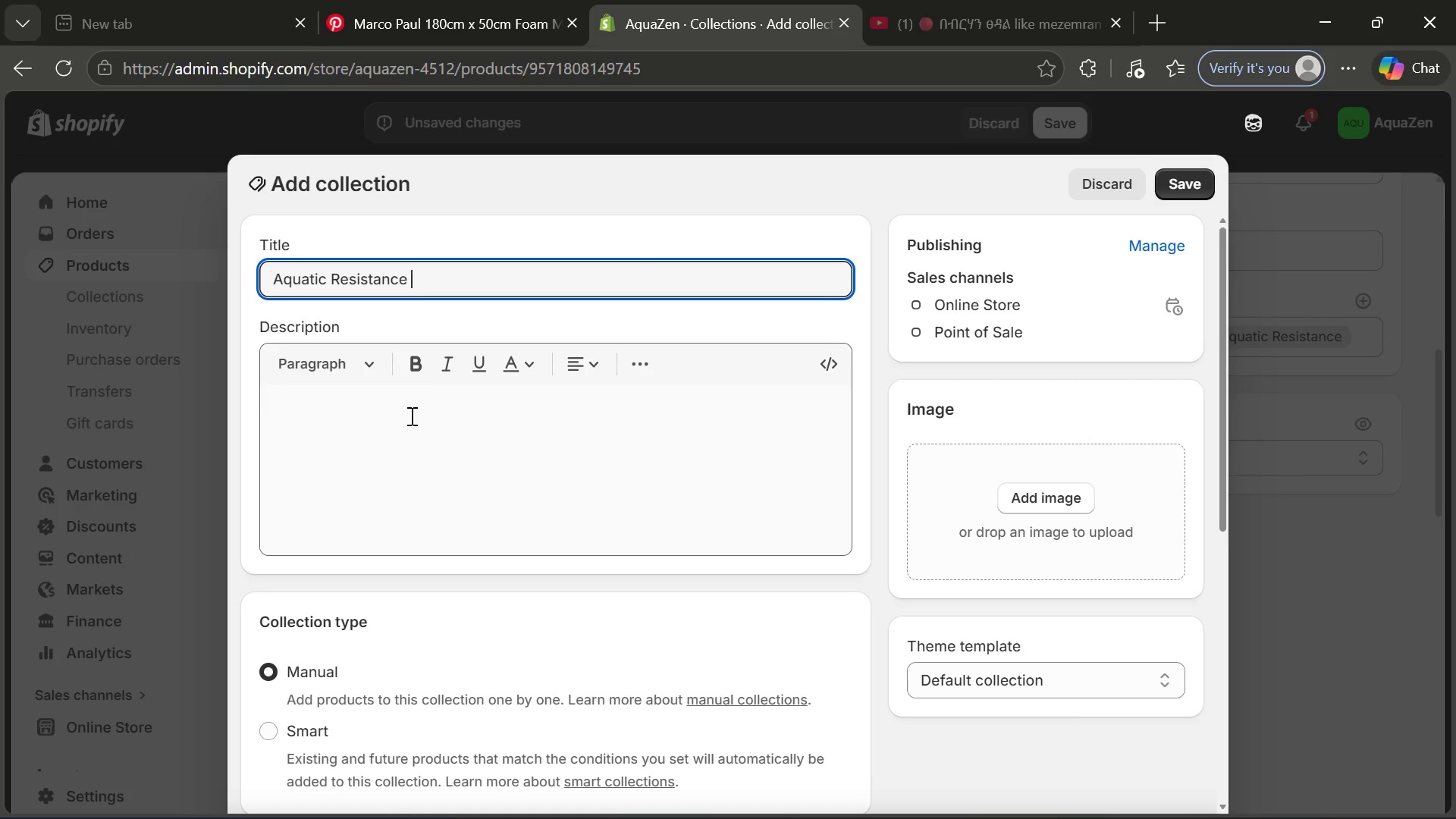 
left_click([410, 416])
 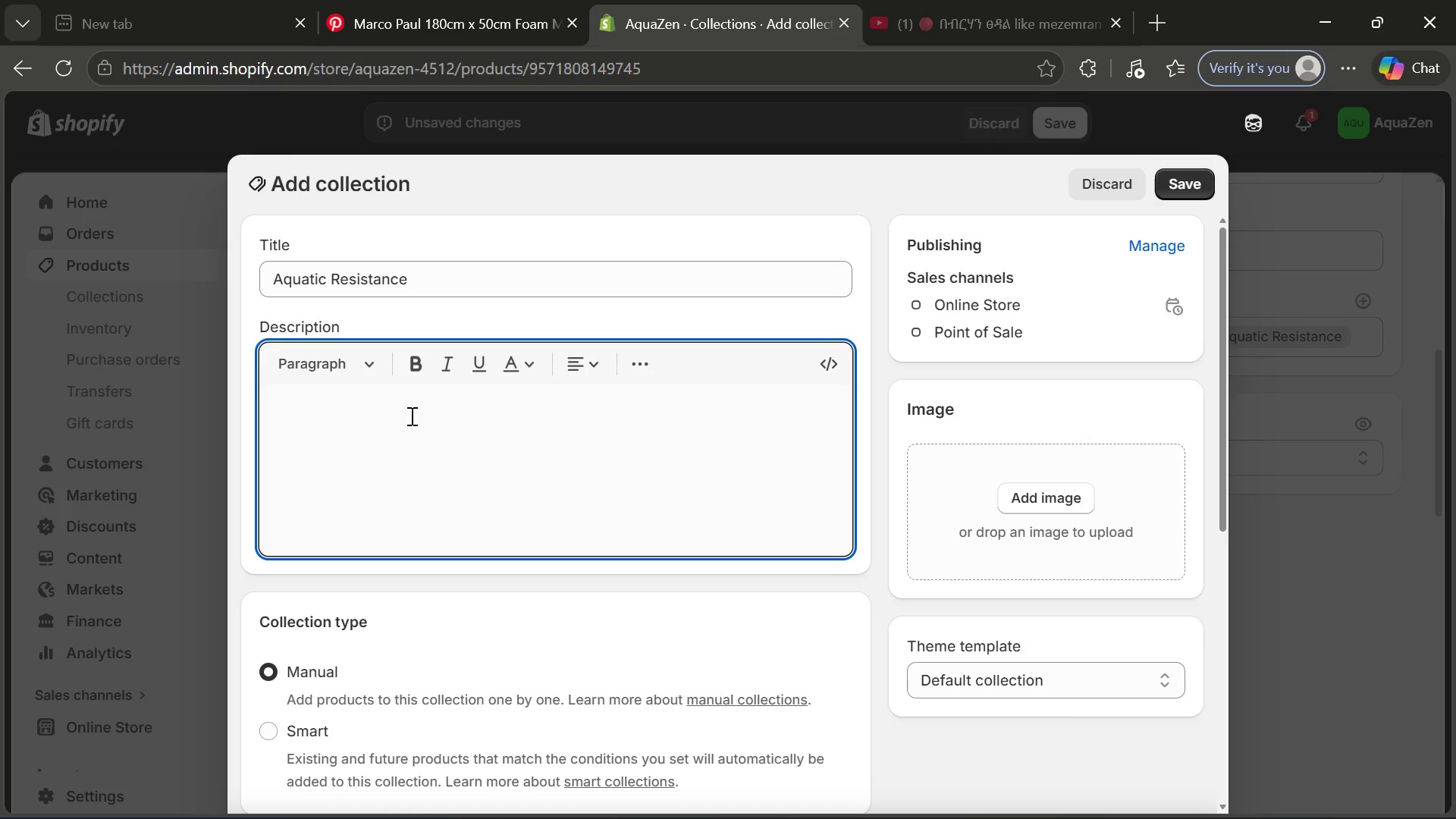 
type(Du)
key(Backspace)
type(iscover AquaZen A )
key(Backspace)
type(quatic Resistance w)
key(Backspace)
type(q)
key(Backspace)
type(equipment dei)
key(Backspace)
type(signe)
key(Tab)
type( to streng)
key(Tab)
type( )
key(Backspace)
key(Backspace)
key(Backspace)
key(Backspace)
key(Backspace)
type(muscles, impr)
key(Tab)
type( endurance, and enha)
key(Tab)
type( water-based worl)
key(Backspace)
type(kouts,.)
key(Backspace)
key(Backspace)
type(. Built for o)
key(Backspace)
type(perfo)
key(Tab)
key(Backspace)
type( ad=n)
key(Backspace)
key(Backspace)
key(Backspace)
type(nd durability, ther)
key(Backspace)
type(se resistance tools add challenges)
key(Backspace)
type( and suppo)
key(Tab)
key(Backspace)
key(Backspace)
key(Backspace)
key(Backspace)
type(aqua fit)
key(Tab)
type(, Pilate)
key(Tab)
type( and rehabillat)
key(Backspace)
key(Backspace)
key(Backspace)
type(itay)
key(Backspace)
type(tion traimn)
key(Backspace)
key(Backspace)
type(ning. Perfect d)
key(Backspace)
type(for skill leve;s)
key(Backspace)
key(Backspace)
type(ls in any pool envi)
key(Tab)
type(.)
 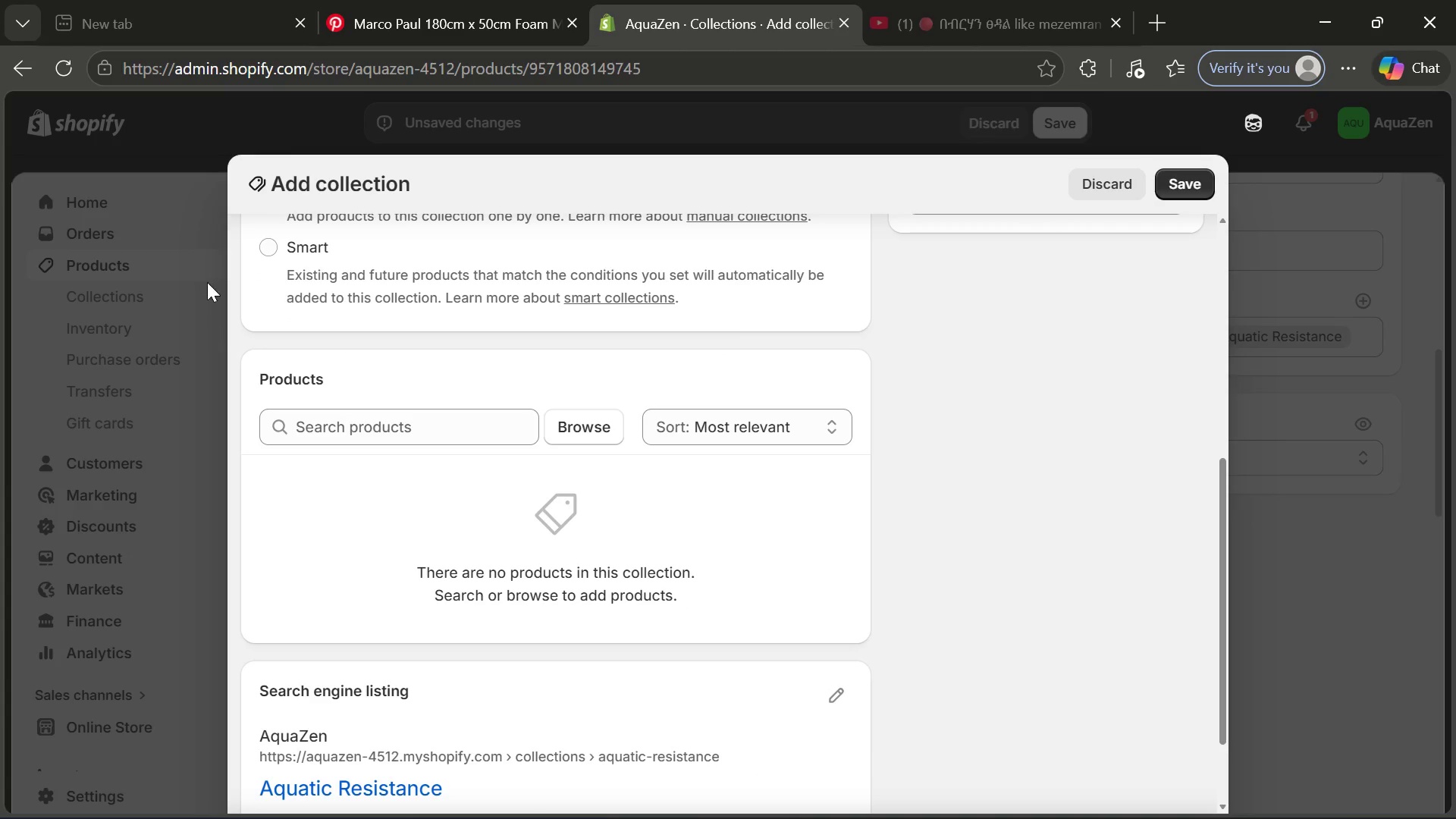 
left_click([275, 254])
 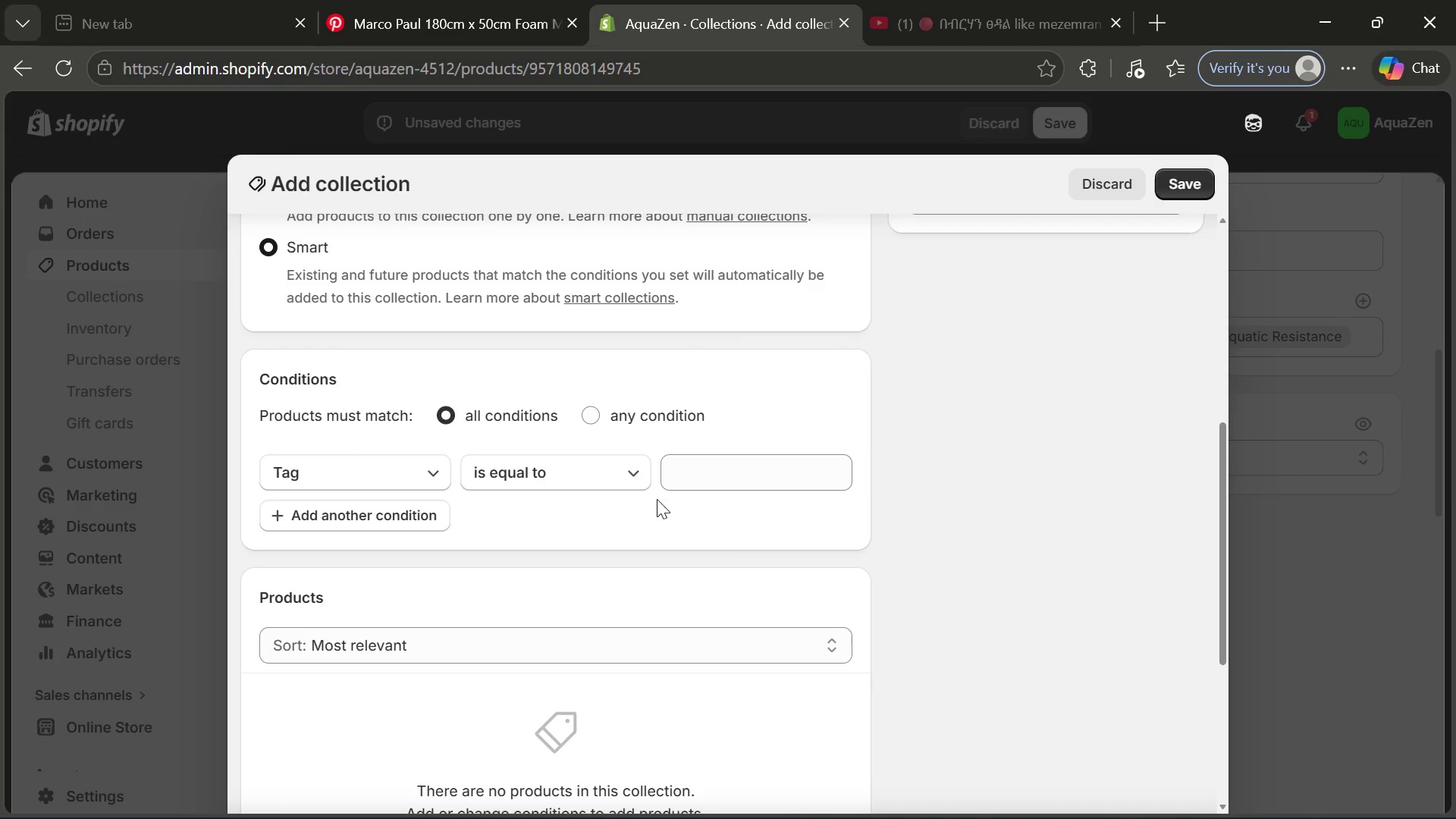 
left_click([730, 482])
 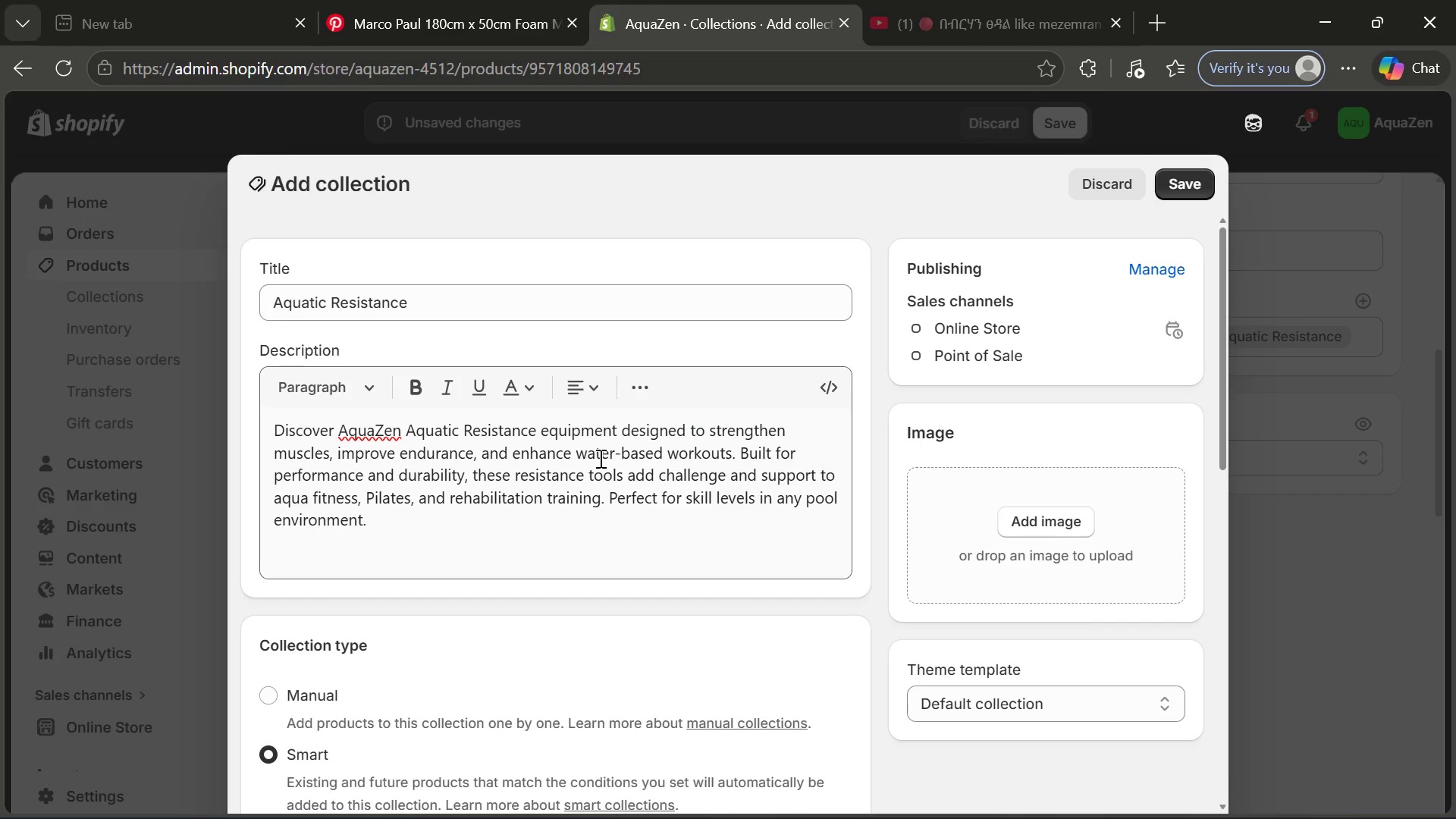 
wait(7.39)
 